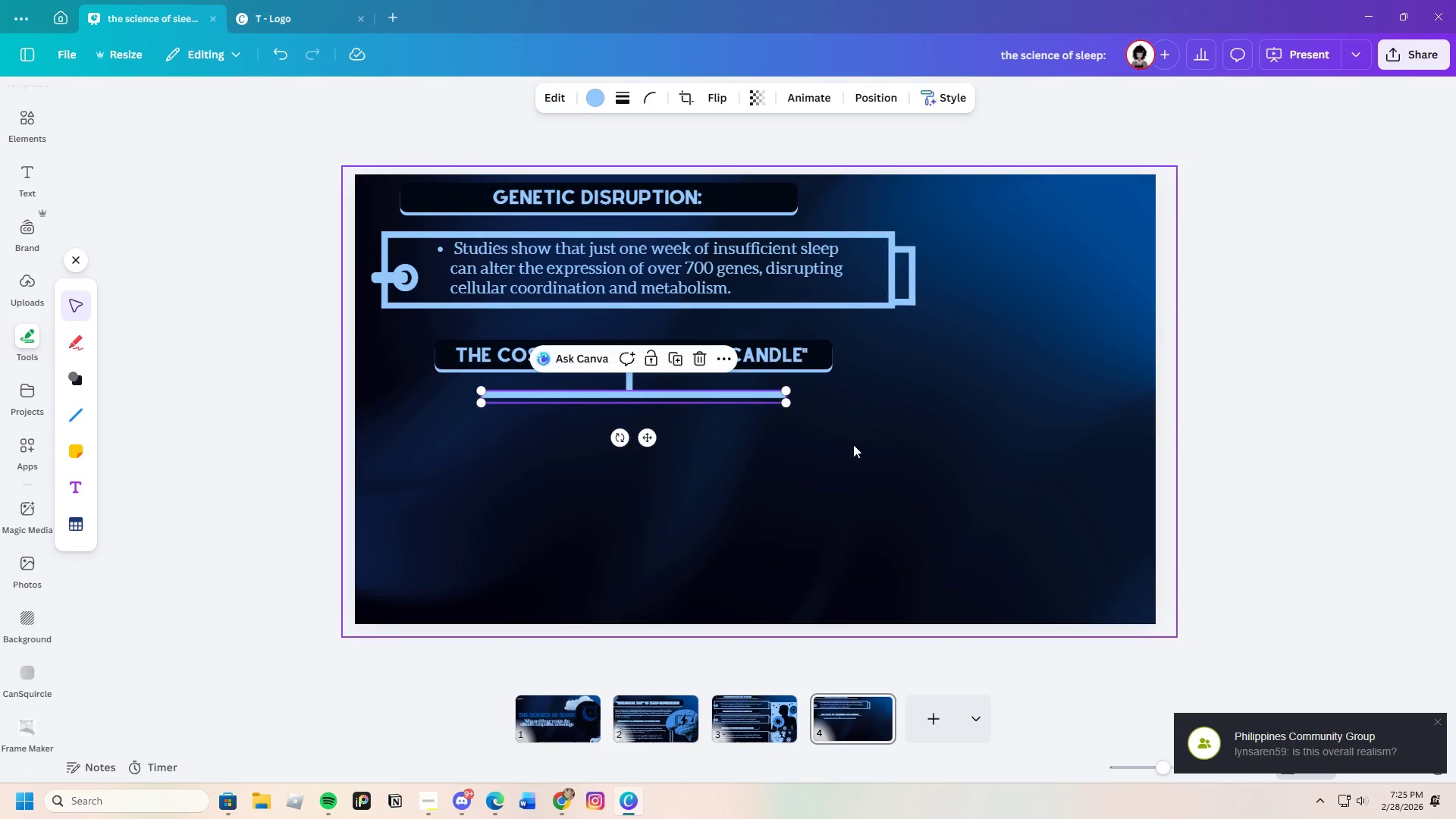 
left_click([853, 444])
 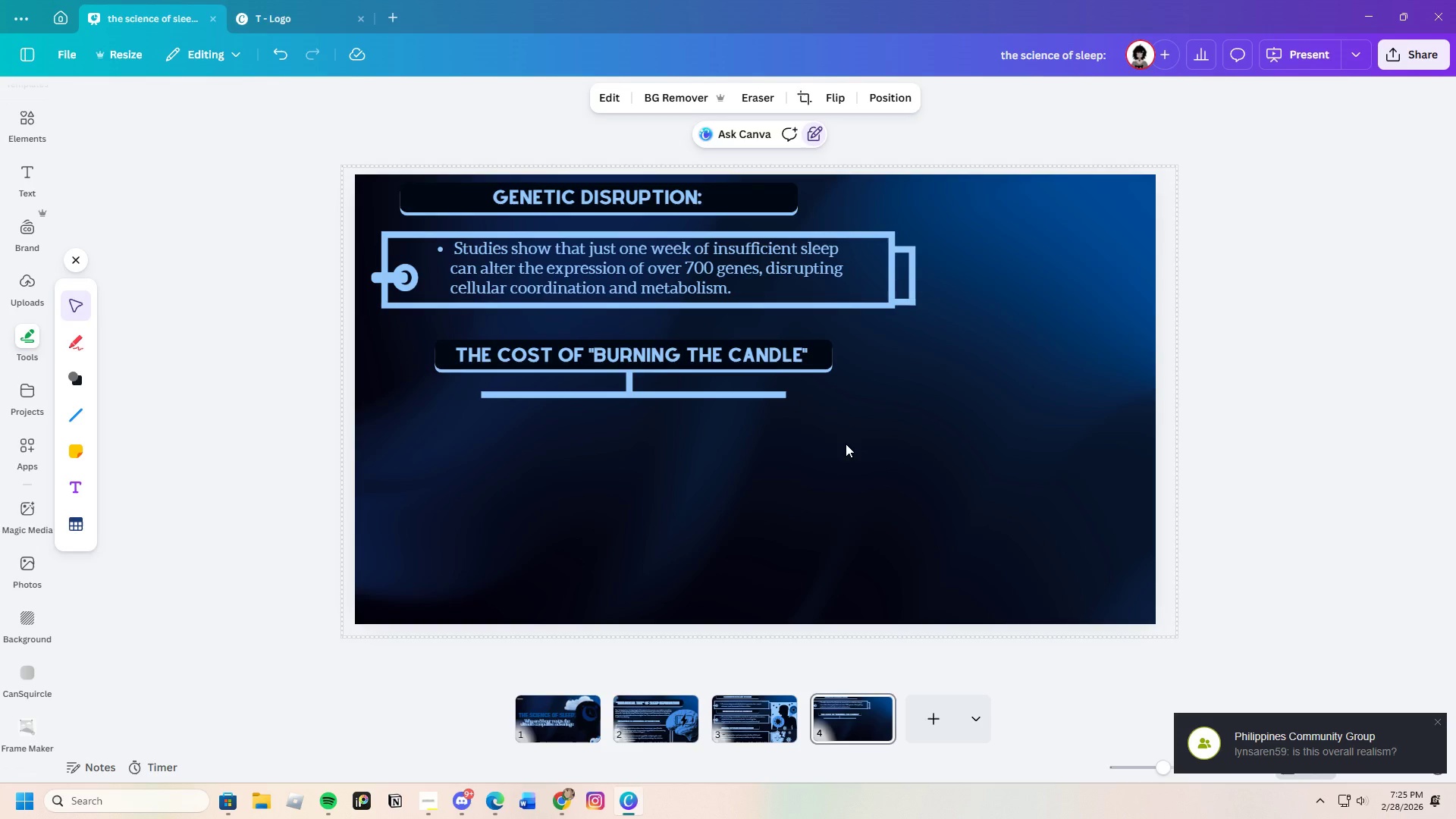 
wait(6.58)
 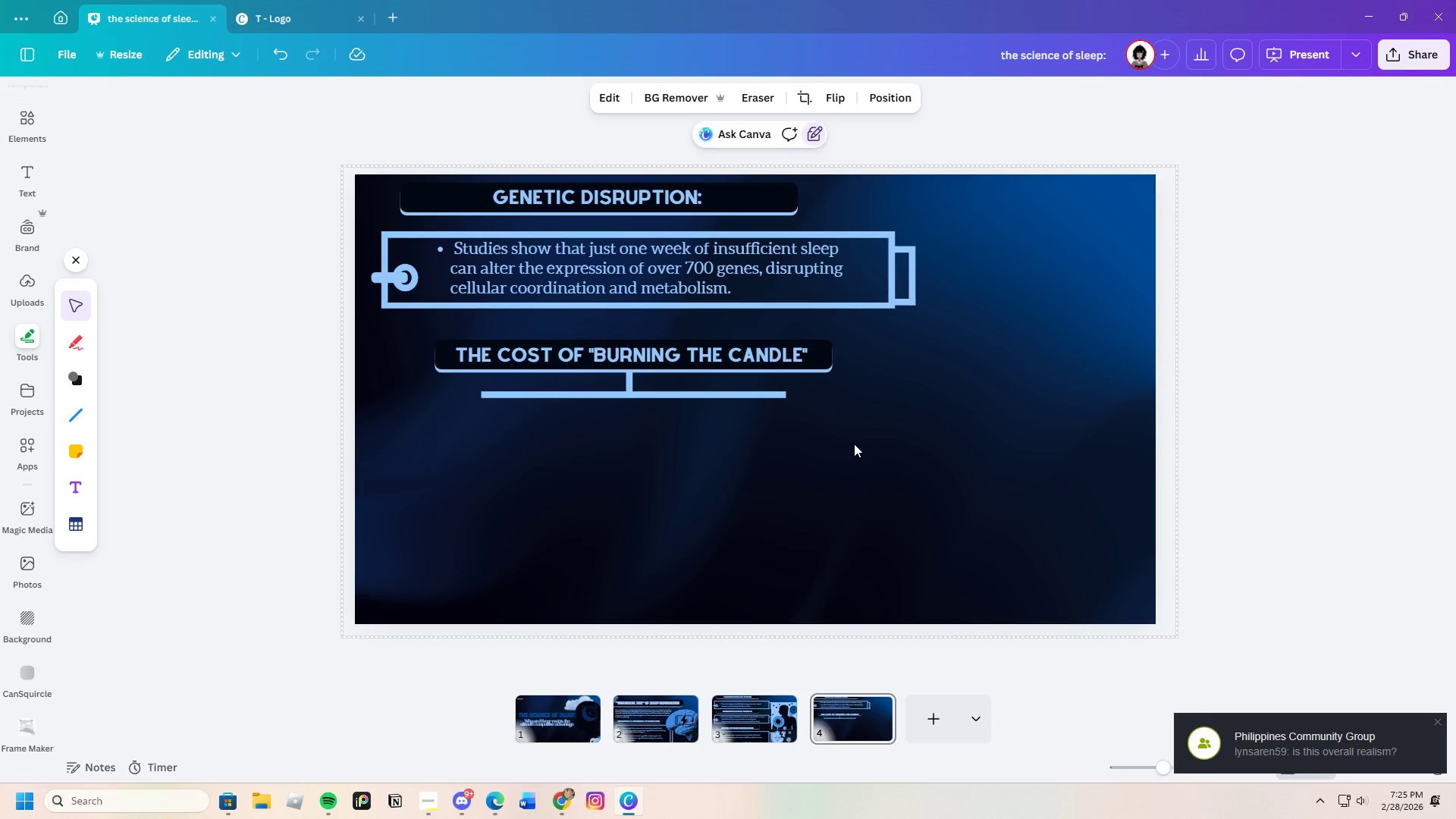 
left_click([629, 380])
 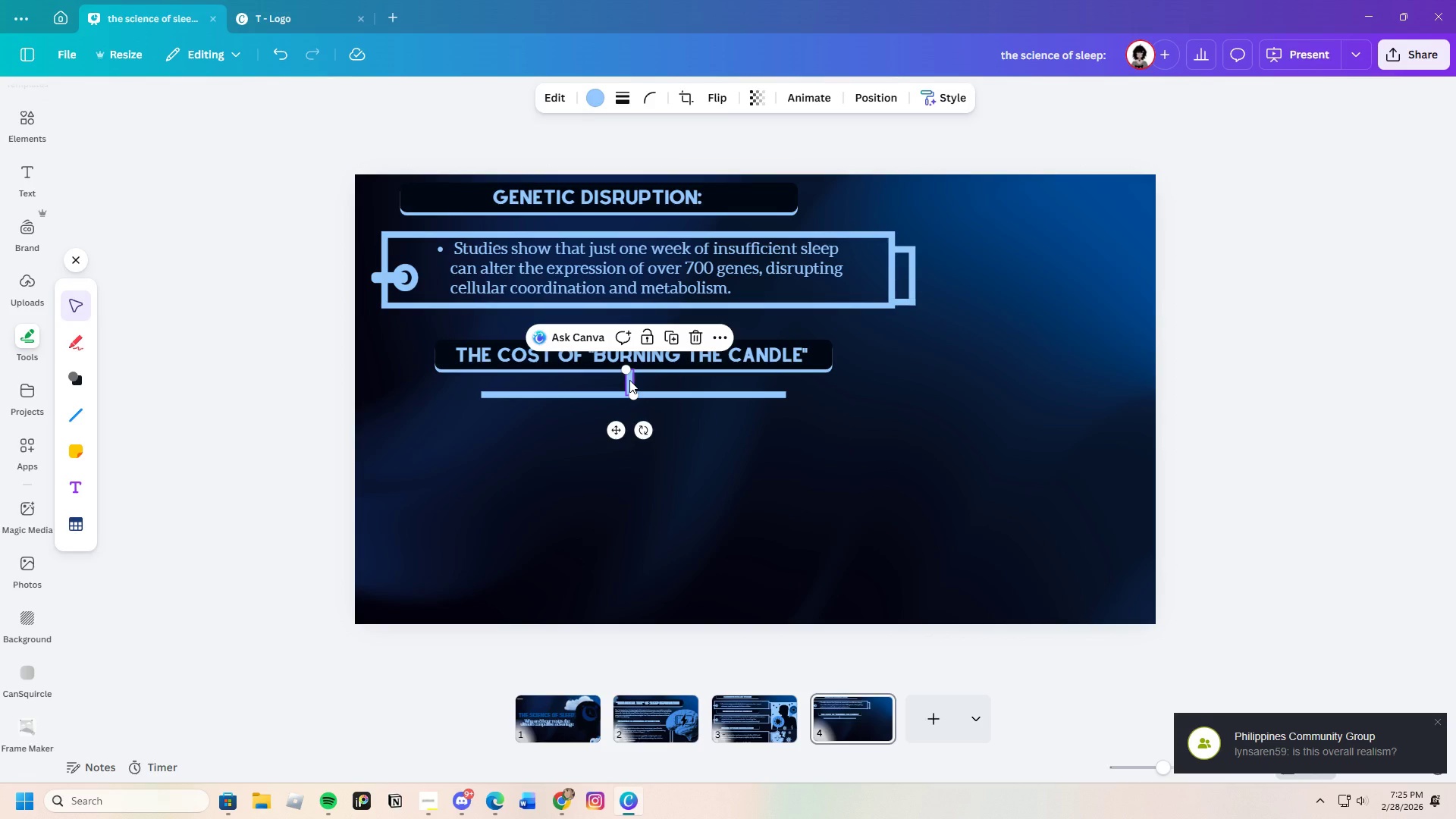 
key(Control+C)
 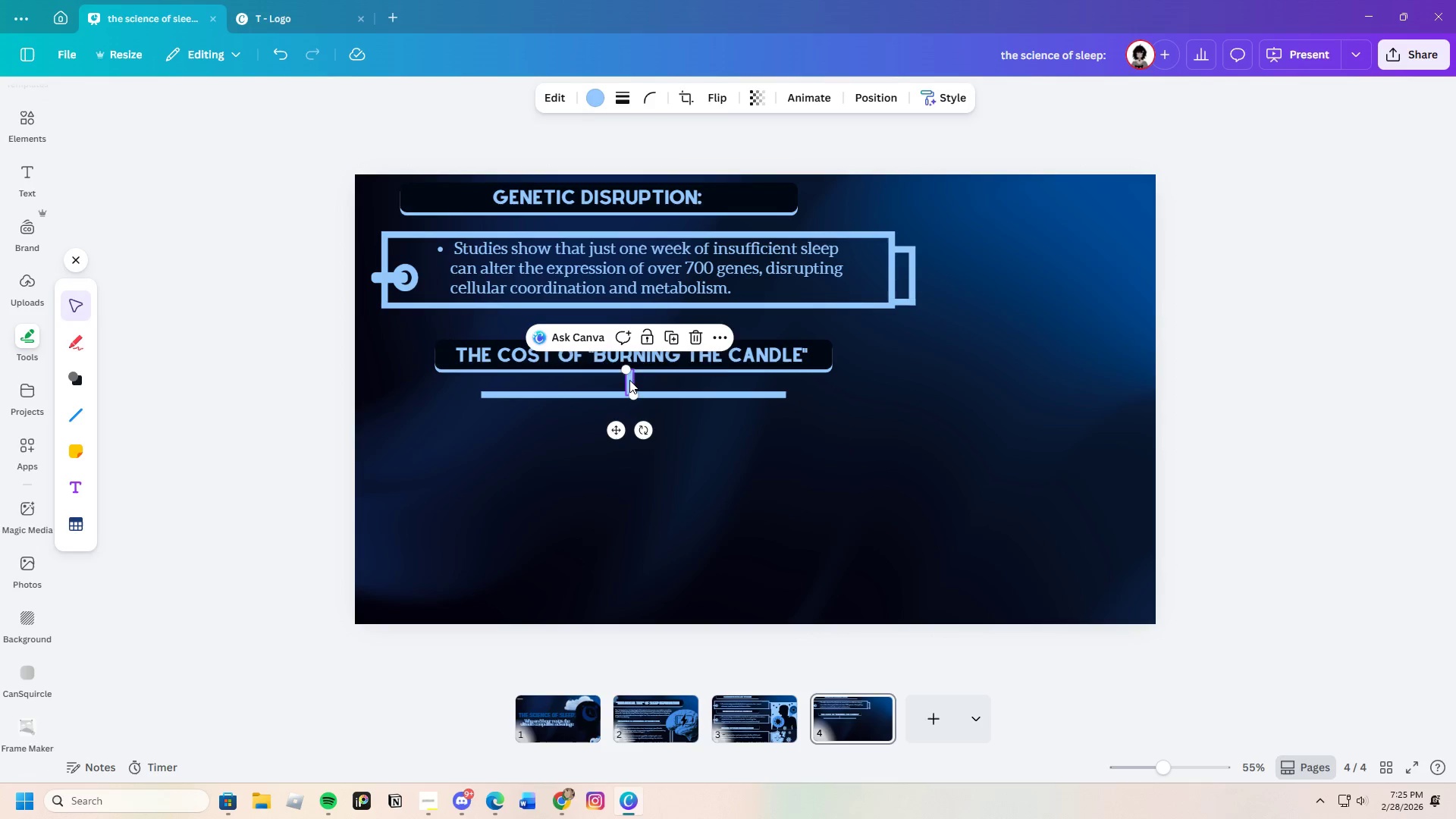 
key(Control+V)
 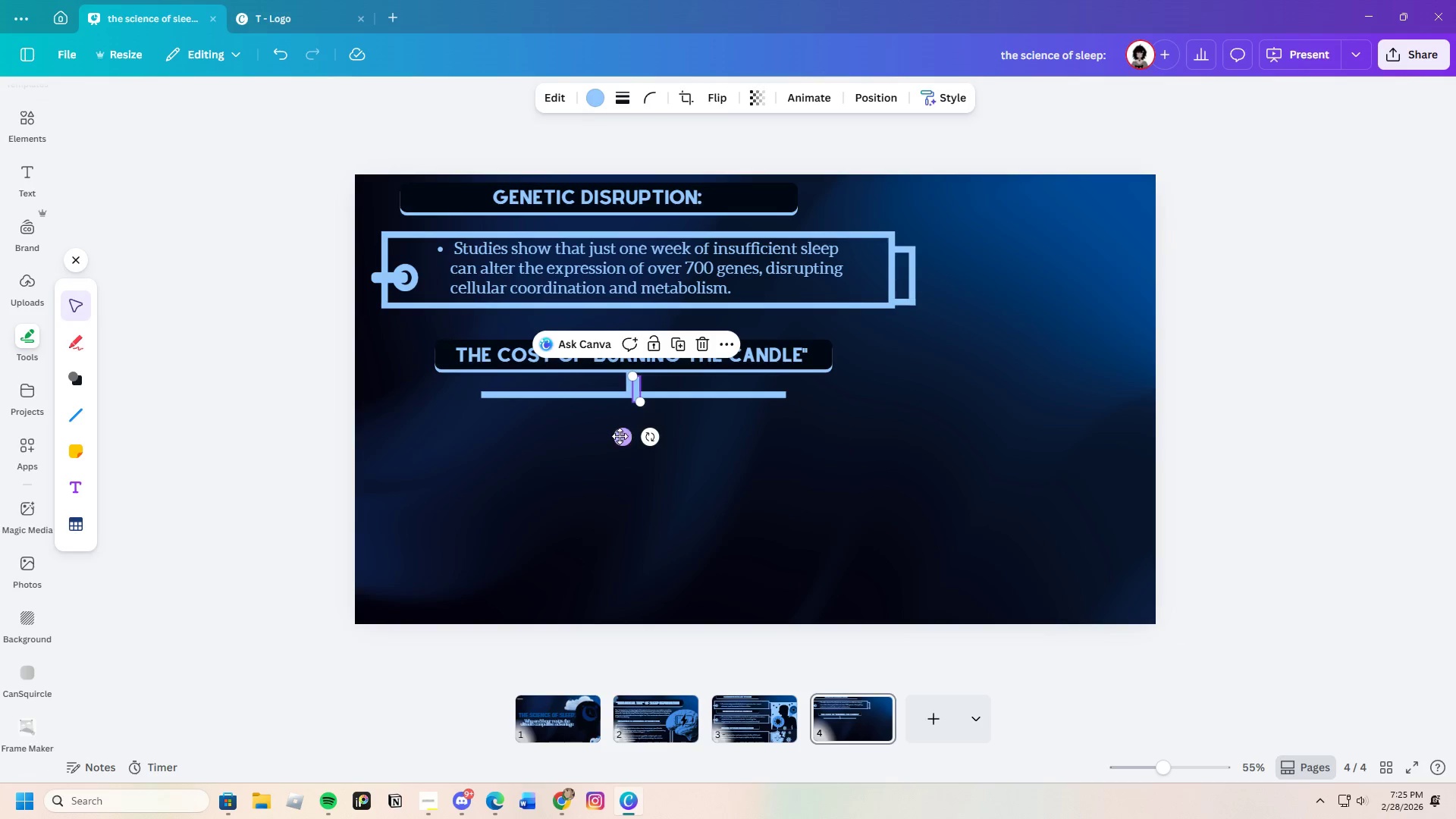 
left_click_drag(start_coordinate=[620, 436], to_coordinate=[471, 455])
 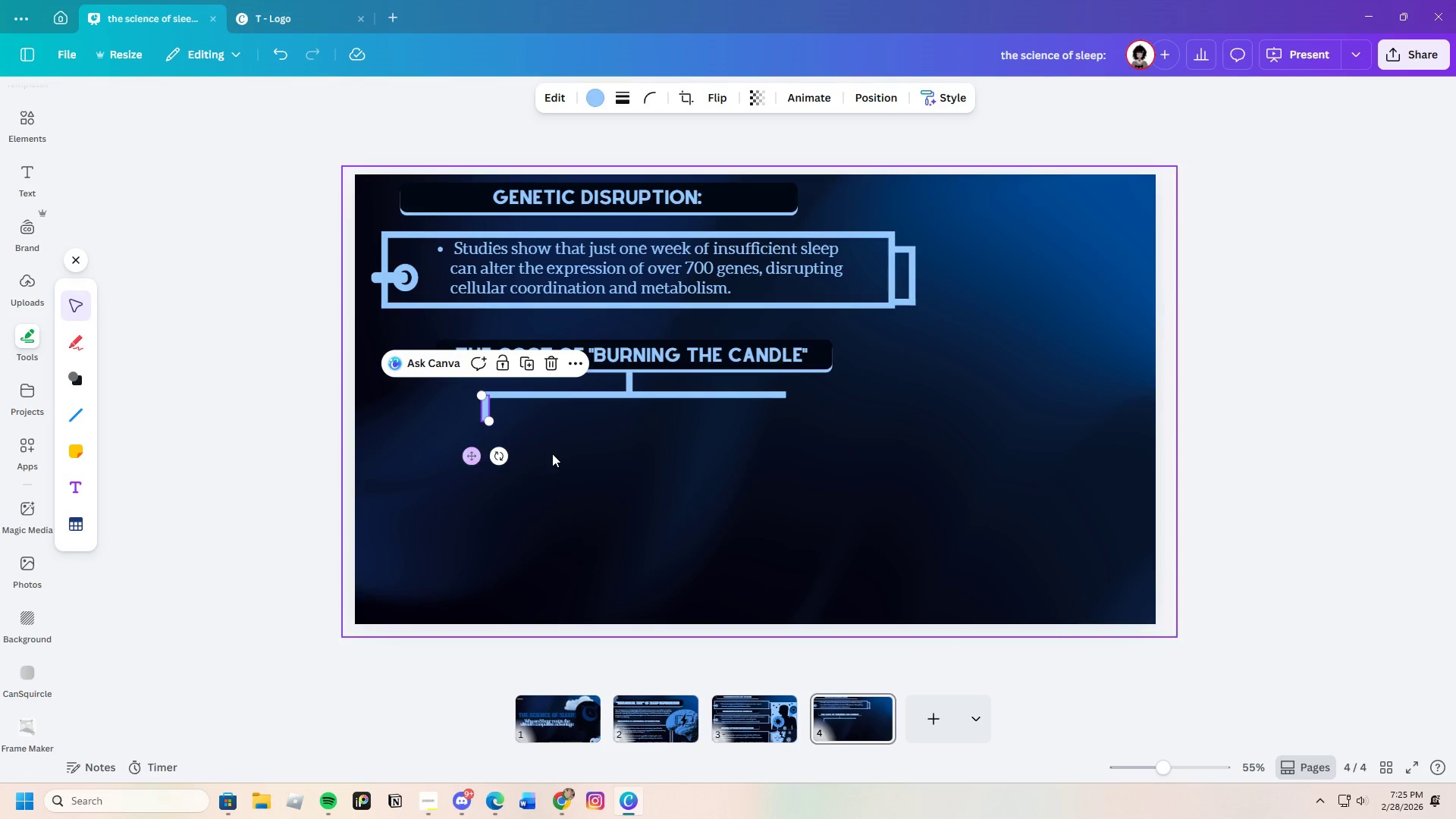 
left_click([552, 453])
 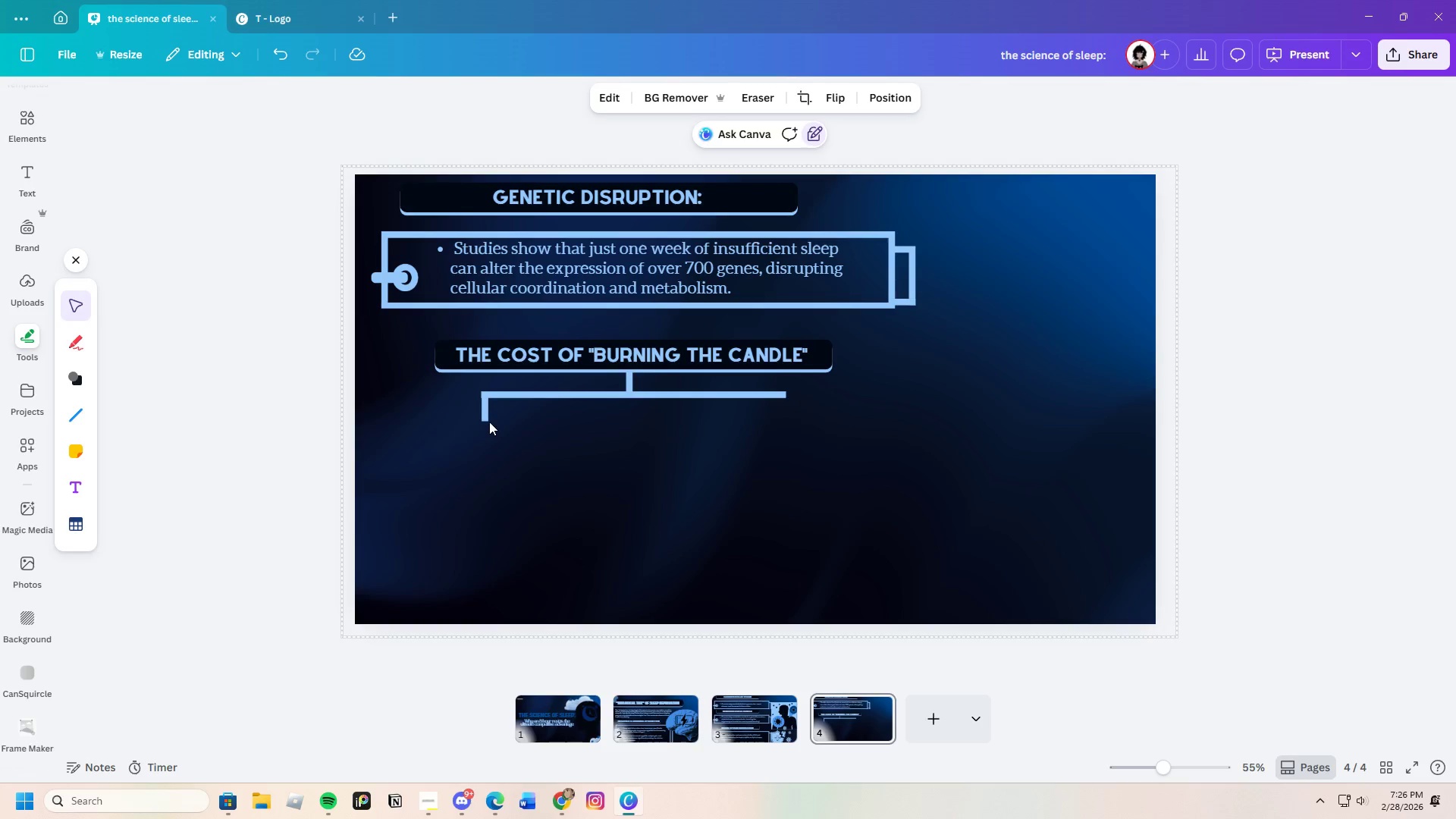 
left_click([486, 414])
 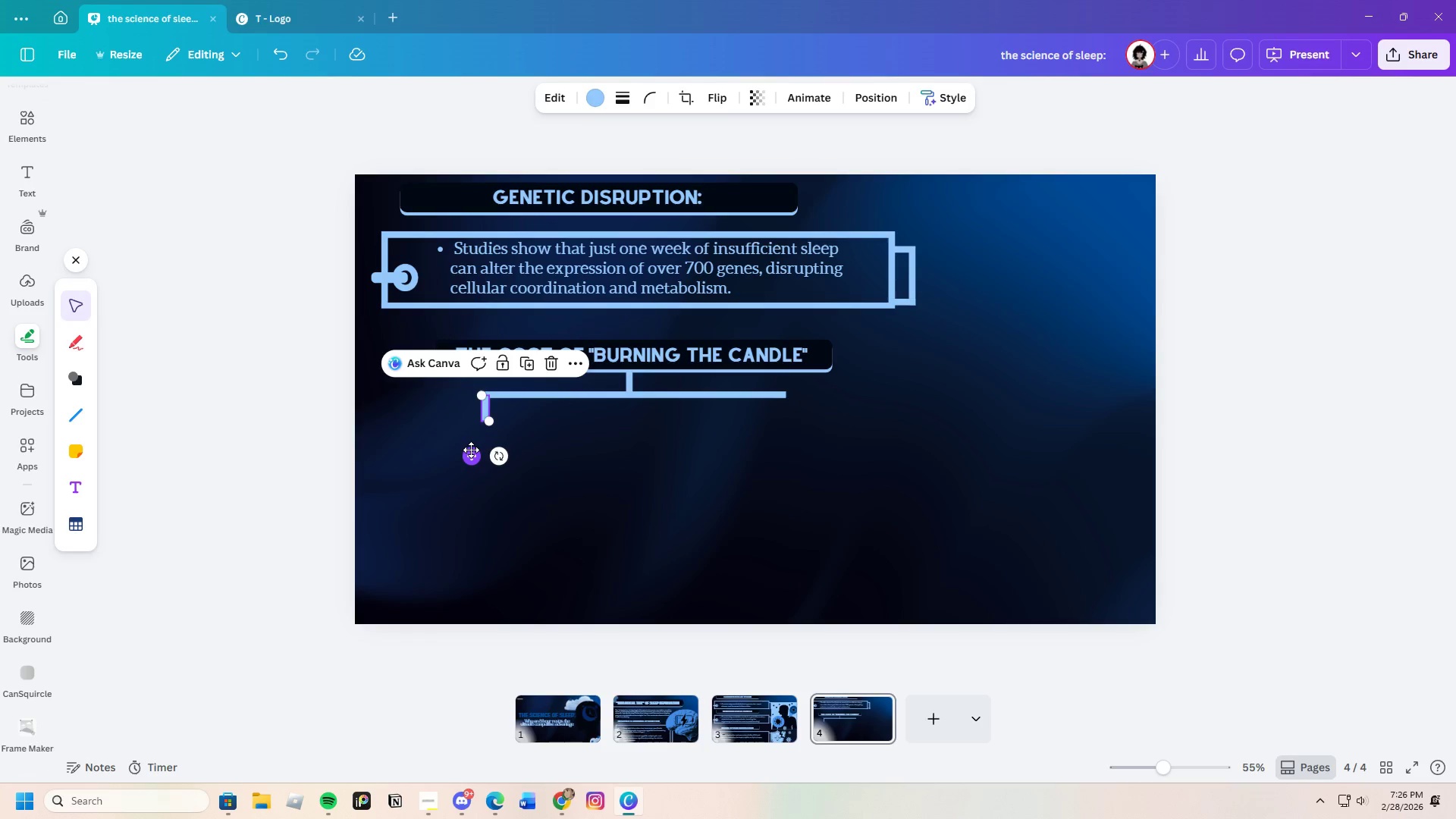 
left_click_drag(start_coordinate=[471, 454], to_coordinate=[469, 450])
 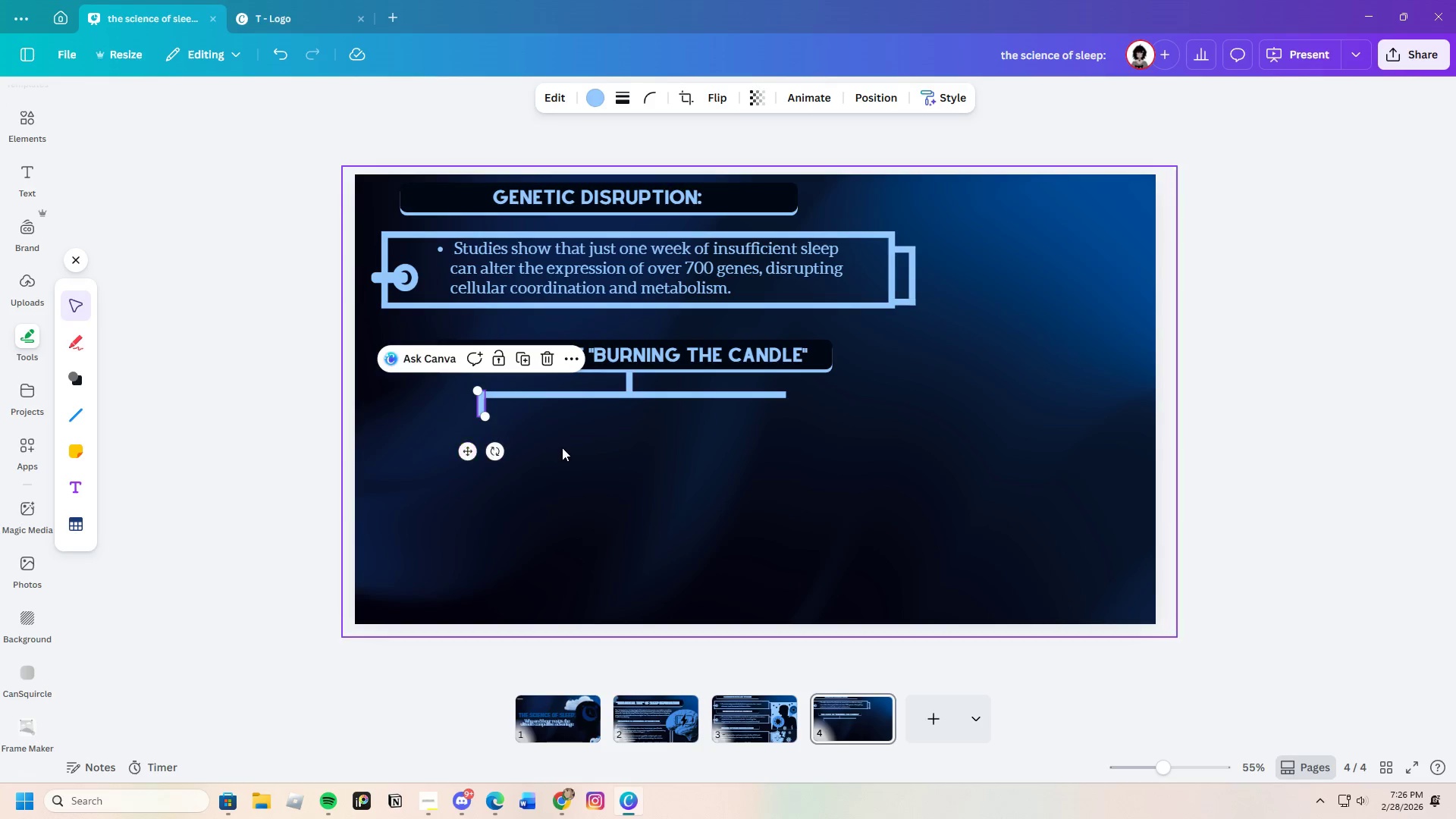 
left_click([562, 447])
 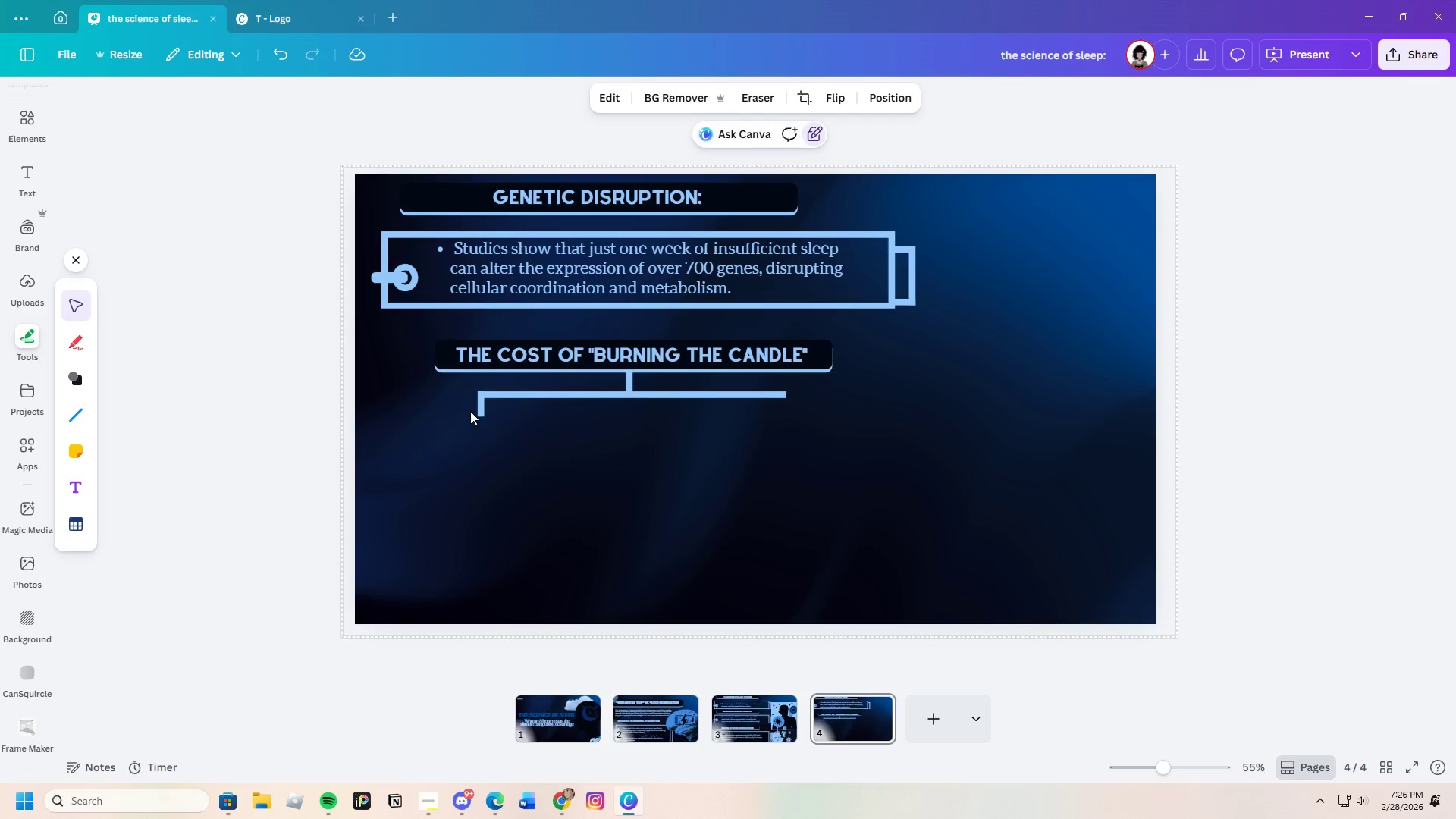 
left_click([479, 406])
 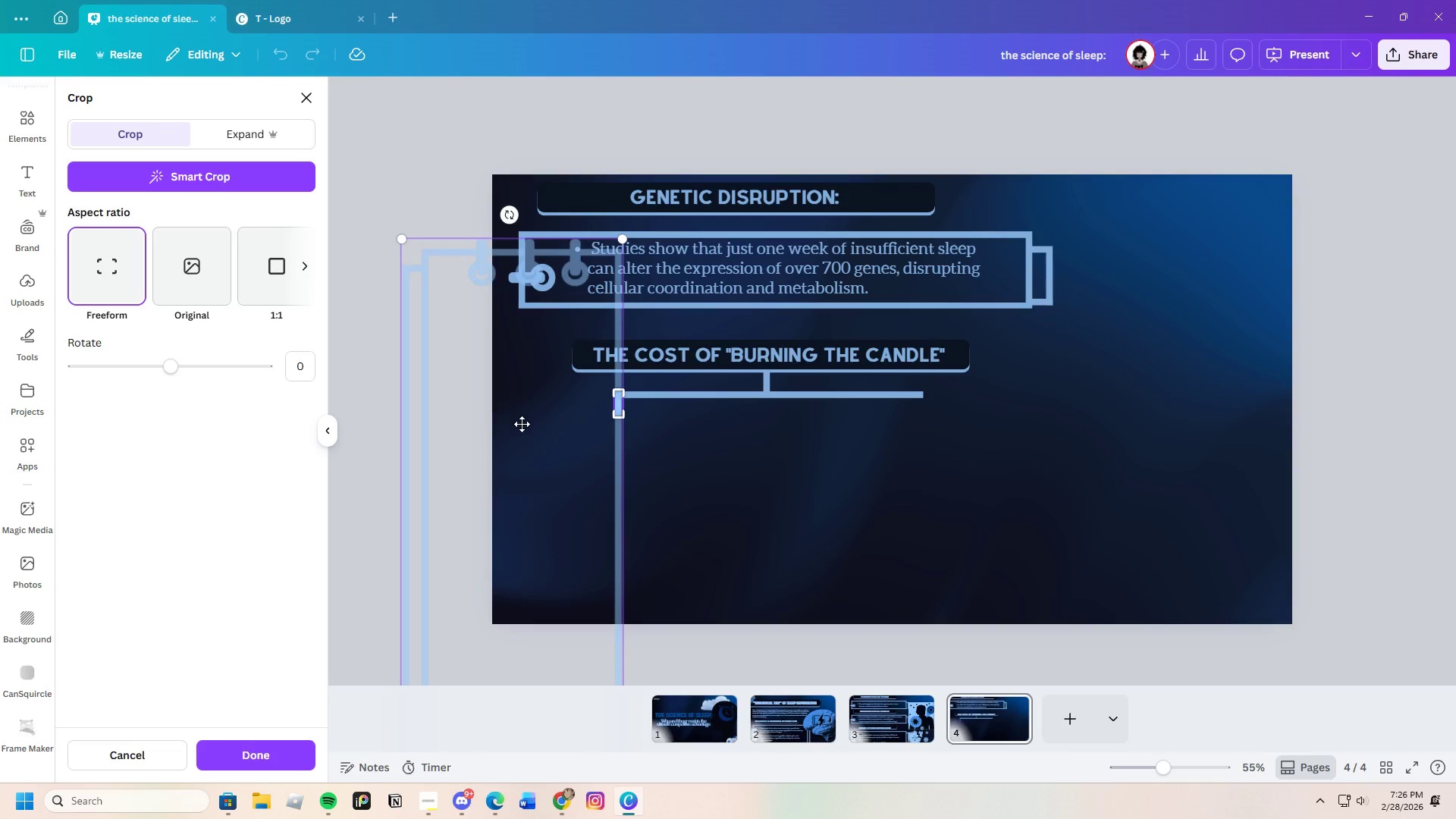 
left_click([775, 463])
 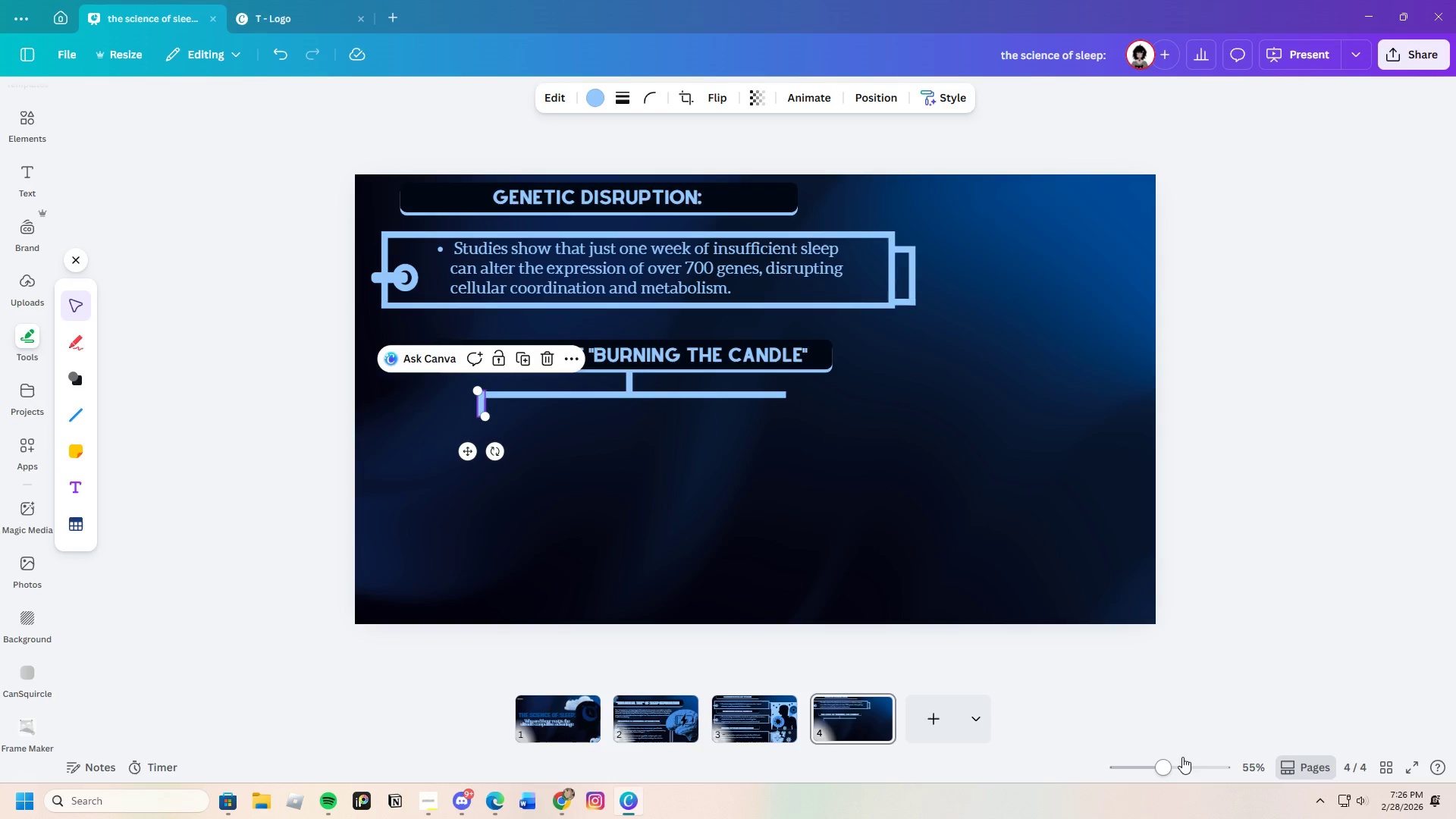 
left_click_drag(start_coordinate=[1159, 762], to_coordinate=[1181, 755])
 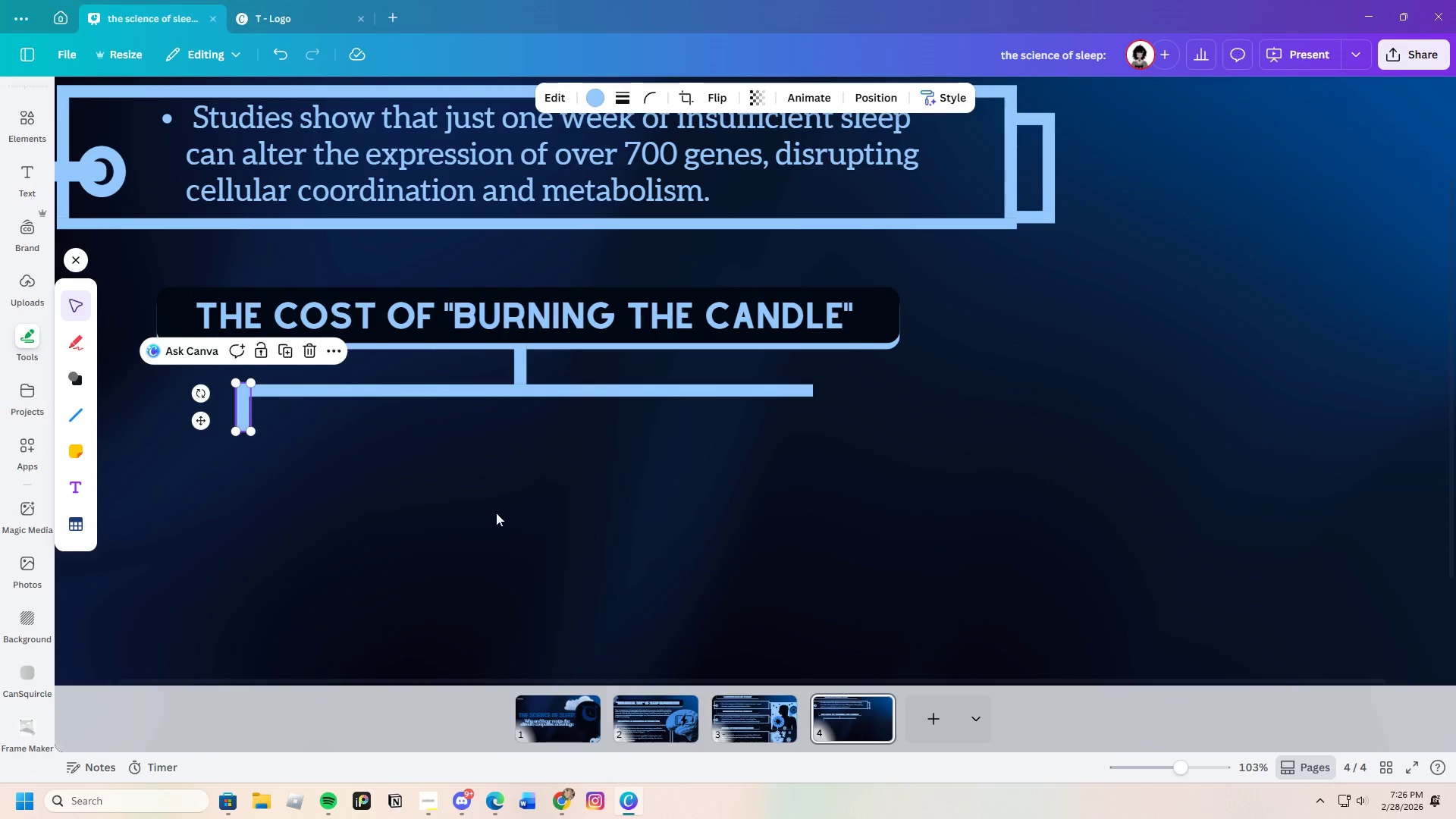 
left_click([457, 492])
 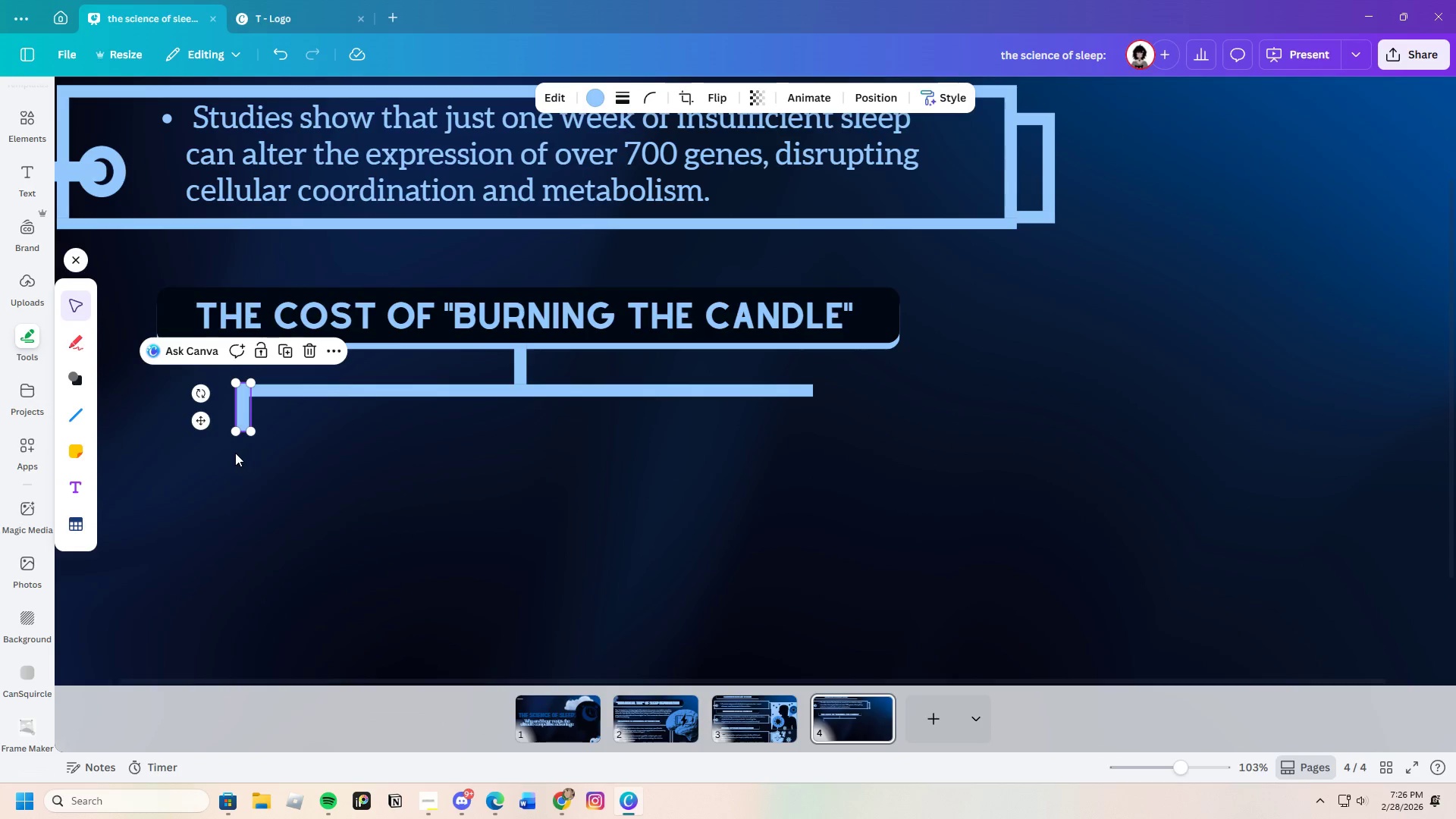 
left_click_drag(start_coordinate=[202, 420], to_coordinate=[207, 422])
 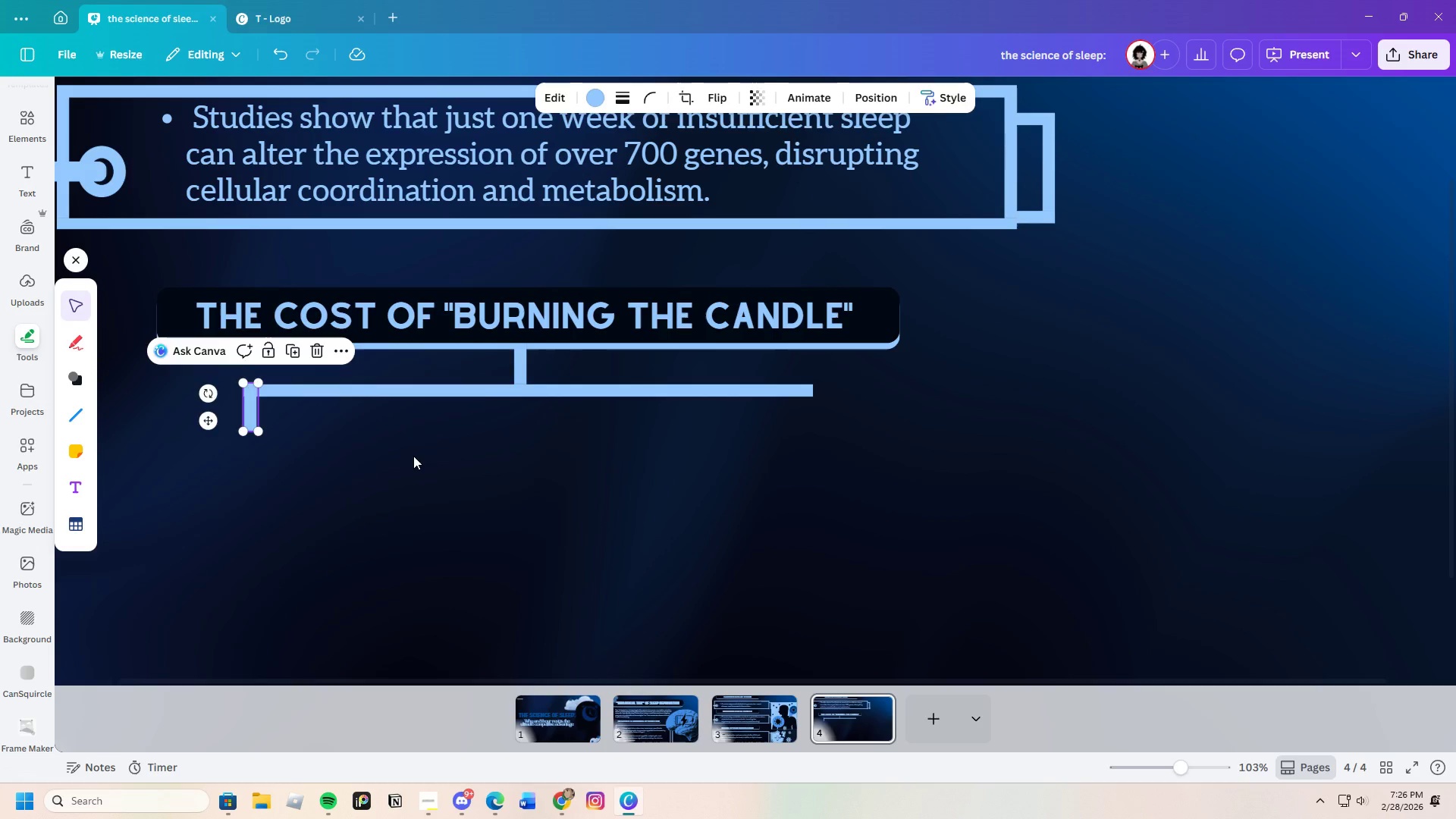 
left_click([413, 456])
 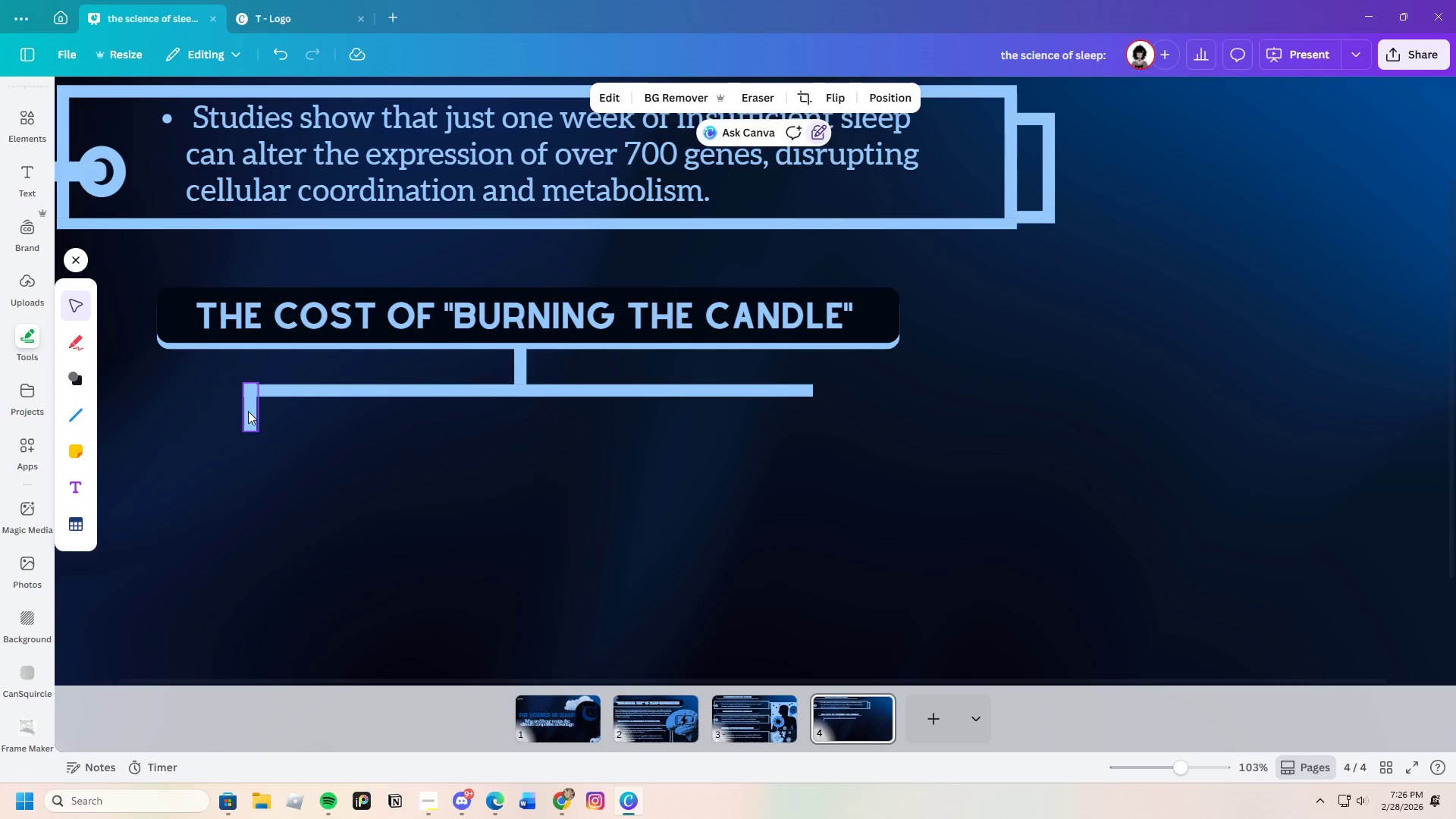 
left_click([248, 411])
 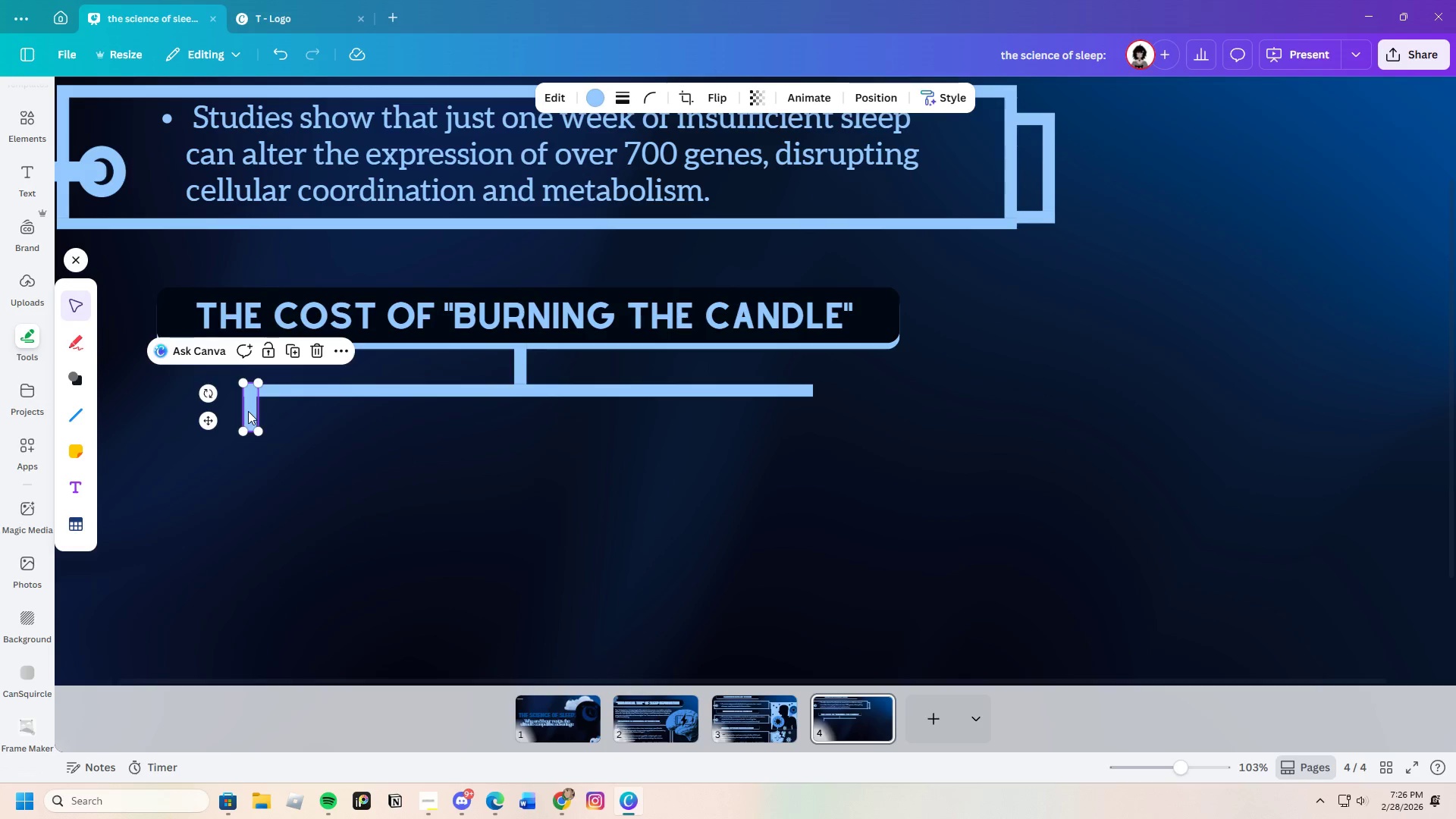 
left_click_drag(start_coordinate=[248, 411], to_coordinate=[244, 413])
 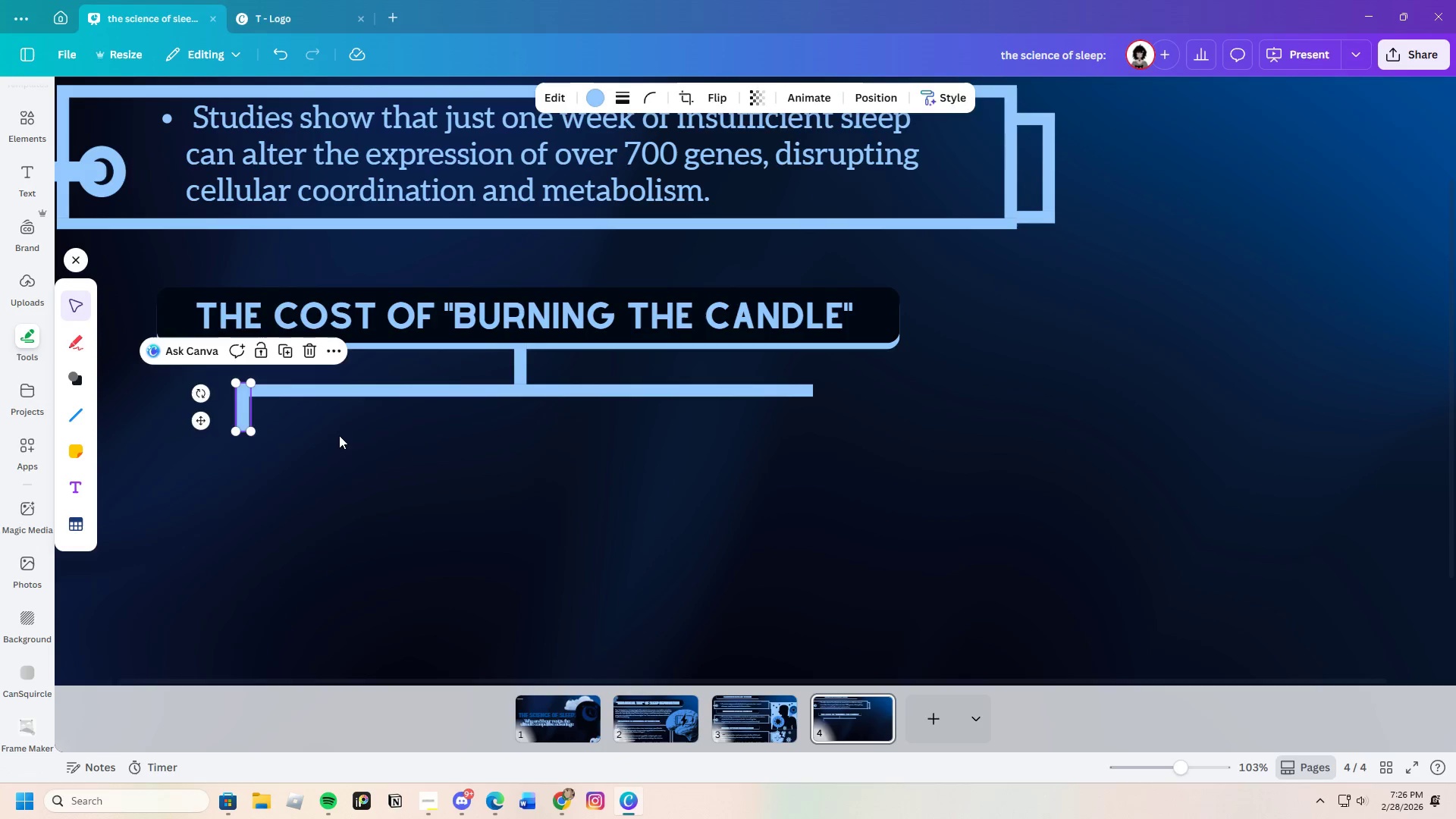 
left_click([339, 435])
 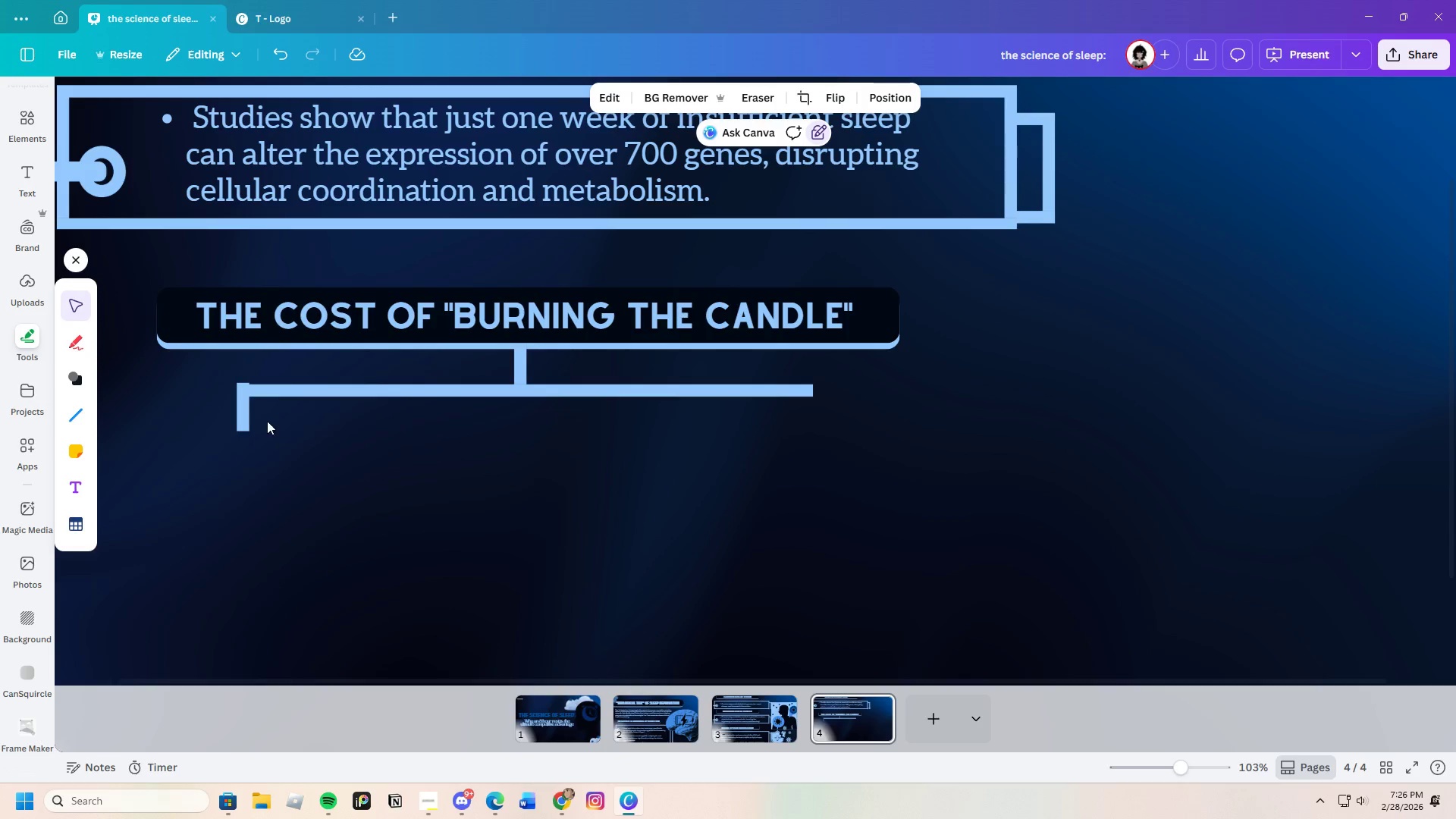 
left_click([242, 416])
 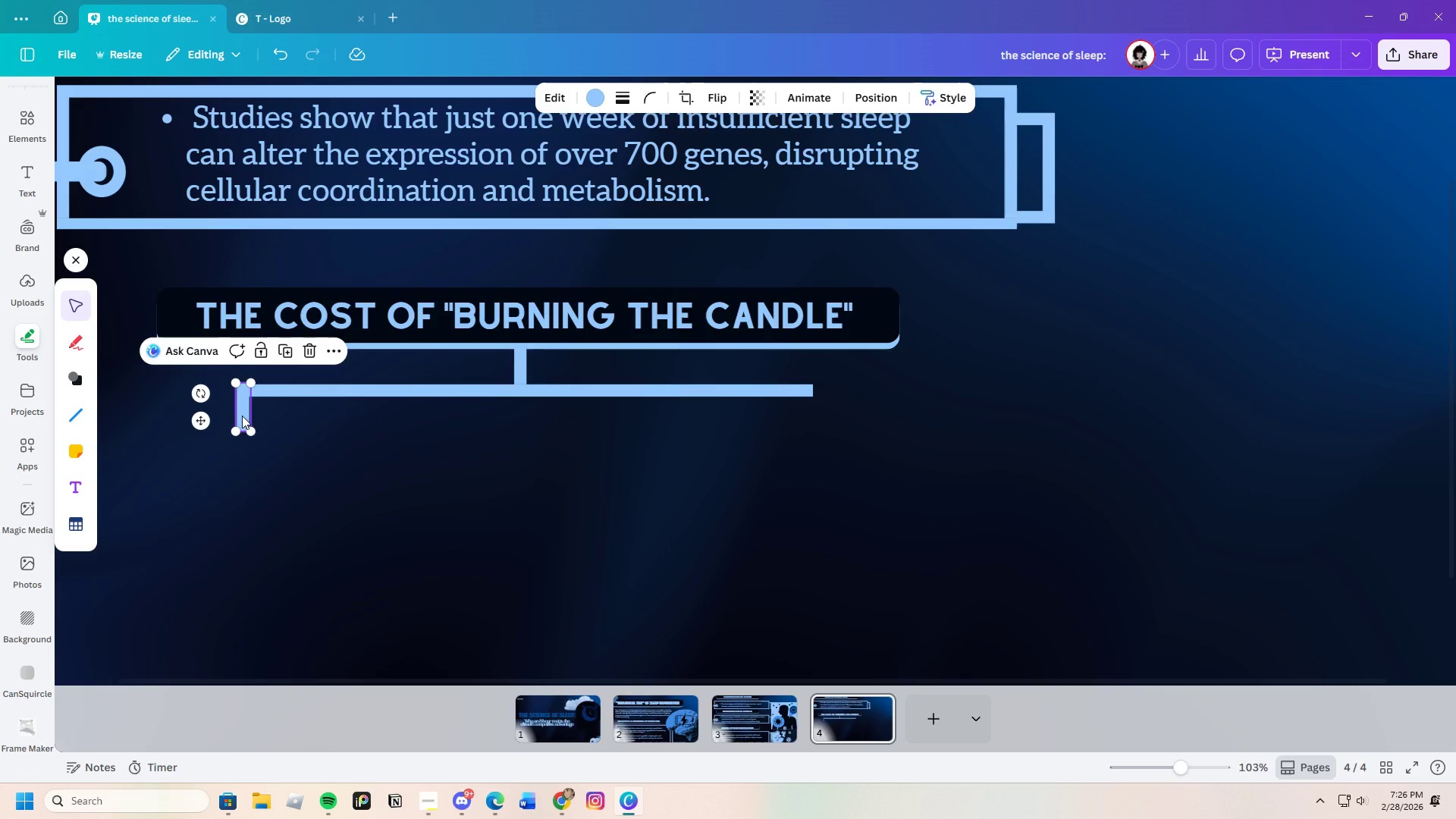 
key(Control+C)
 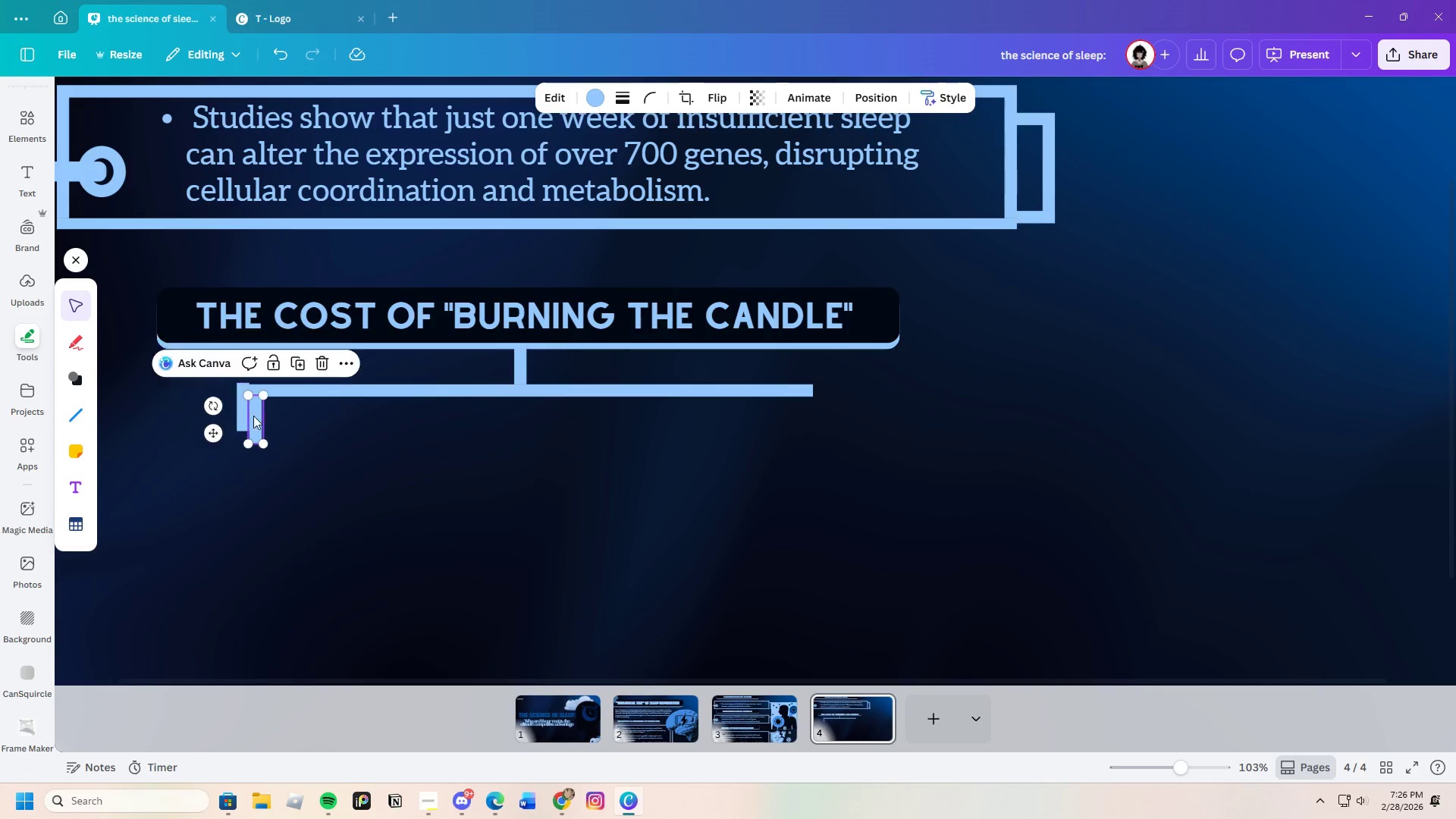 
key(Control+V)
 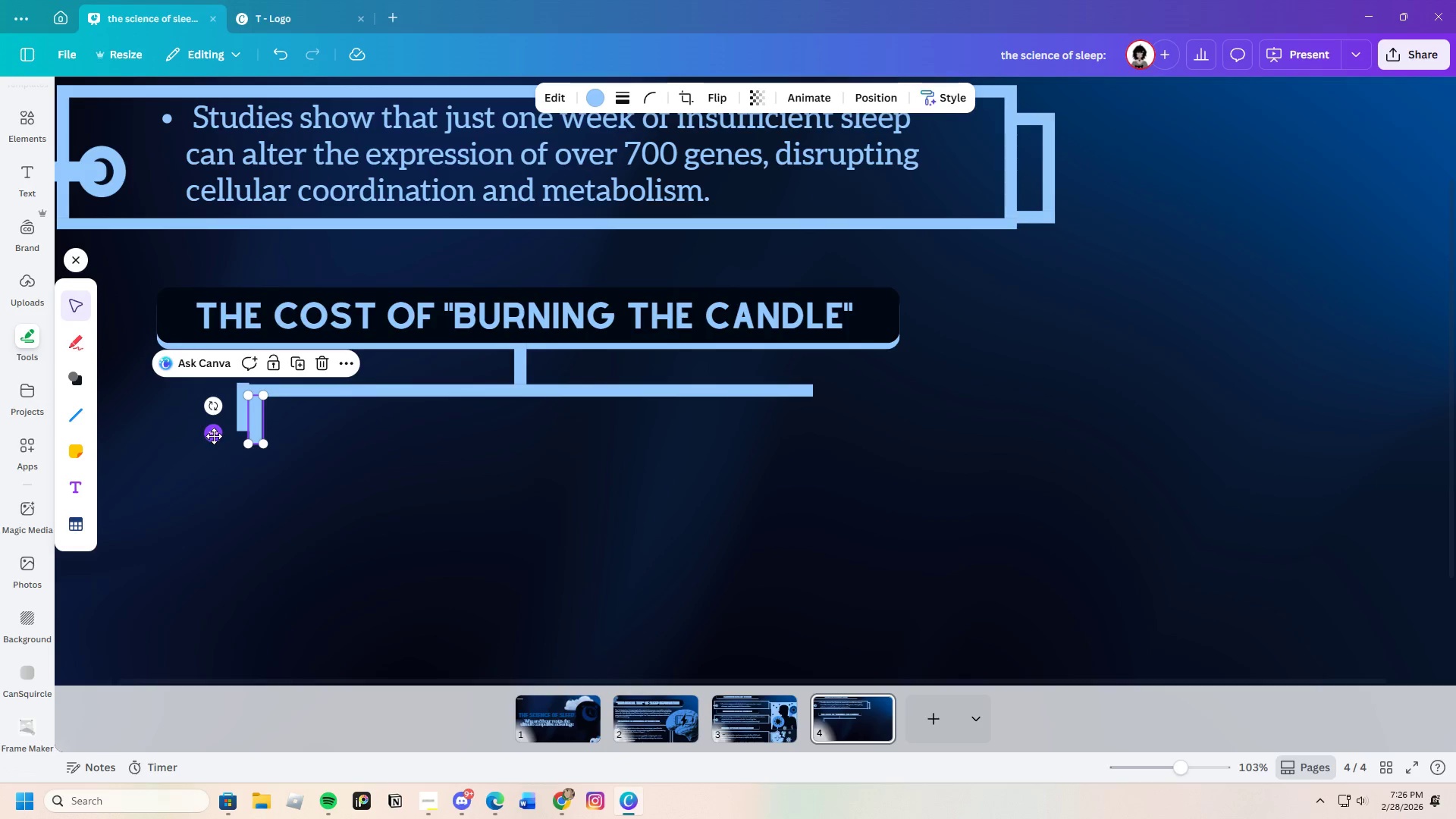 
left_click_drag(start_coordinate=[214, 436], to_coordinate=[768, 425])
 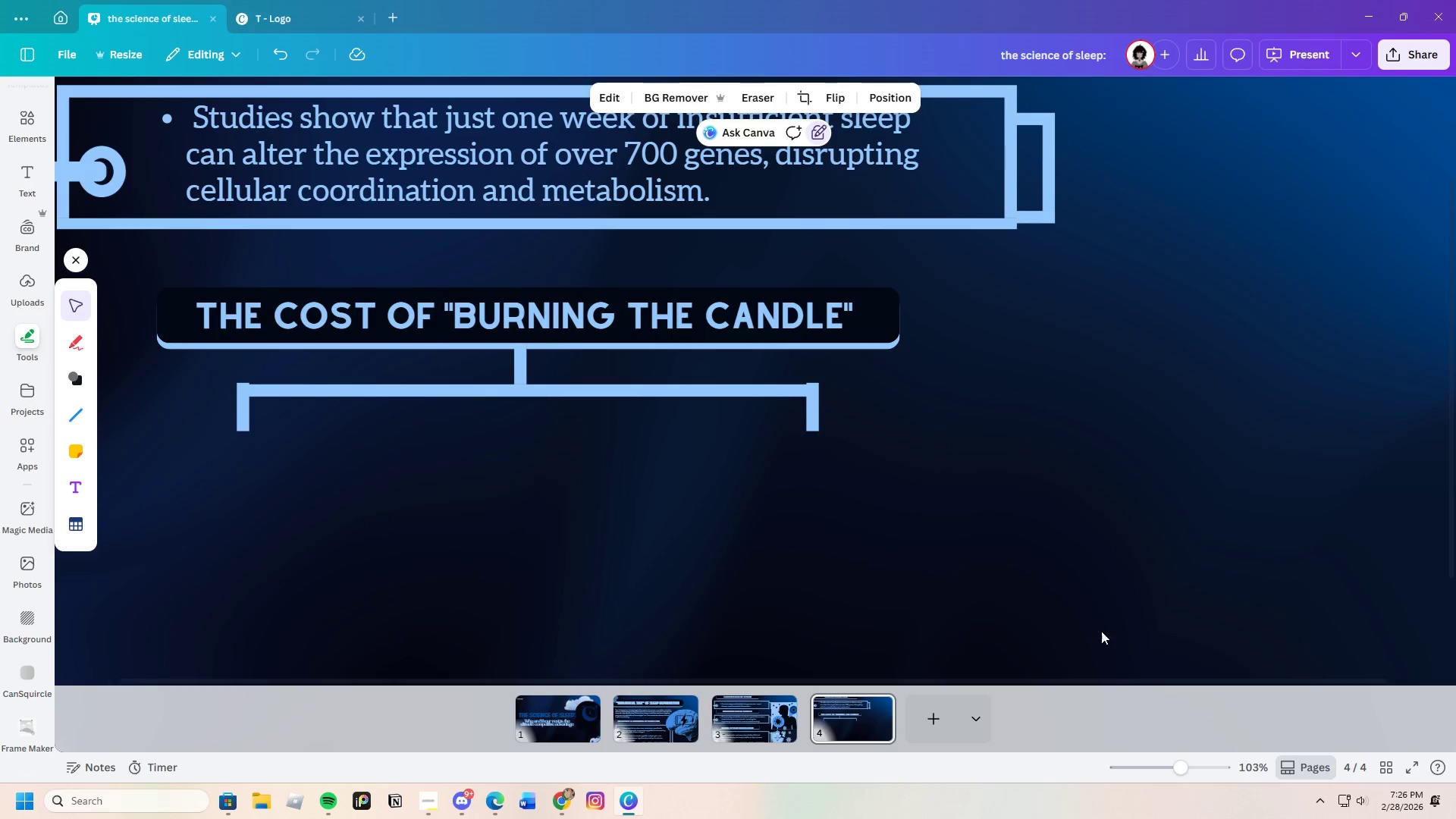 
left_click_drag(start_coordinate=[1172, 764], to_coordinate=[1168, 766])
 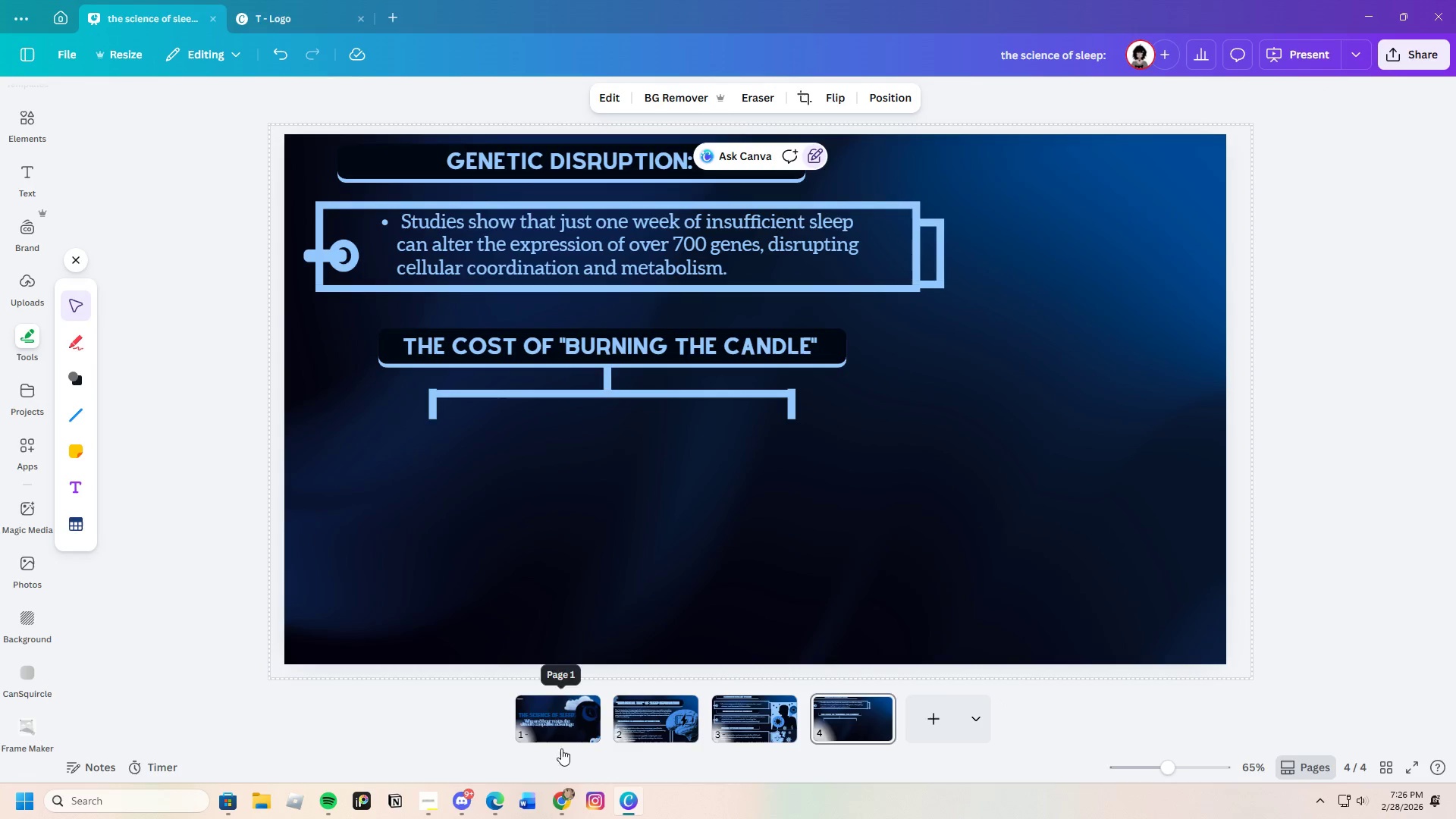 
left_click([560, 798])
 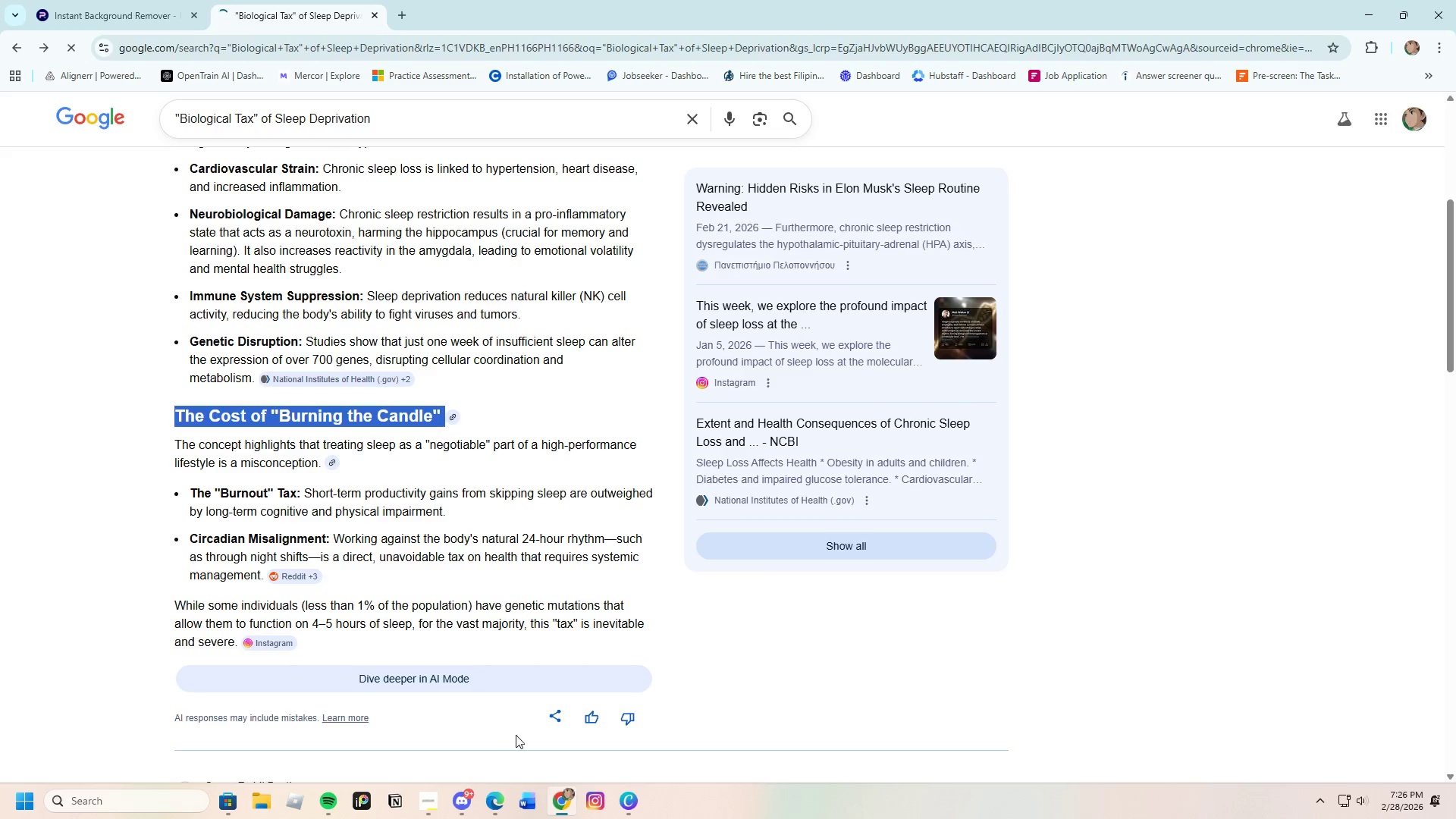 
left_click([565, 800])
 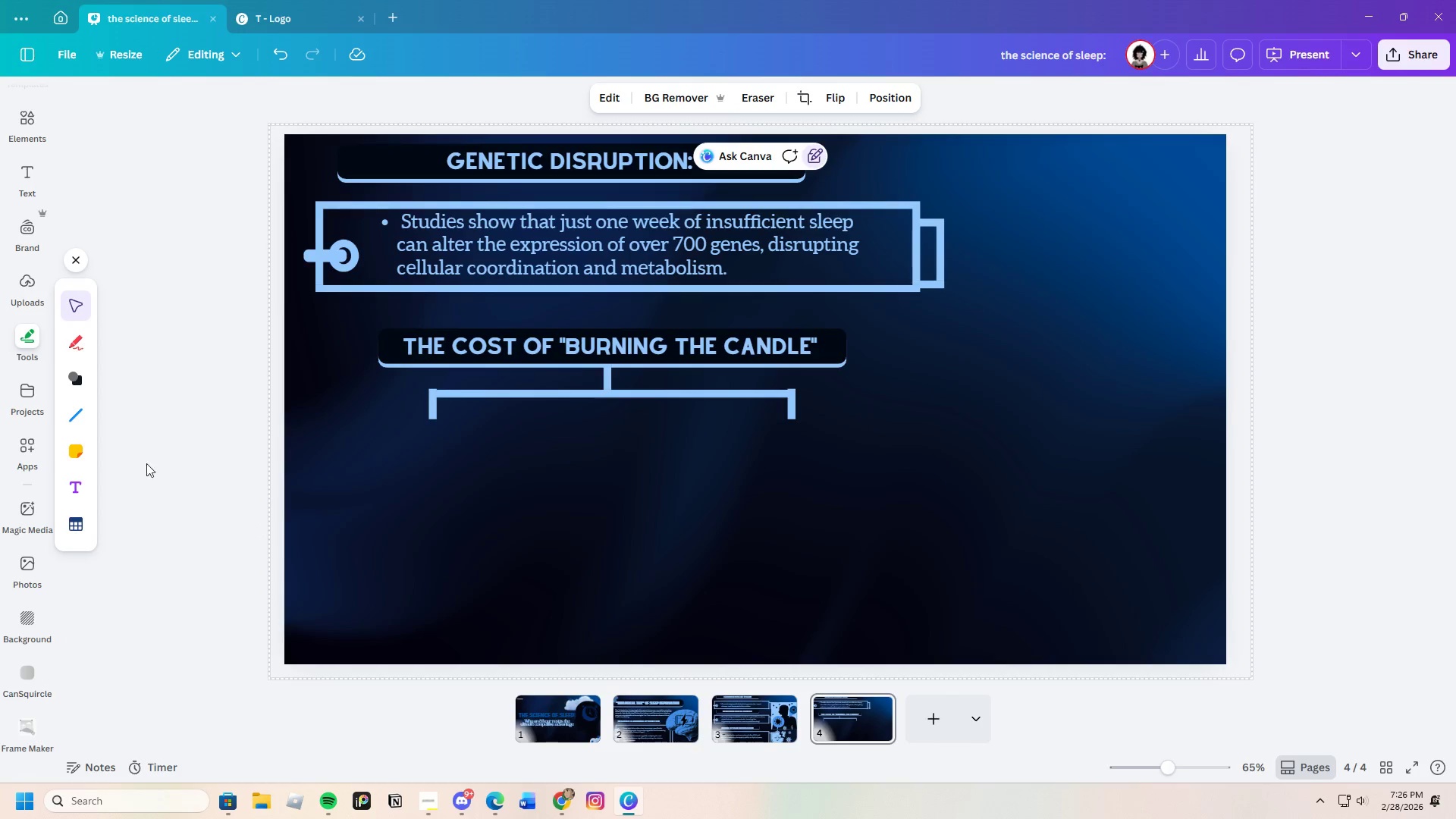 
left_click([83, 375])
 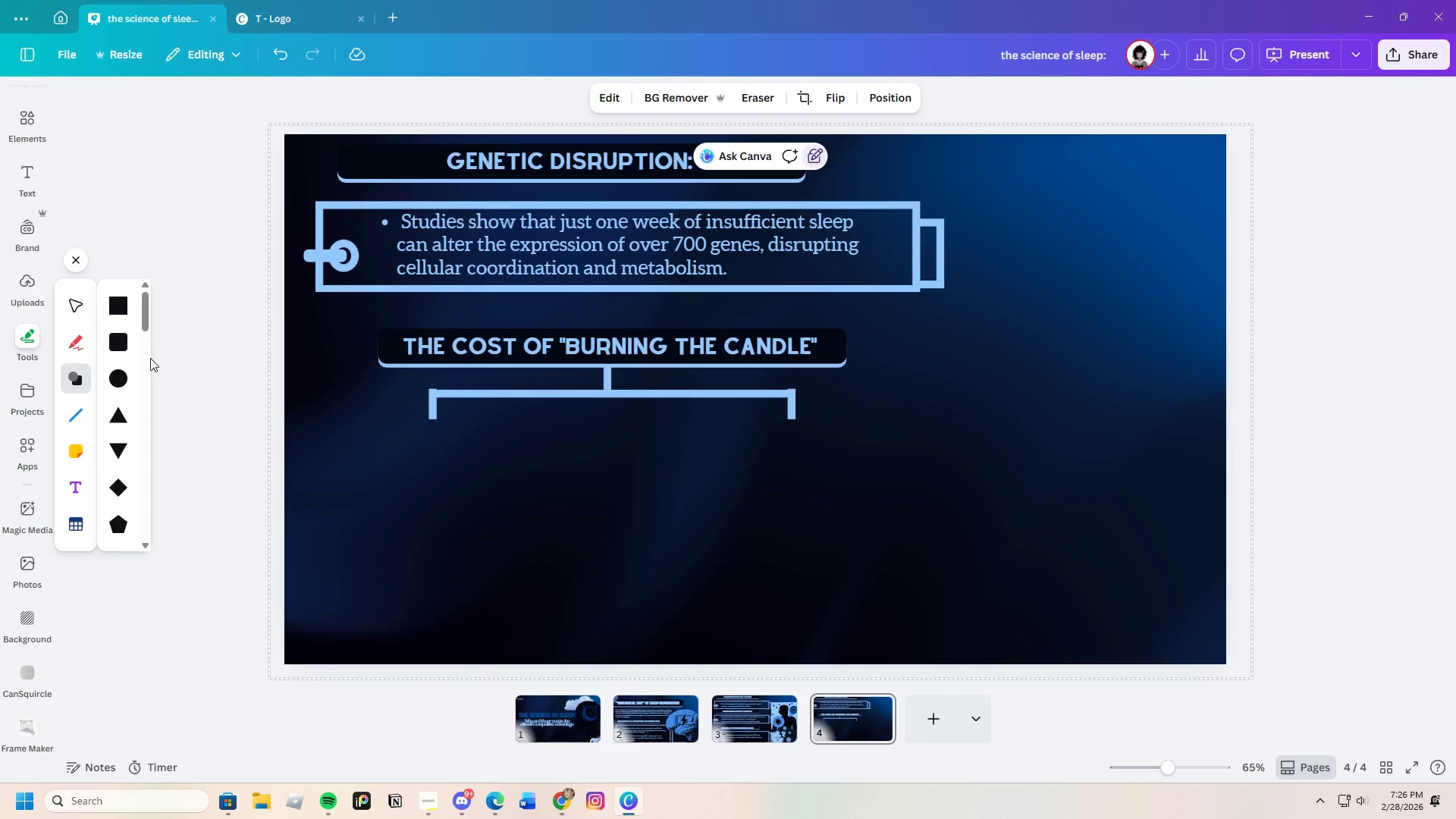 
left_click([119, 344])
 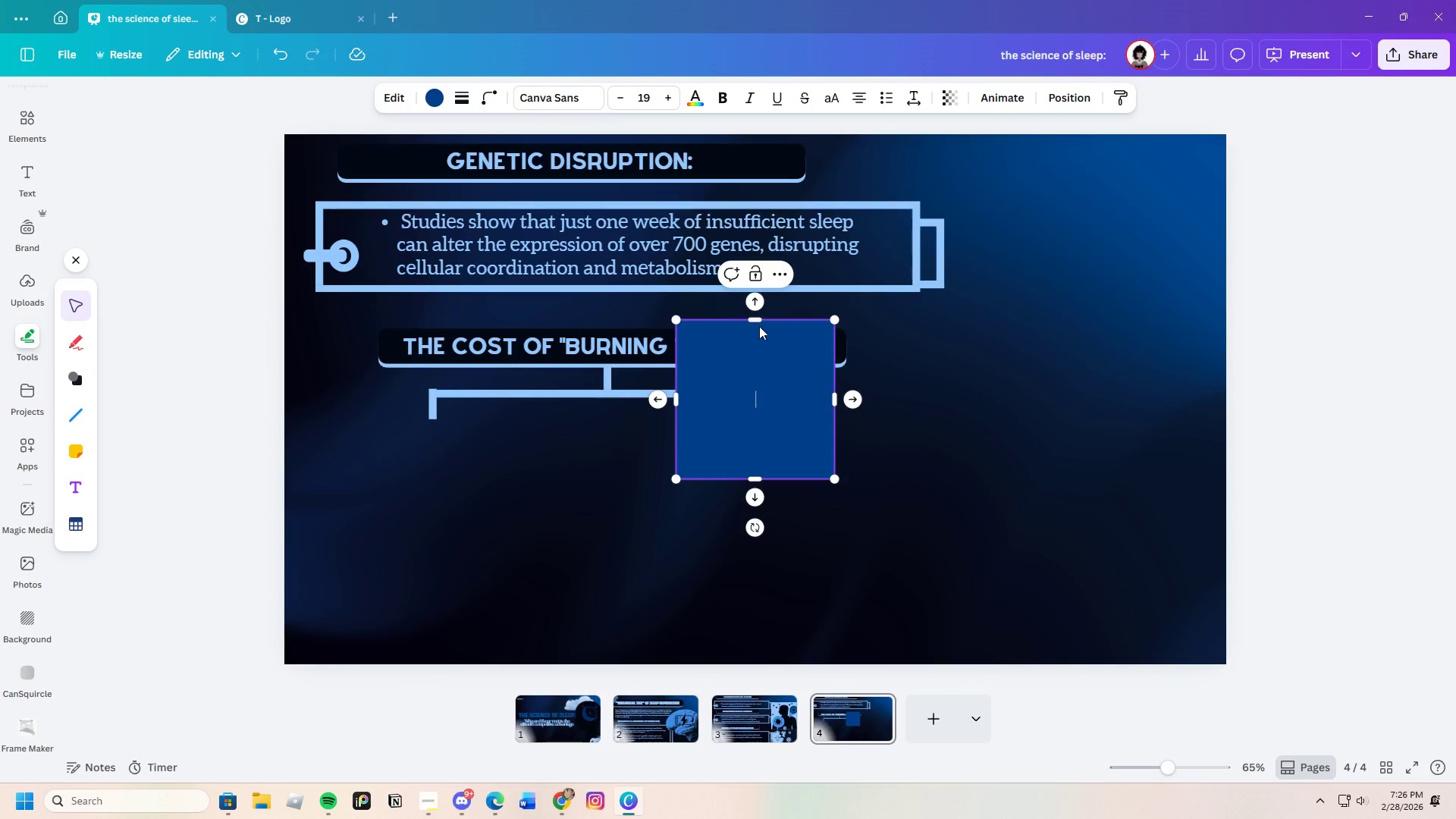 
left_click_drag(start_coordinate=[759, 323], to_coordinate=[812, 386])
 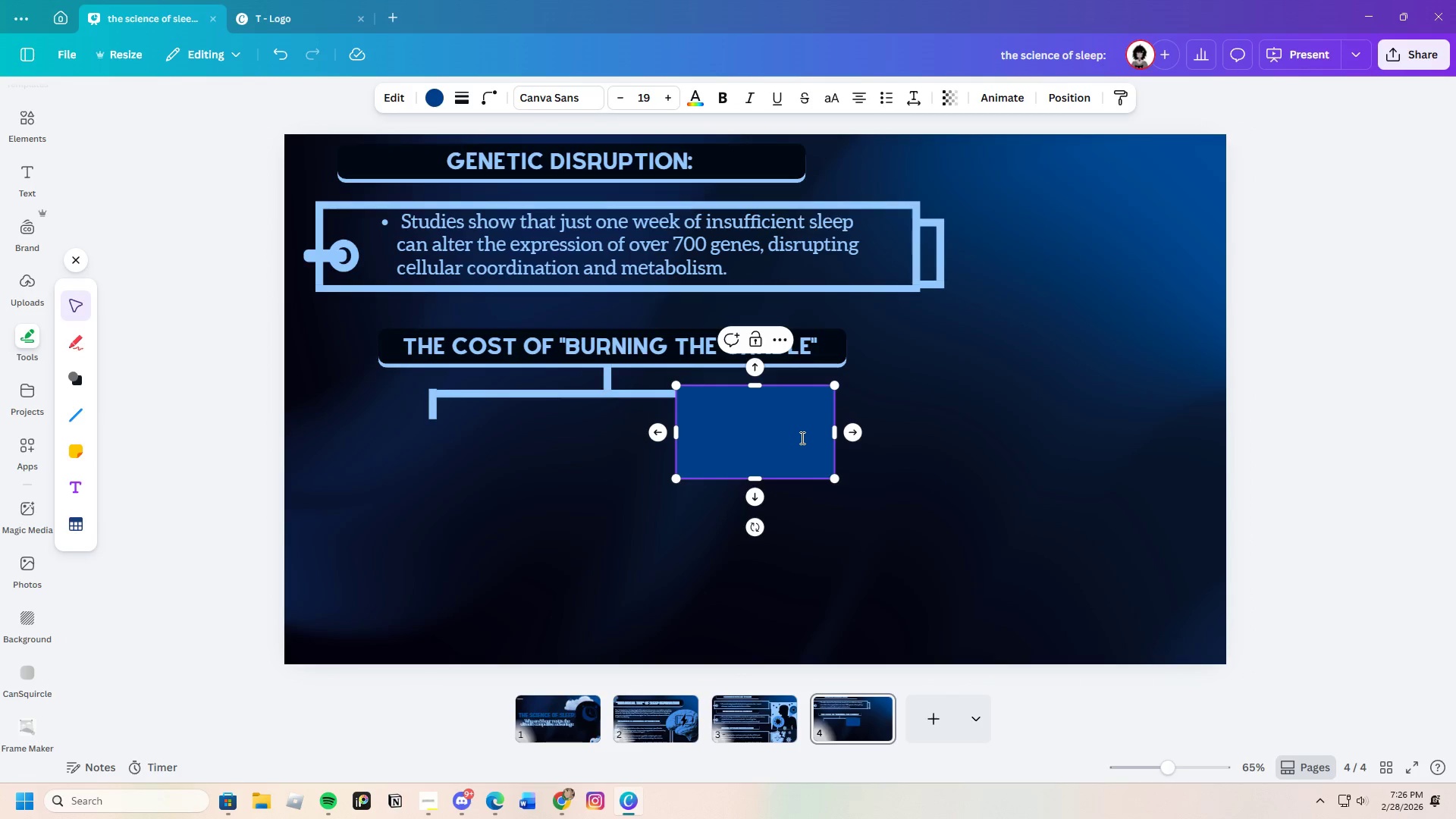 
left_click_drag(start_coordinate=[801, 435], to_coordinate=[610, 478])
 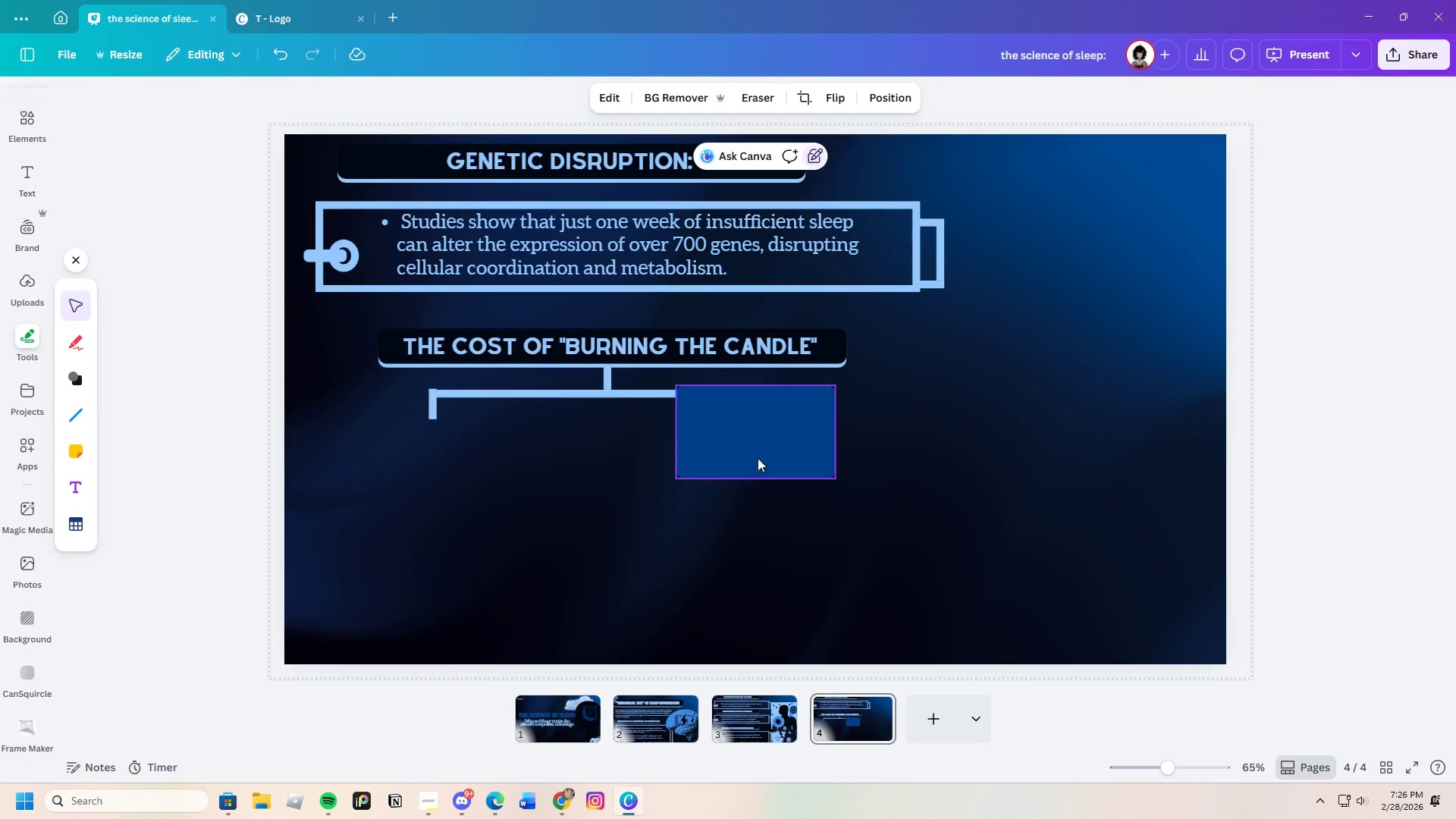 
double_click([762, 444])
 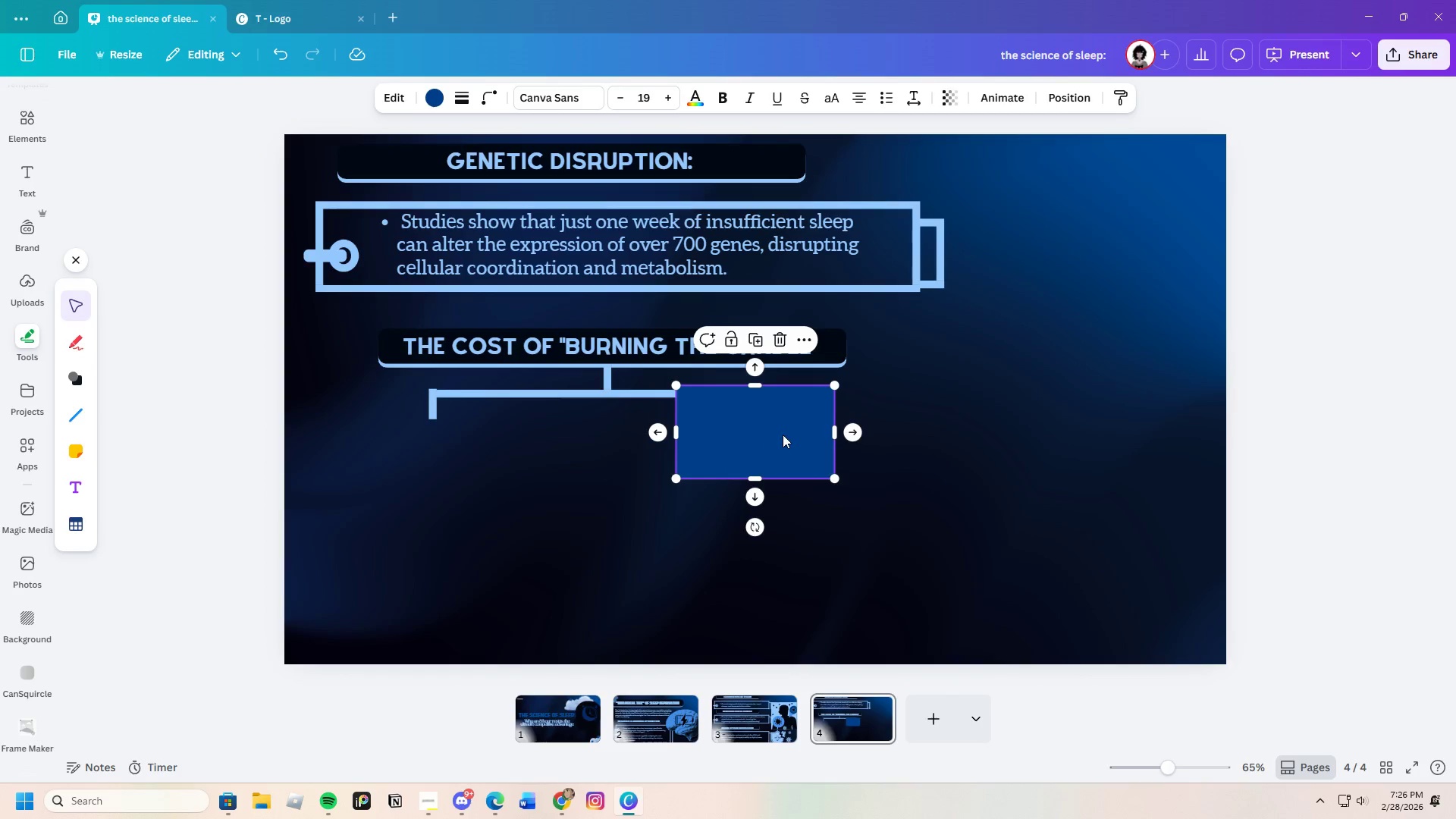 
left_click_drag(start_coordinate=[781, 435], to_coordinate=[458, 466])
 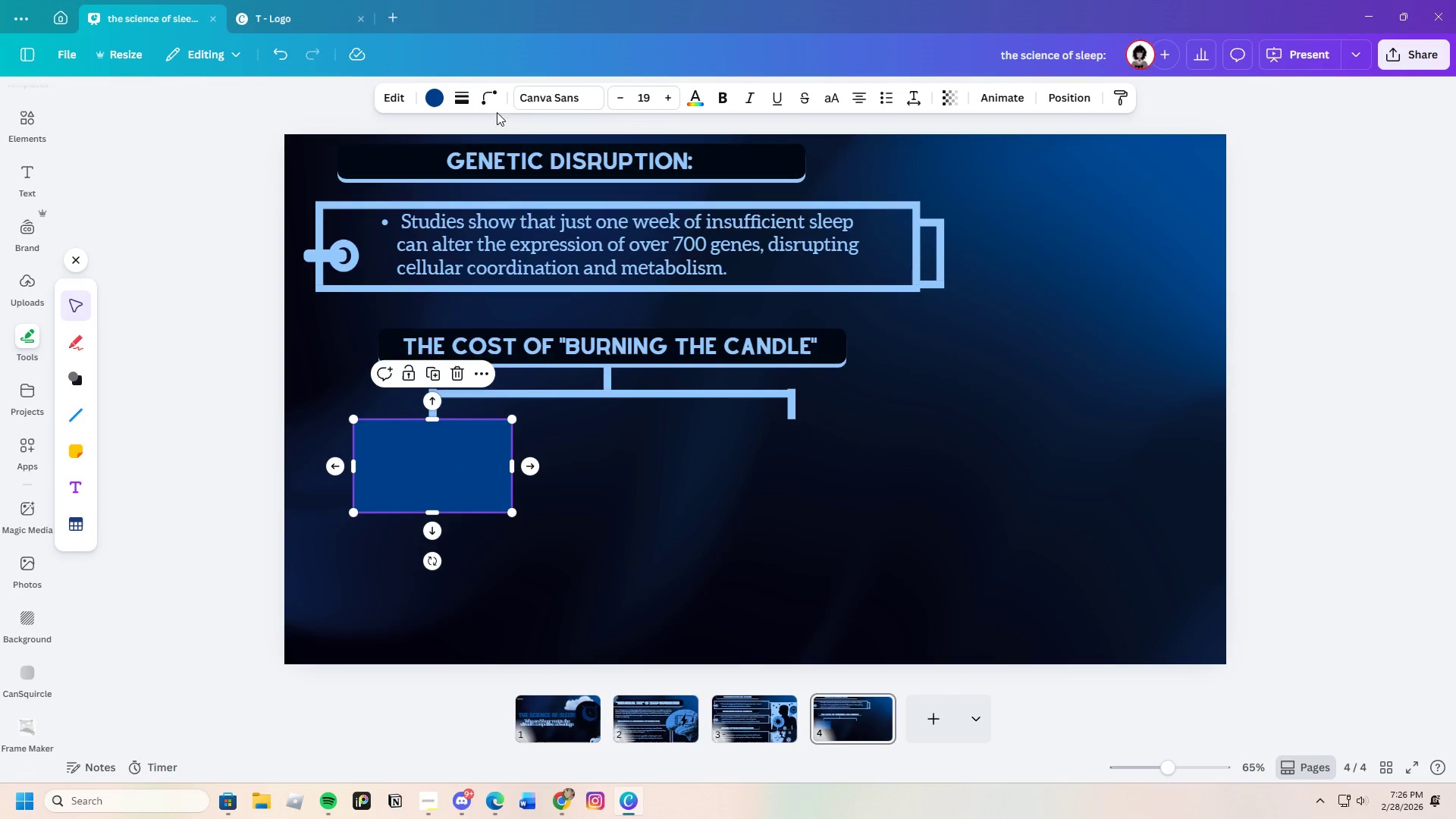 
left_click([483, 97])
 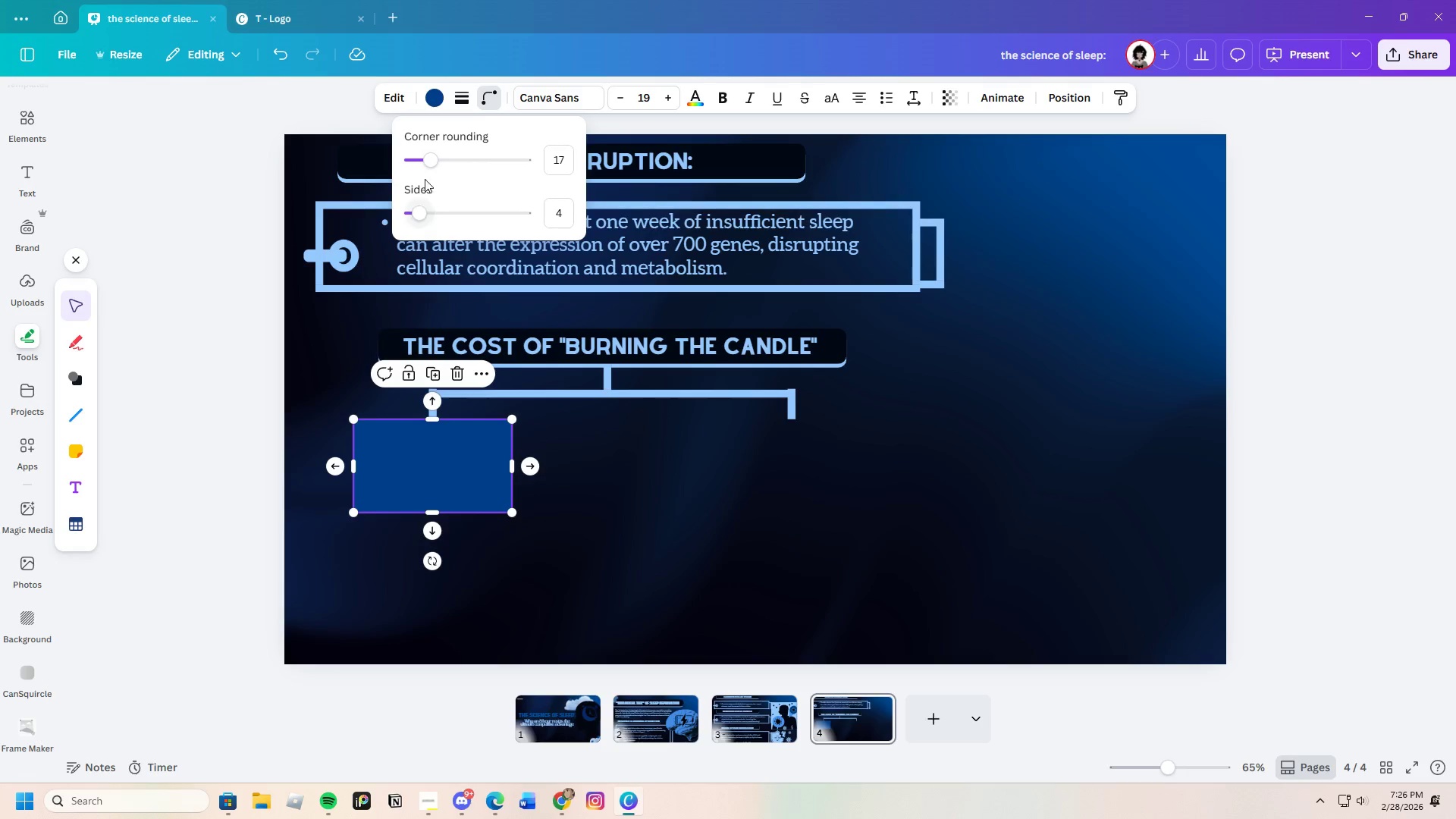 
left_click_drag(start_coordinate=[426, 155], to_coordinate=[447, 159])
 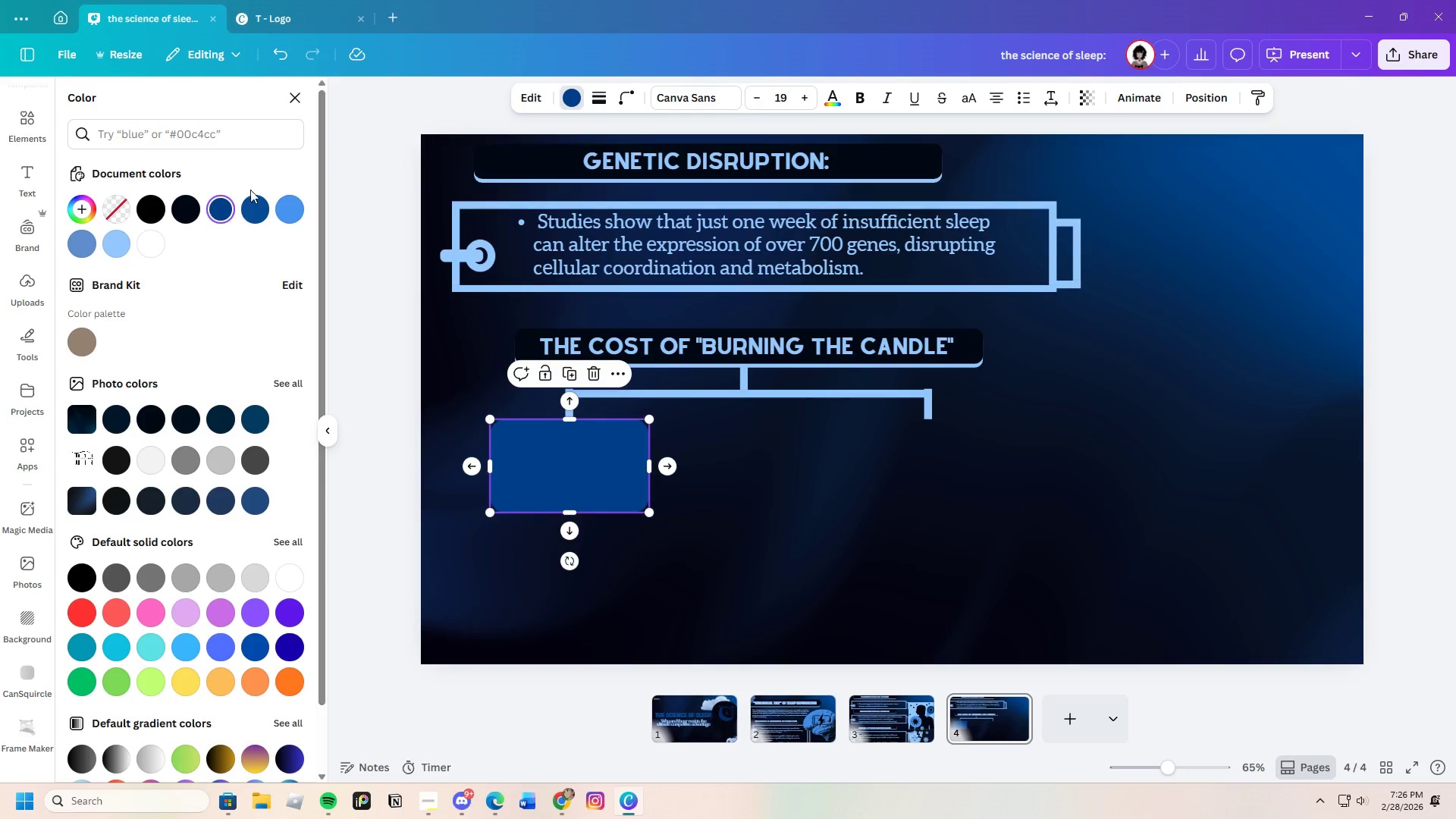 
left_click([186, 206])
 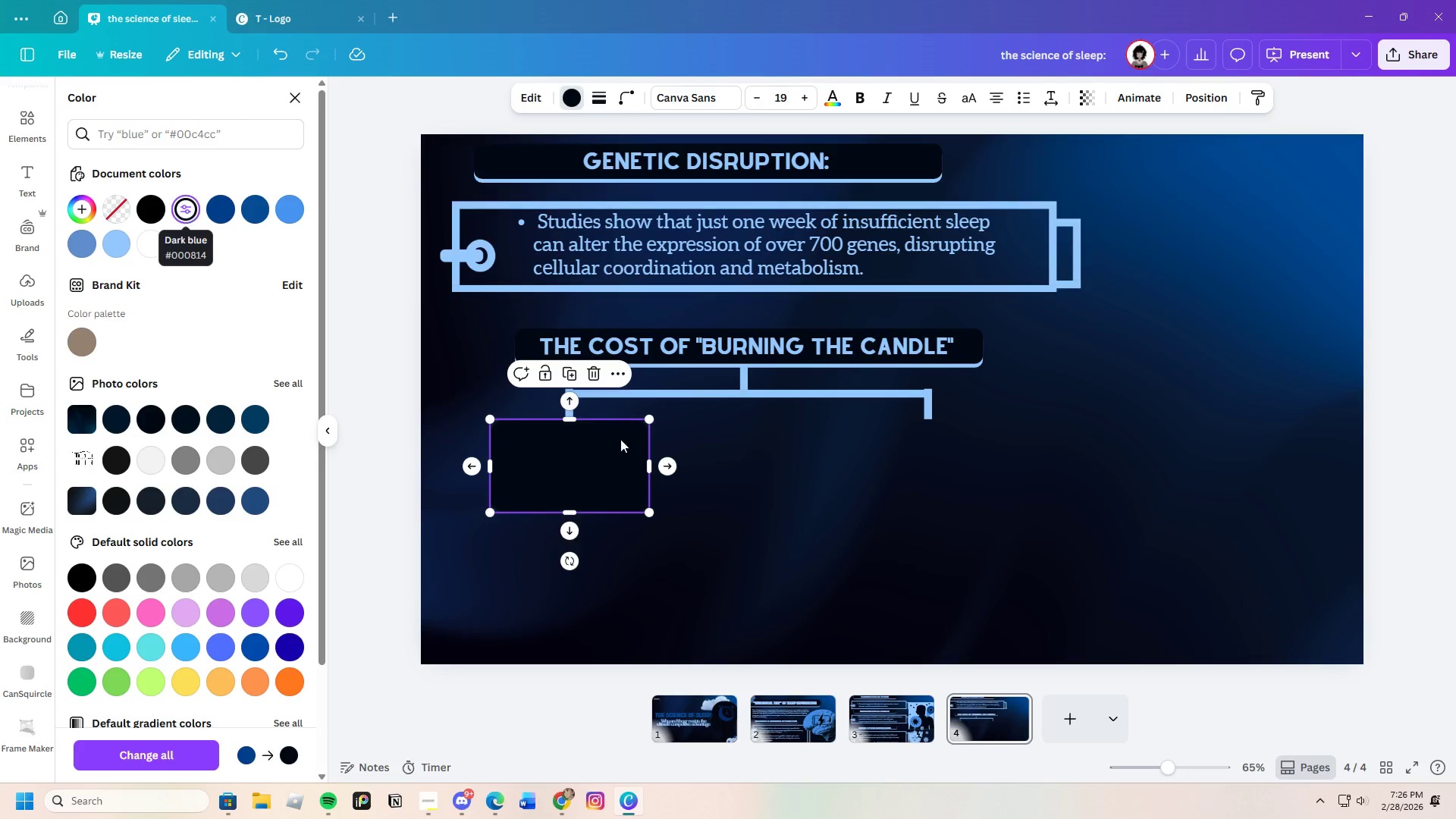 
left_click([767, 488])
 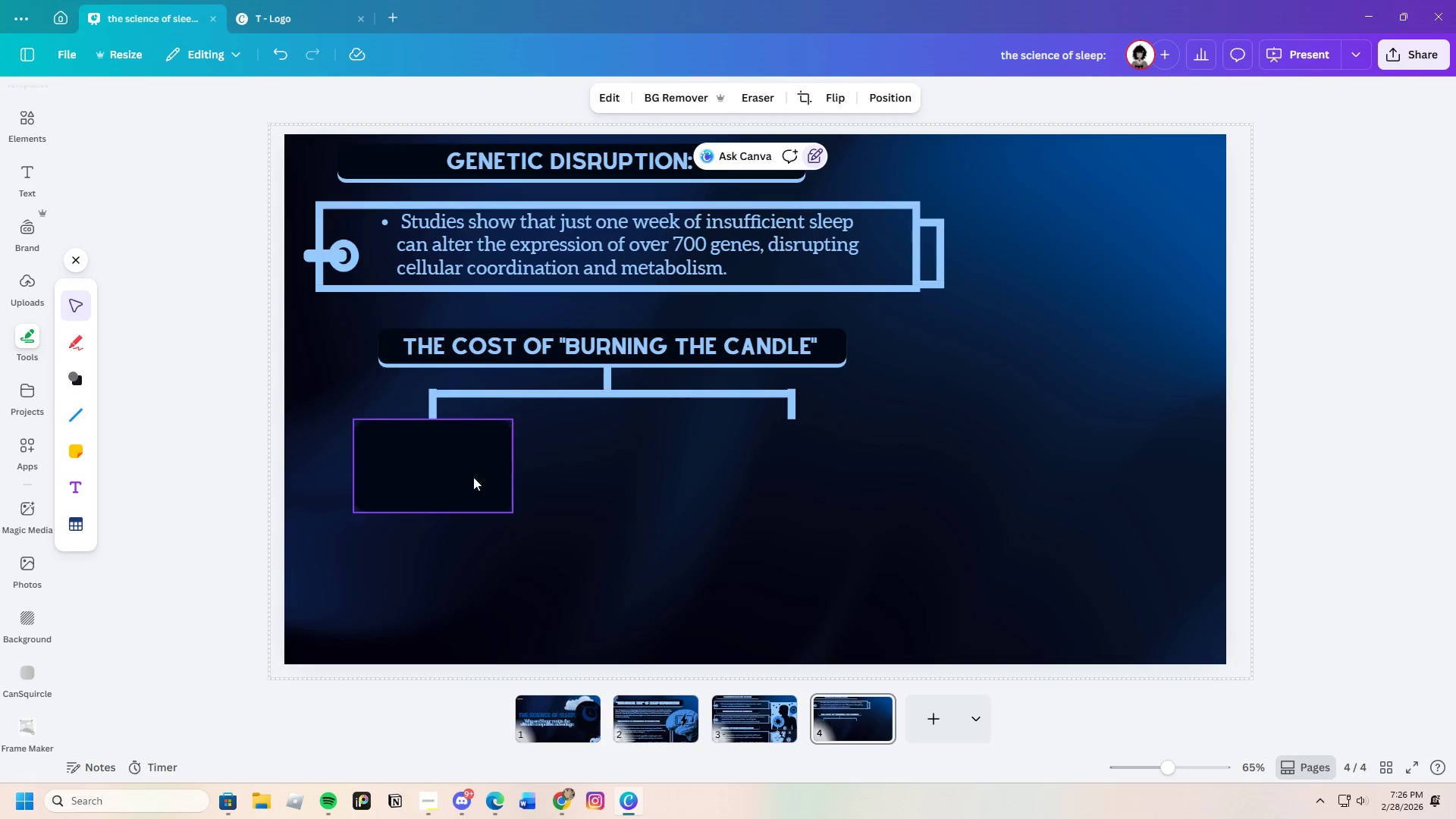 
left_click_drag(start_coordinate=[468, 469], to_coordinate=[472, 469])
 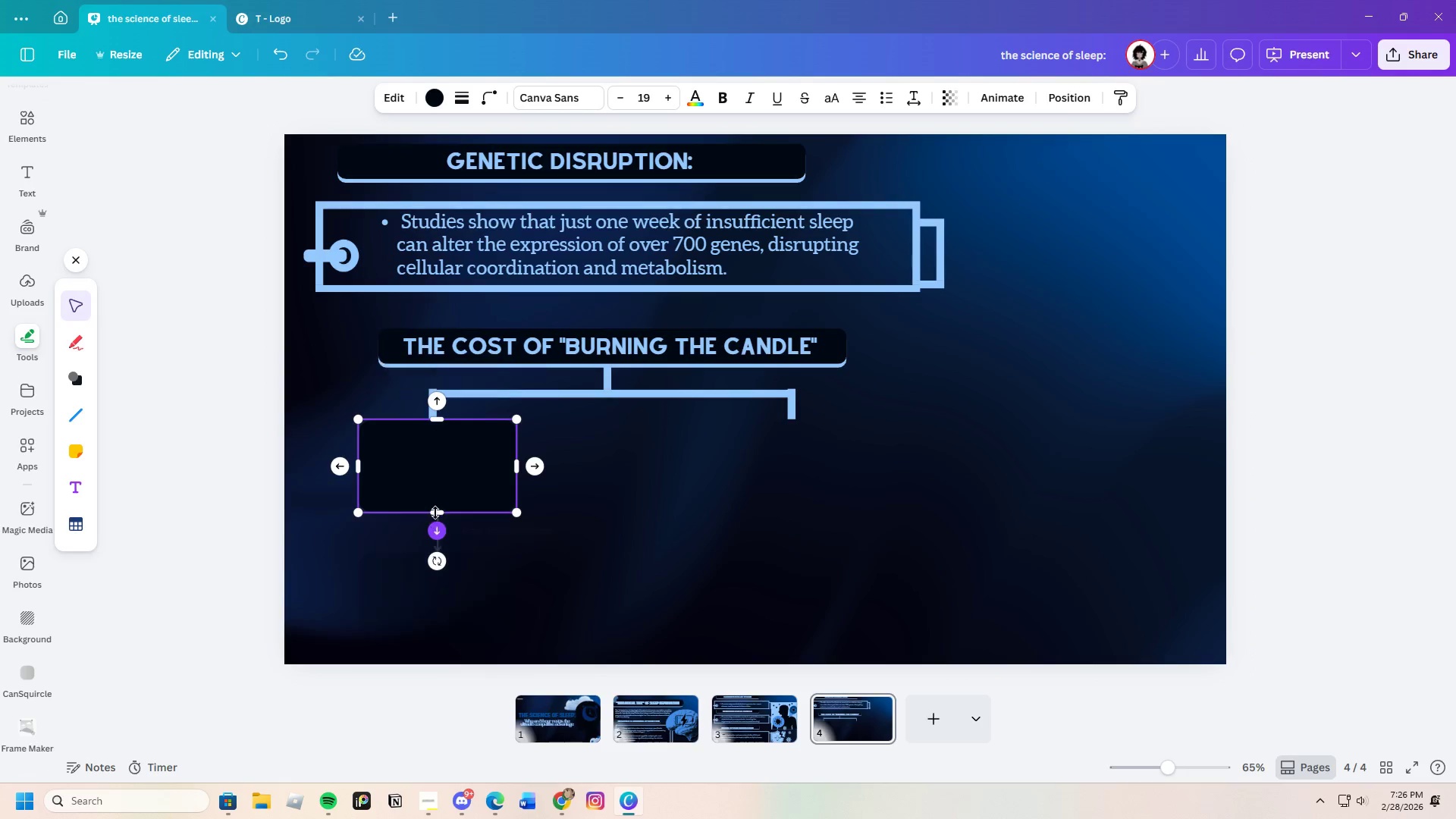 
left_click_drag(start_coordinate=[435, 513], to_coordinate=[444, 634])
 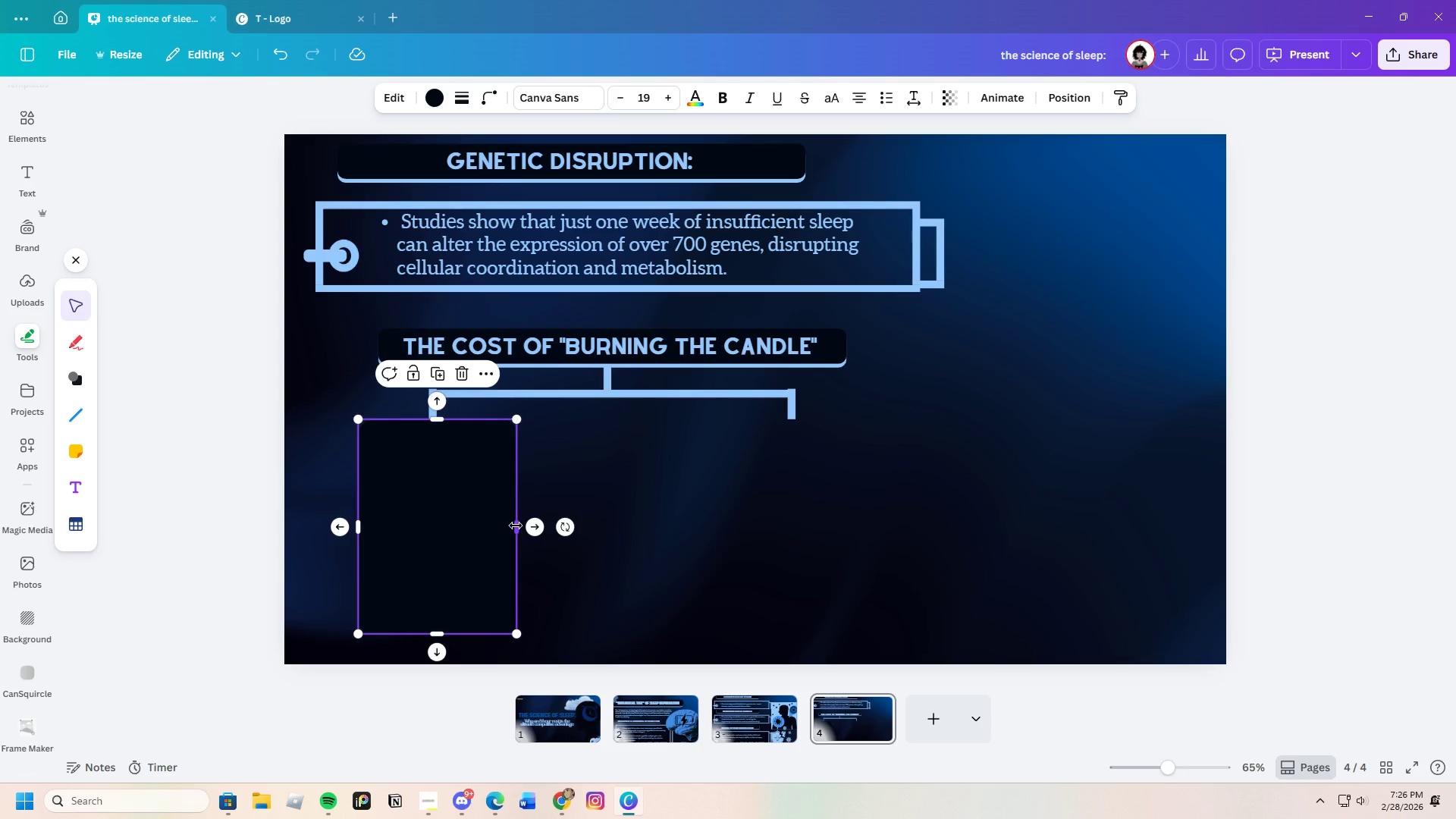 
left_click_drag(start_coordinate=[516, 526], to_coordinate=[526, 526])
 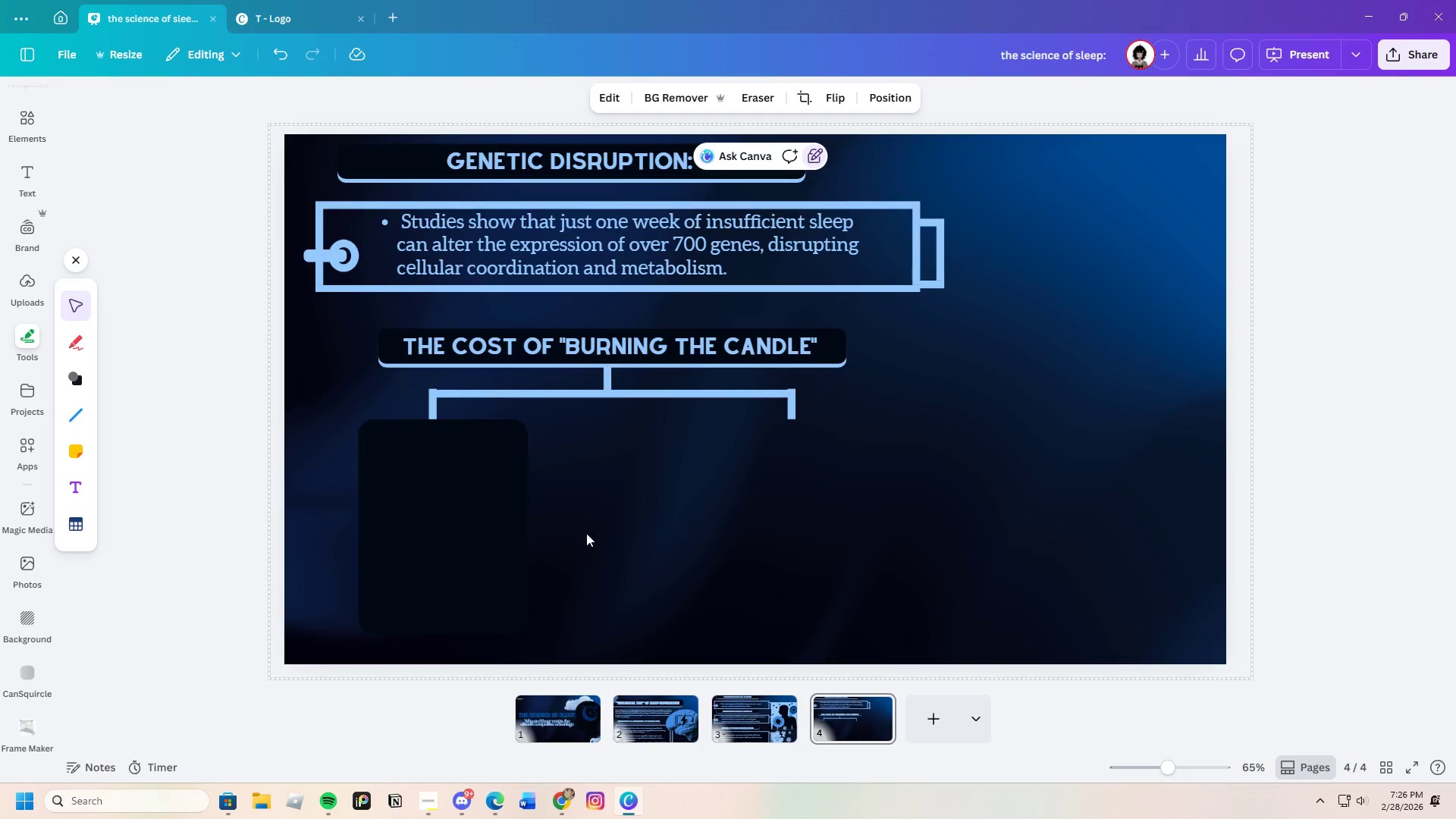 
left_click([453, 526])
 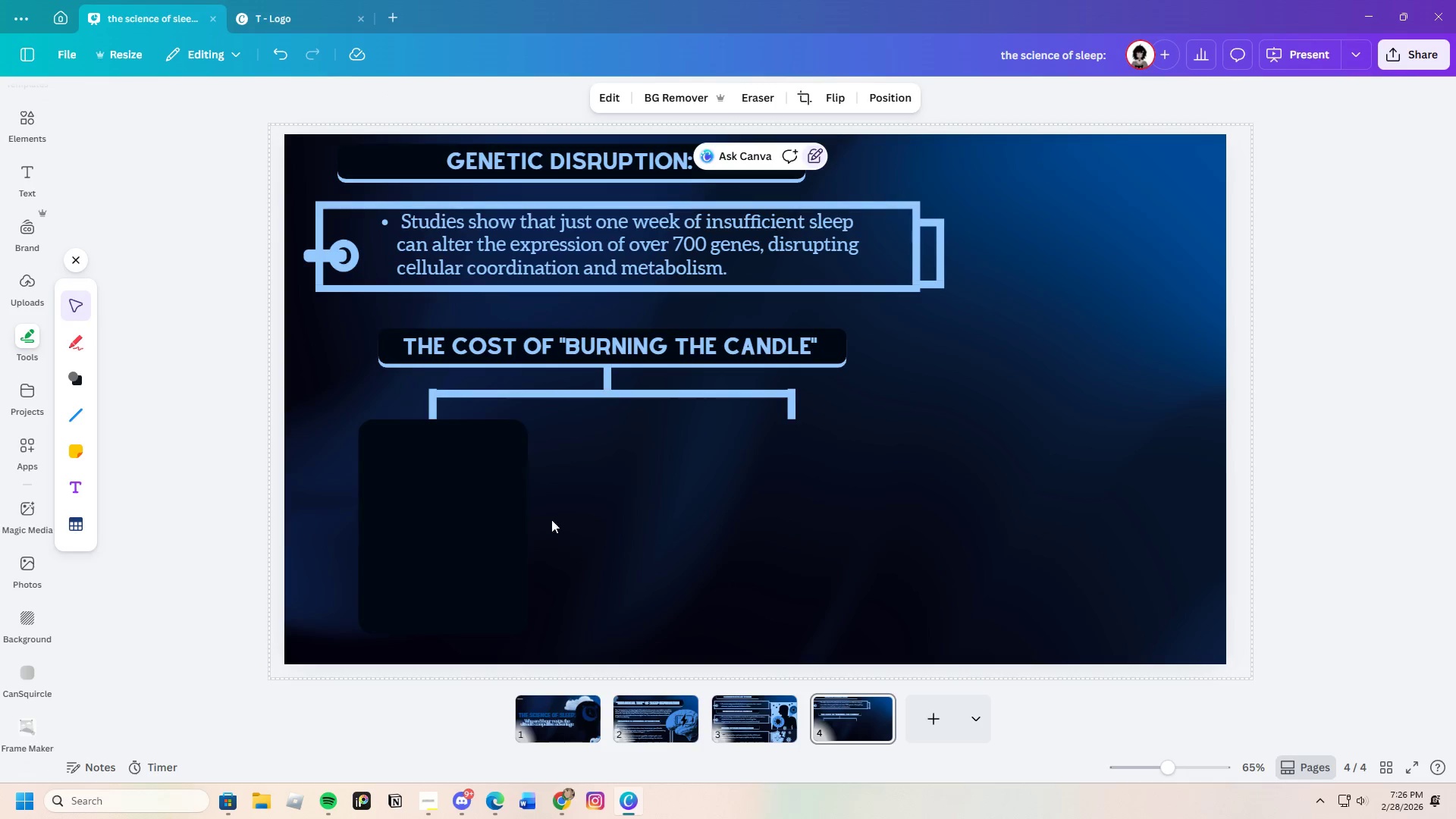 
double_click([456, 513])
 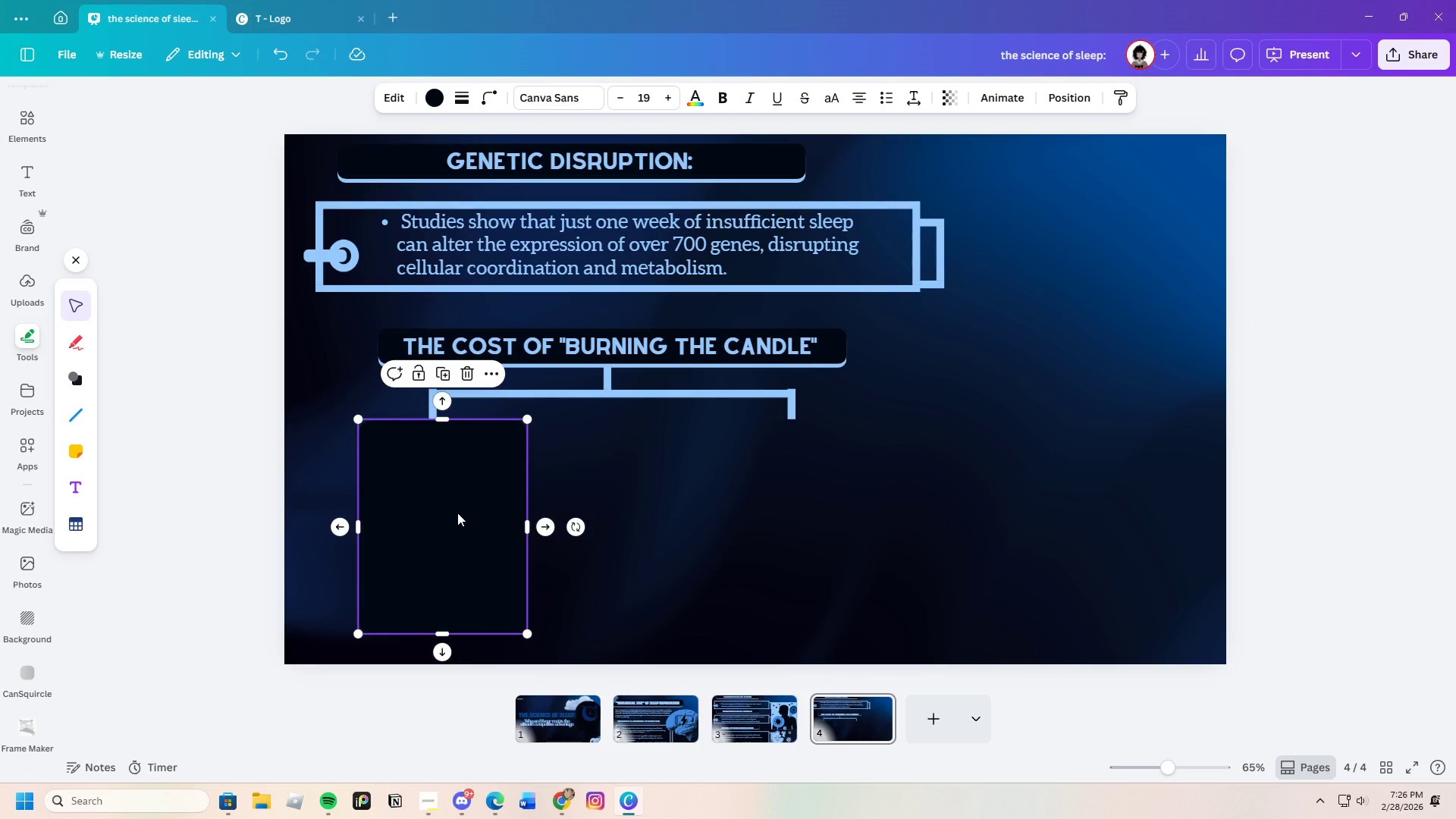 
key(Control+C)
 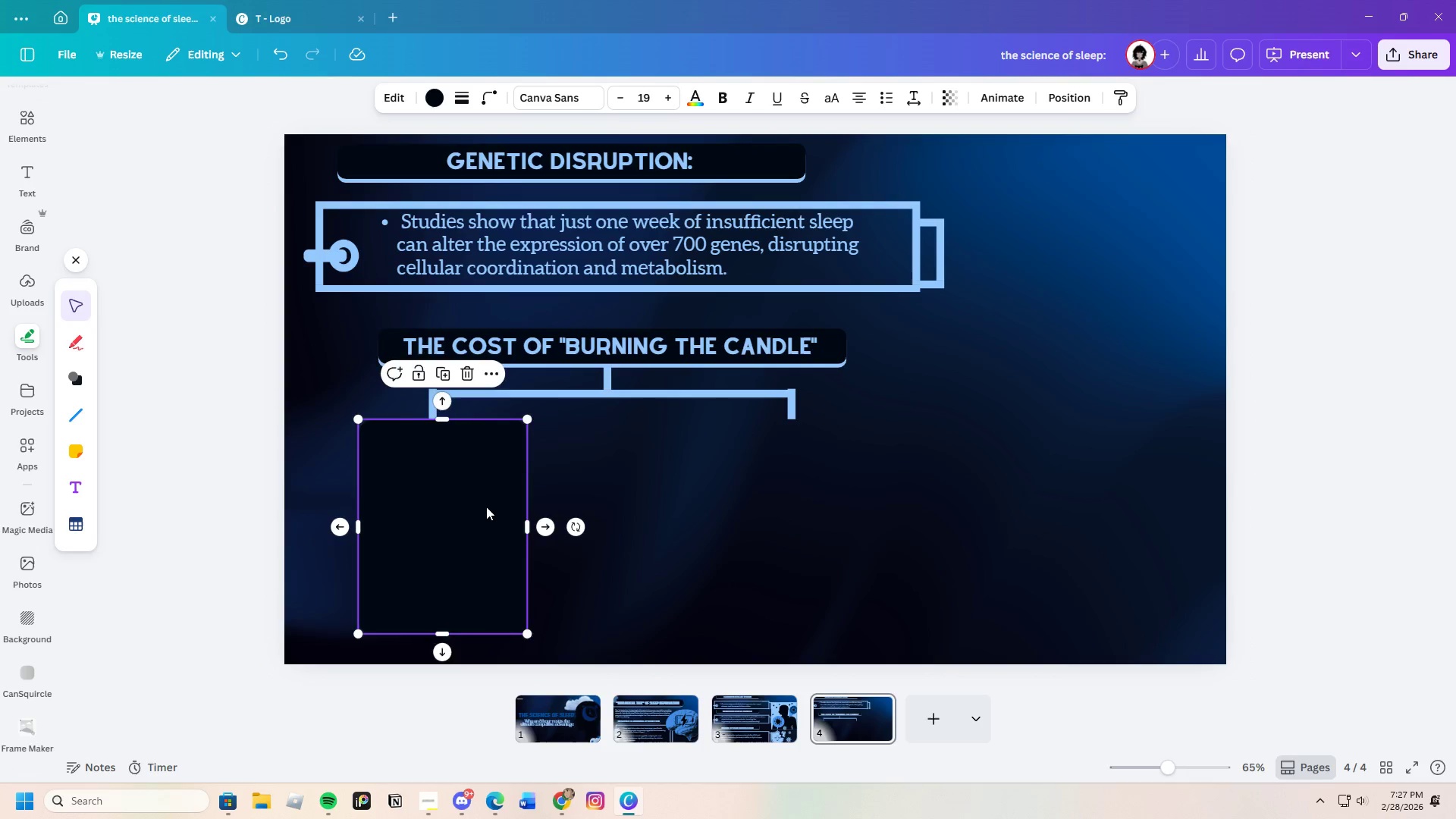 
key(Control+V)
 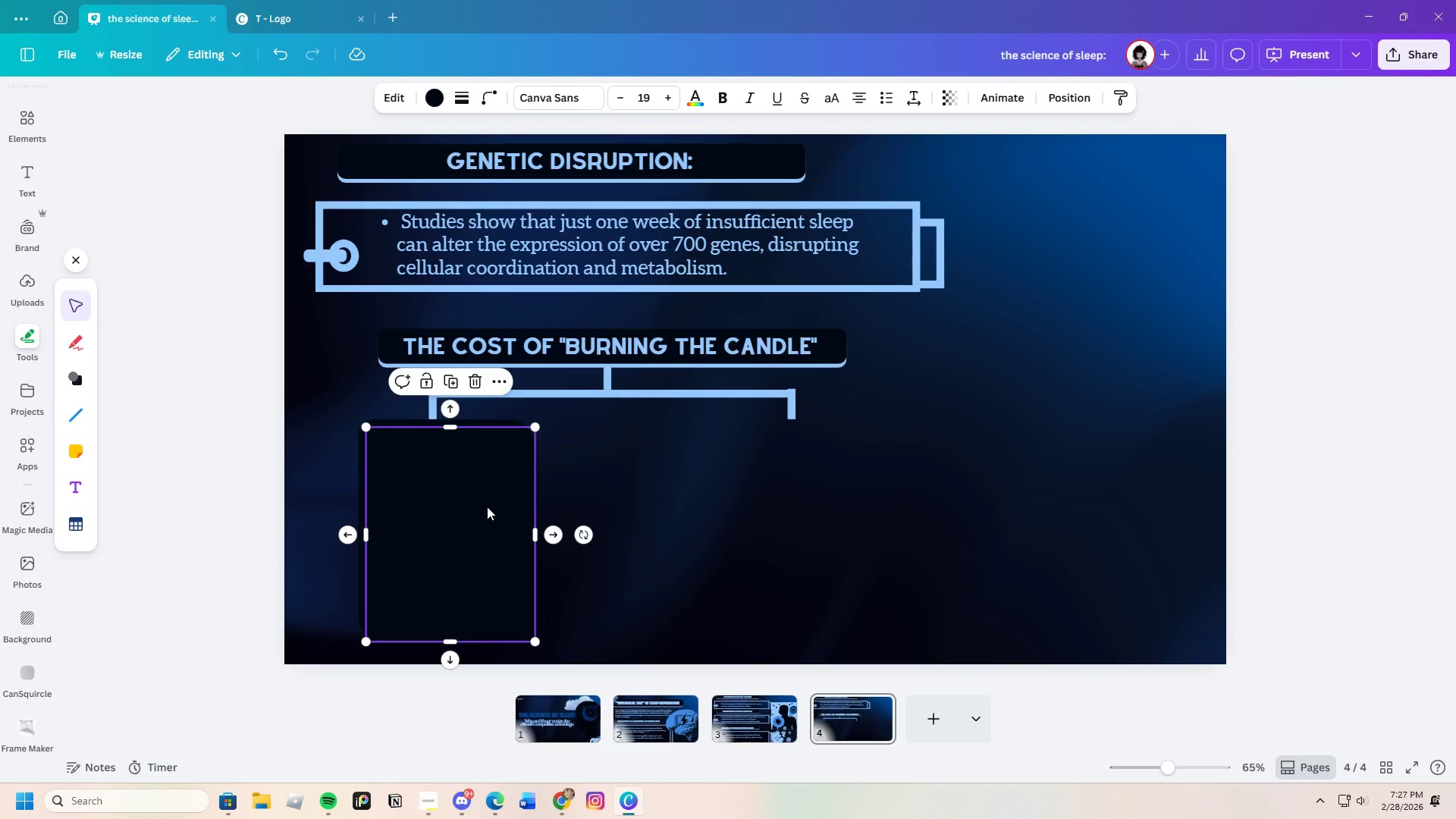 
left_click_drag(start_coordinate=[486, 507], to_coordinate=[825, 495])
 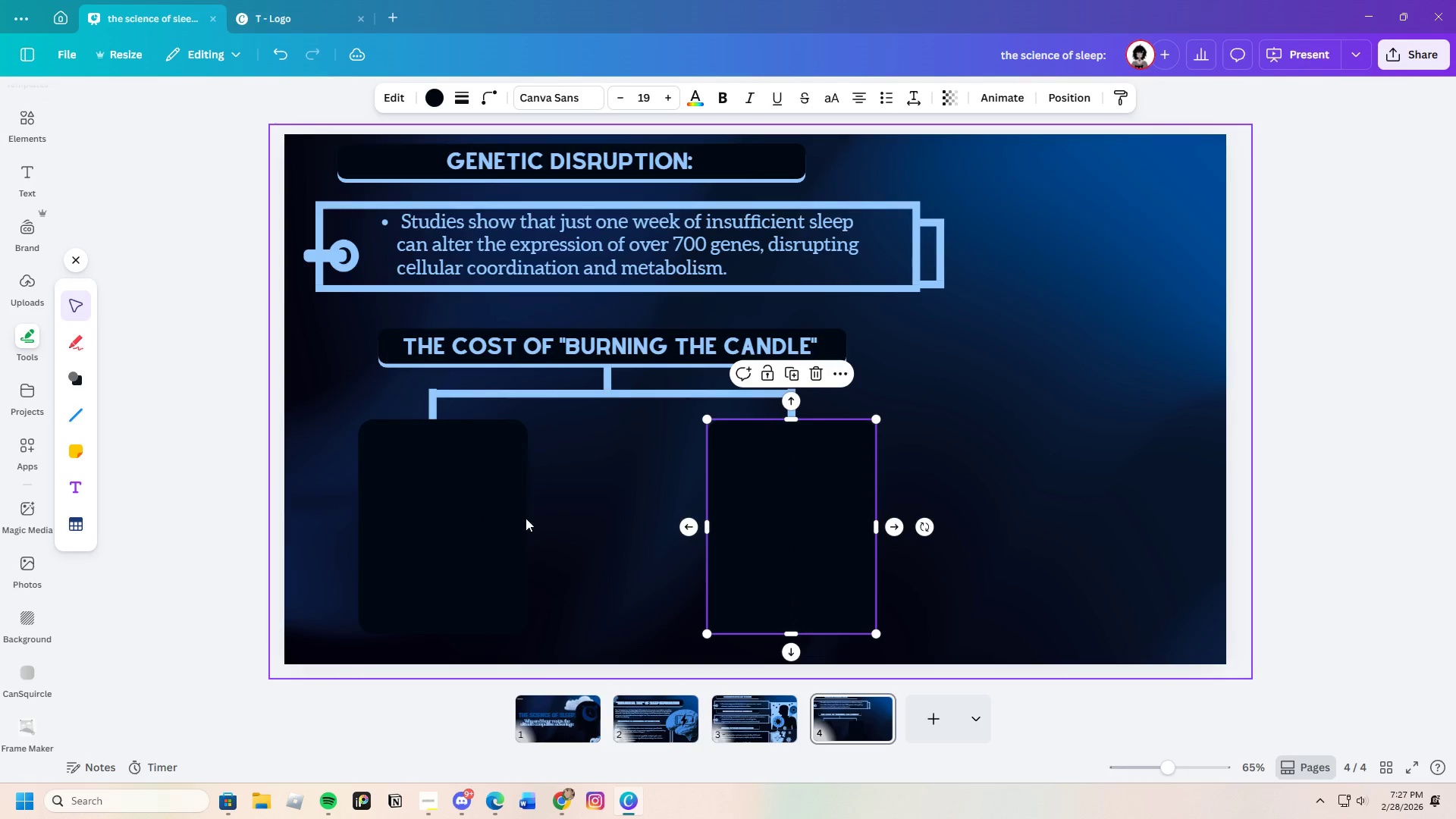 
left_click([482, 510])
 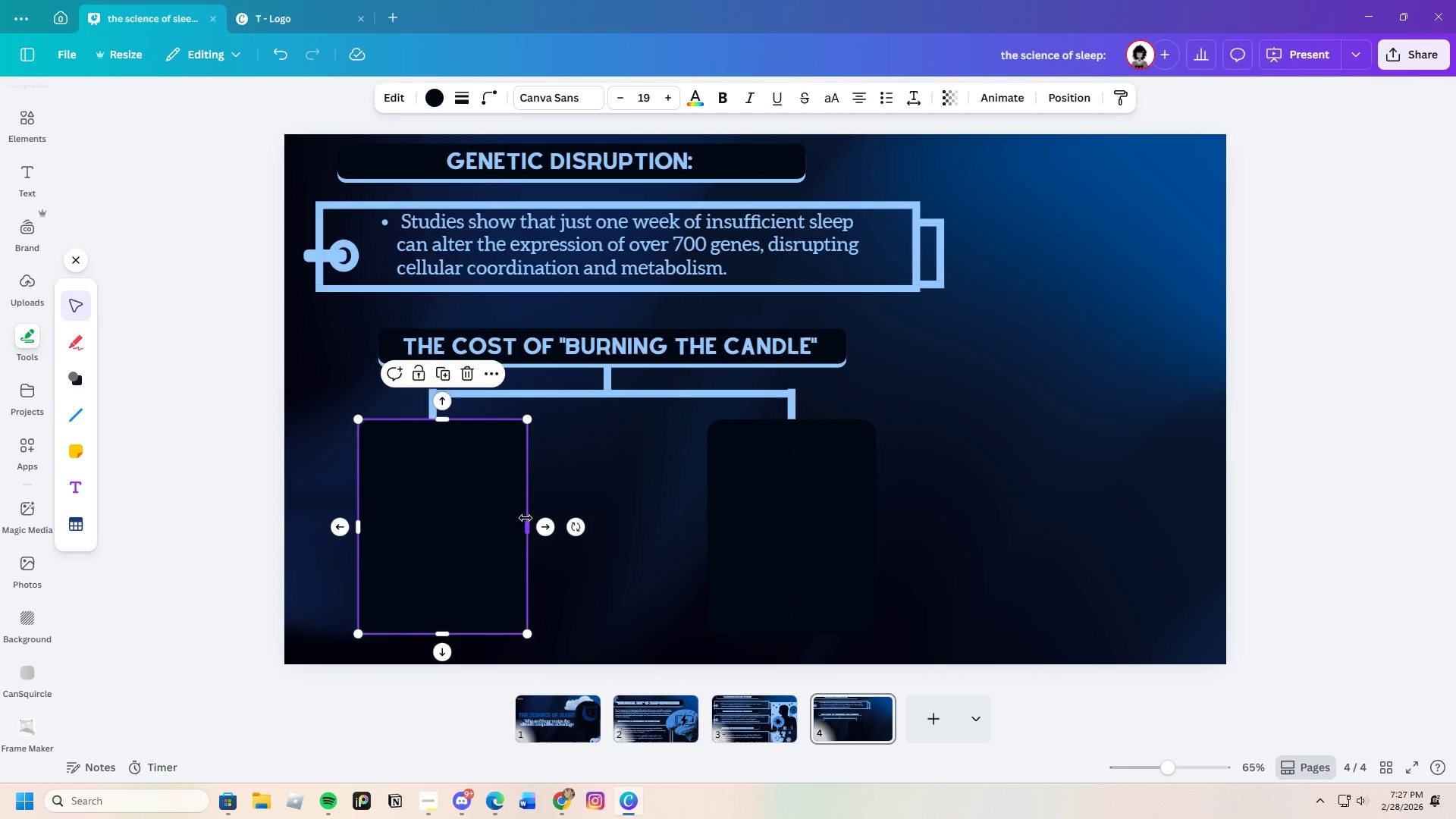 
left_click_drag(start_coordinate=[526, 526], to_coordinate=[636, 530])
 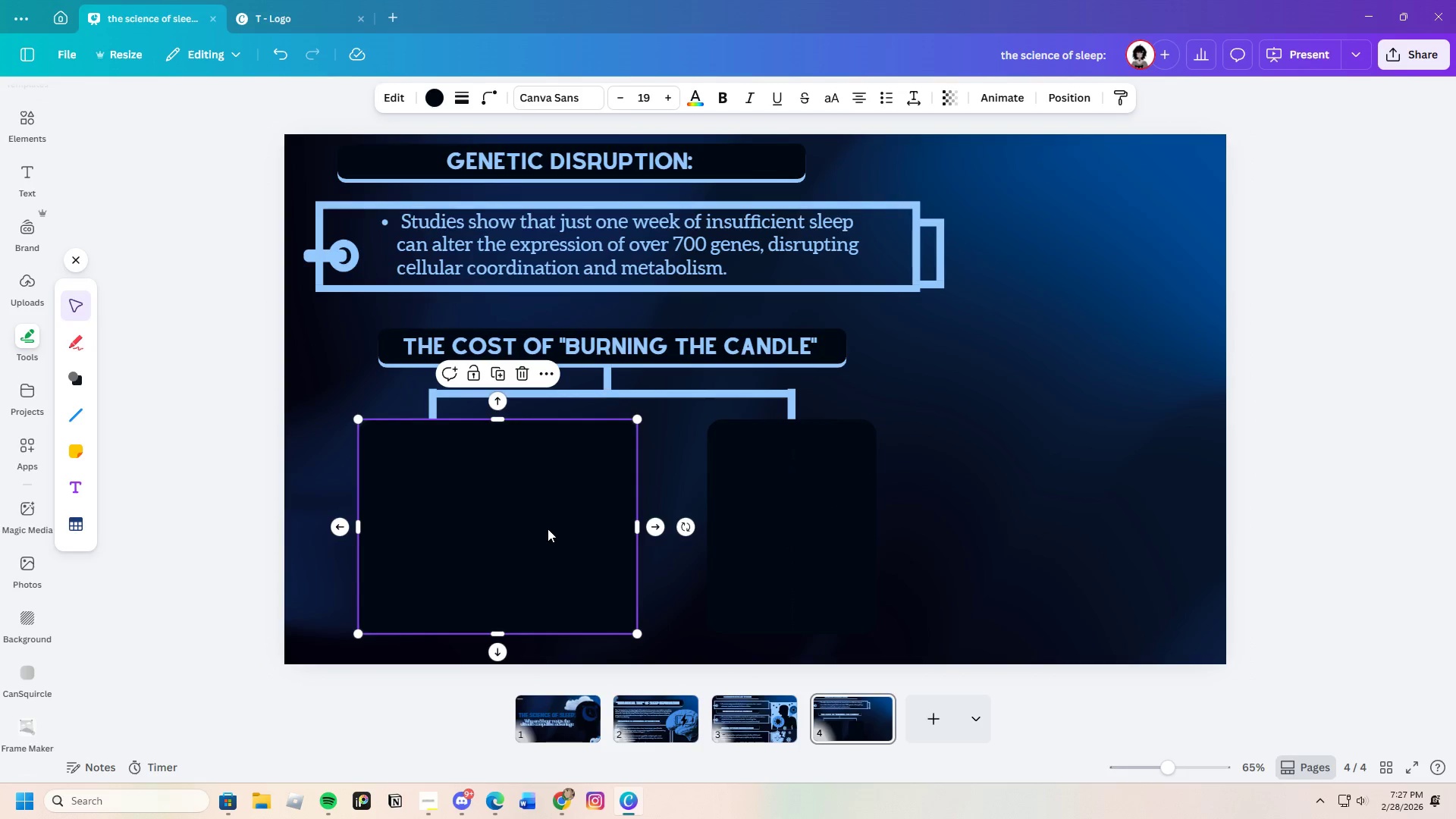 
left_click_drag(start_coordinate=[548, 529], to_coordinate=[532, 528])
 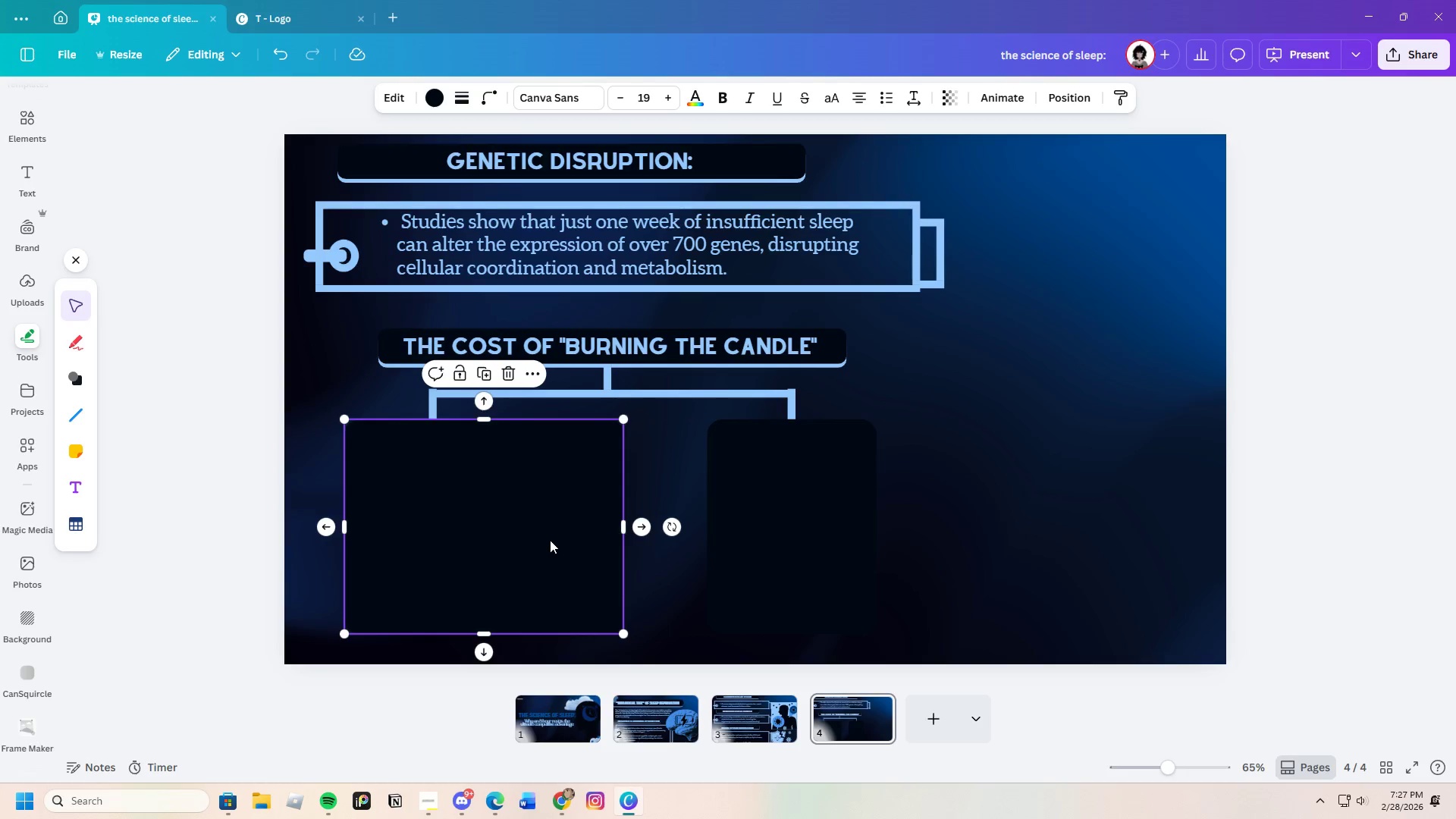 
left_click_drag(start_coordinate=[550, 540], to_coordinate=[531, 540])
 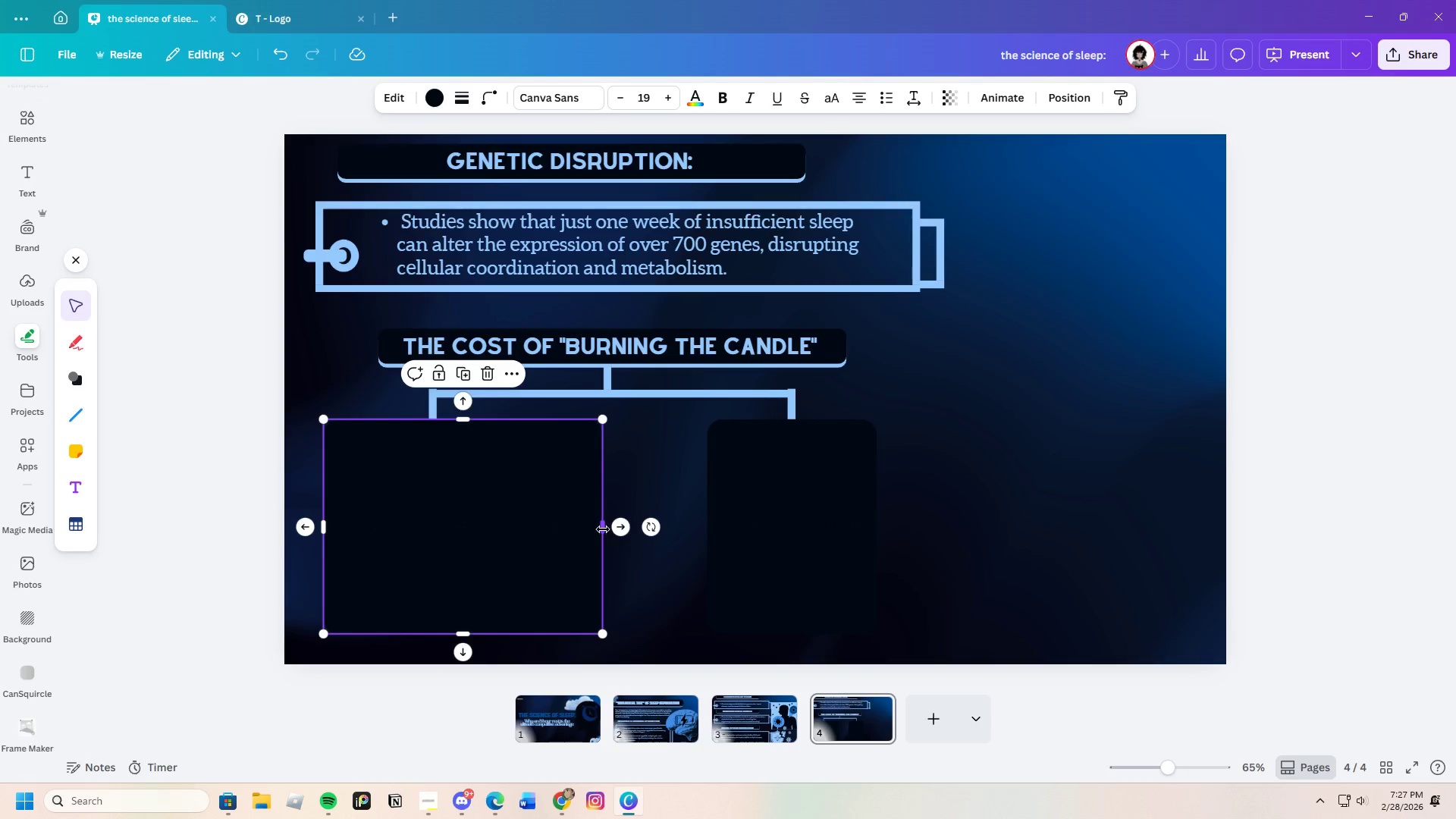 
left_click_drag(start_coordinate=[603, 529], to_coordinate=[560, 527])
 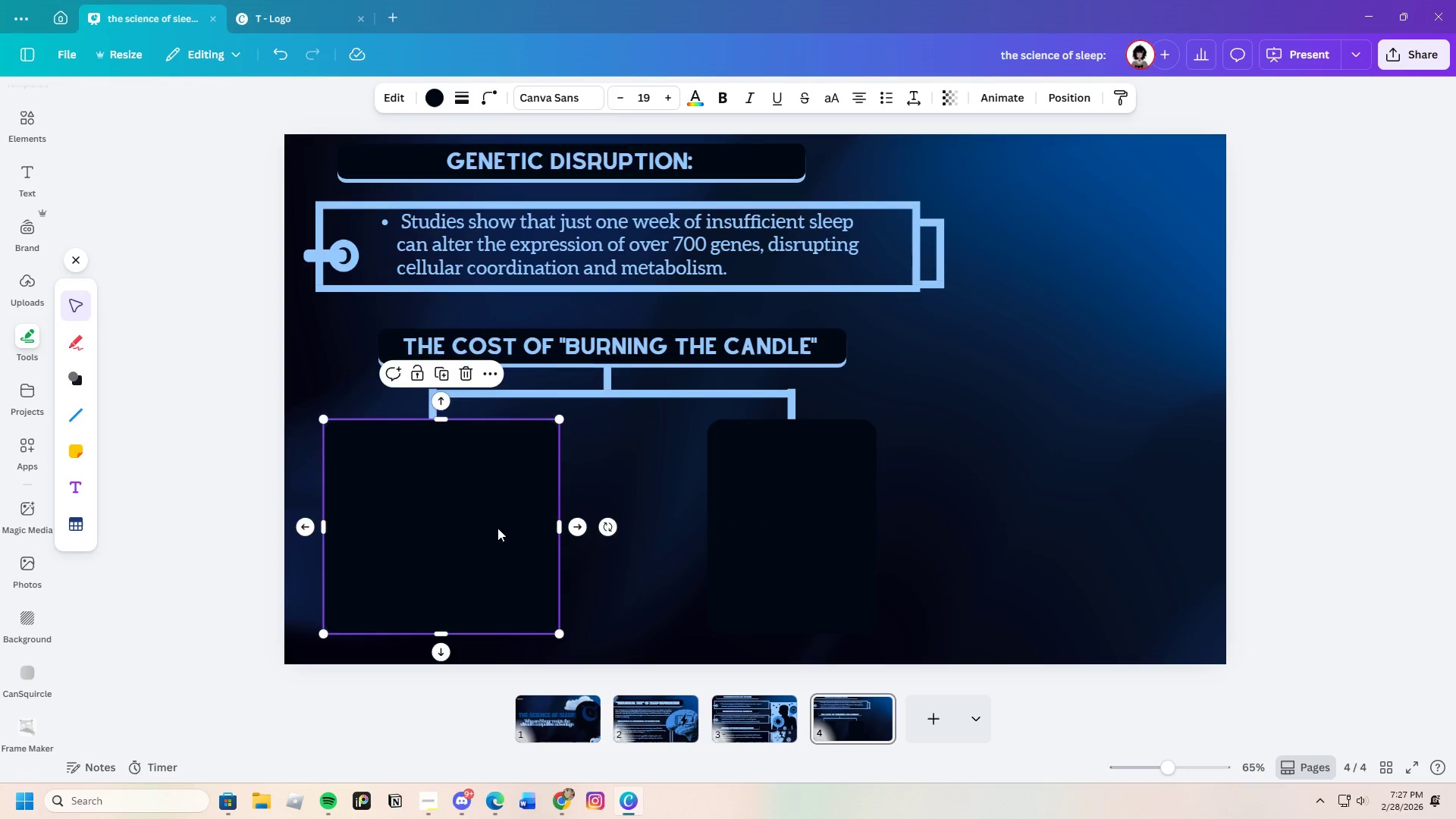 
left_click_drag(start_coordinate=[497, 528], to_coordinate=[494, 528])
 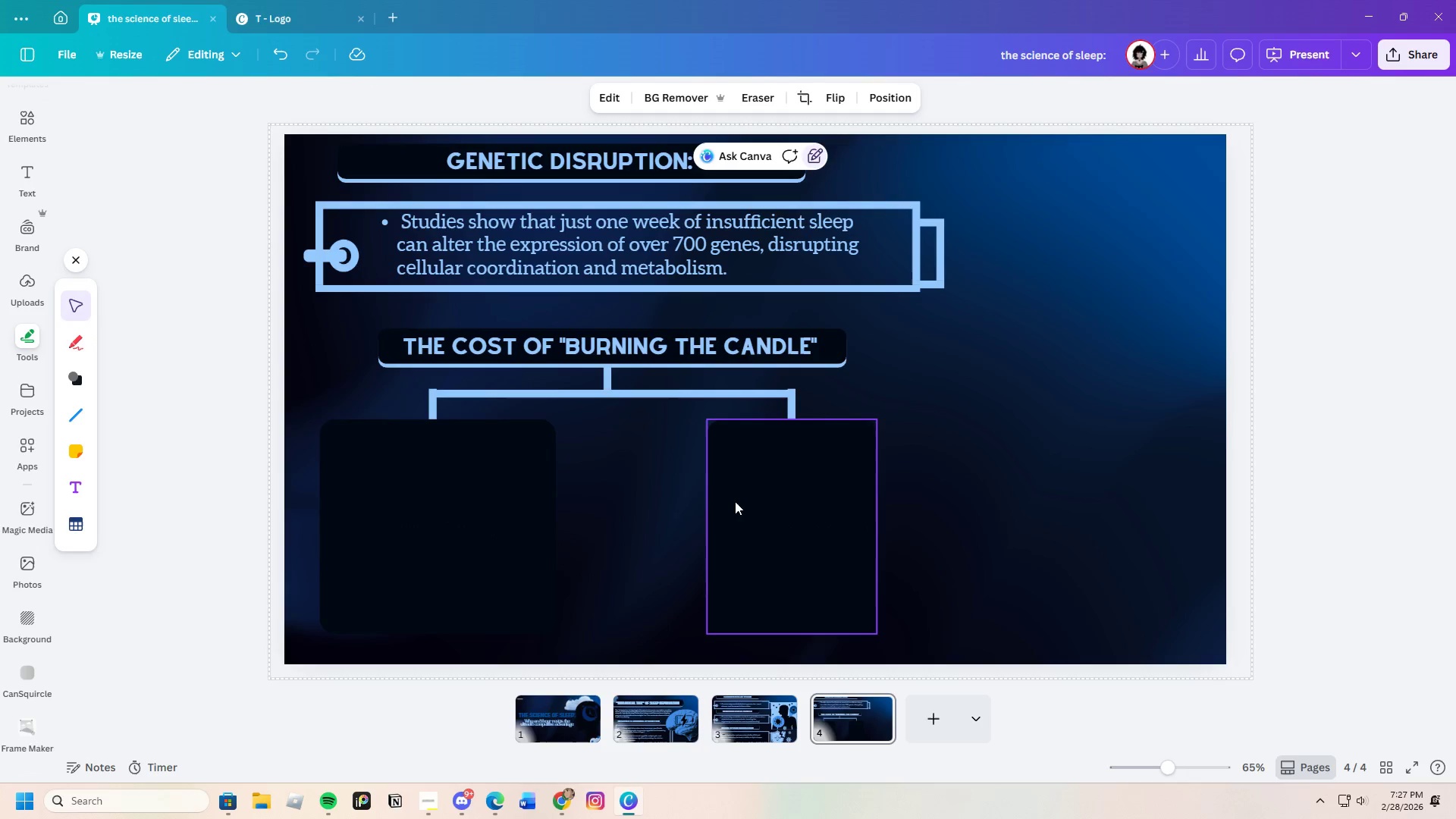 
double_click([780, 507])
 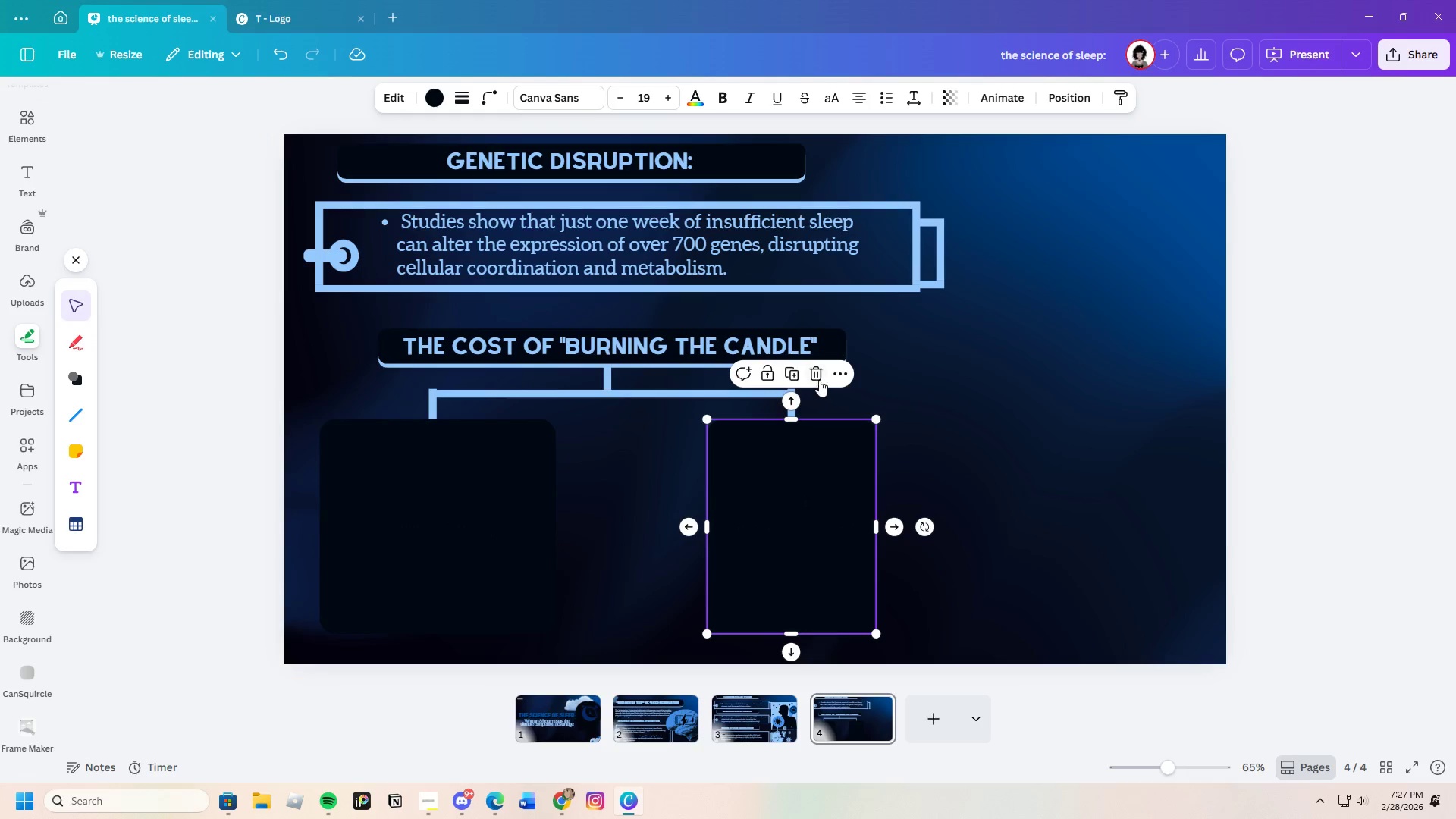 
left_click([817, 372])
 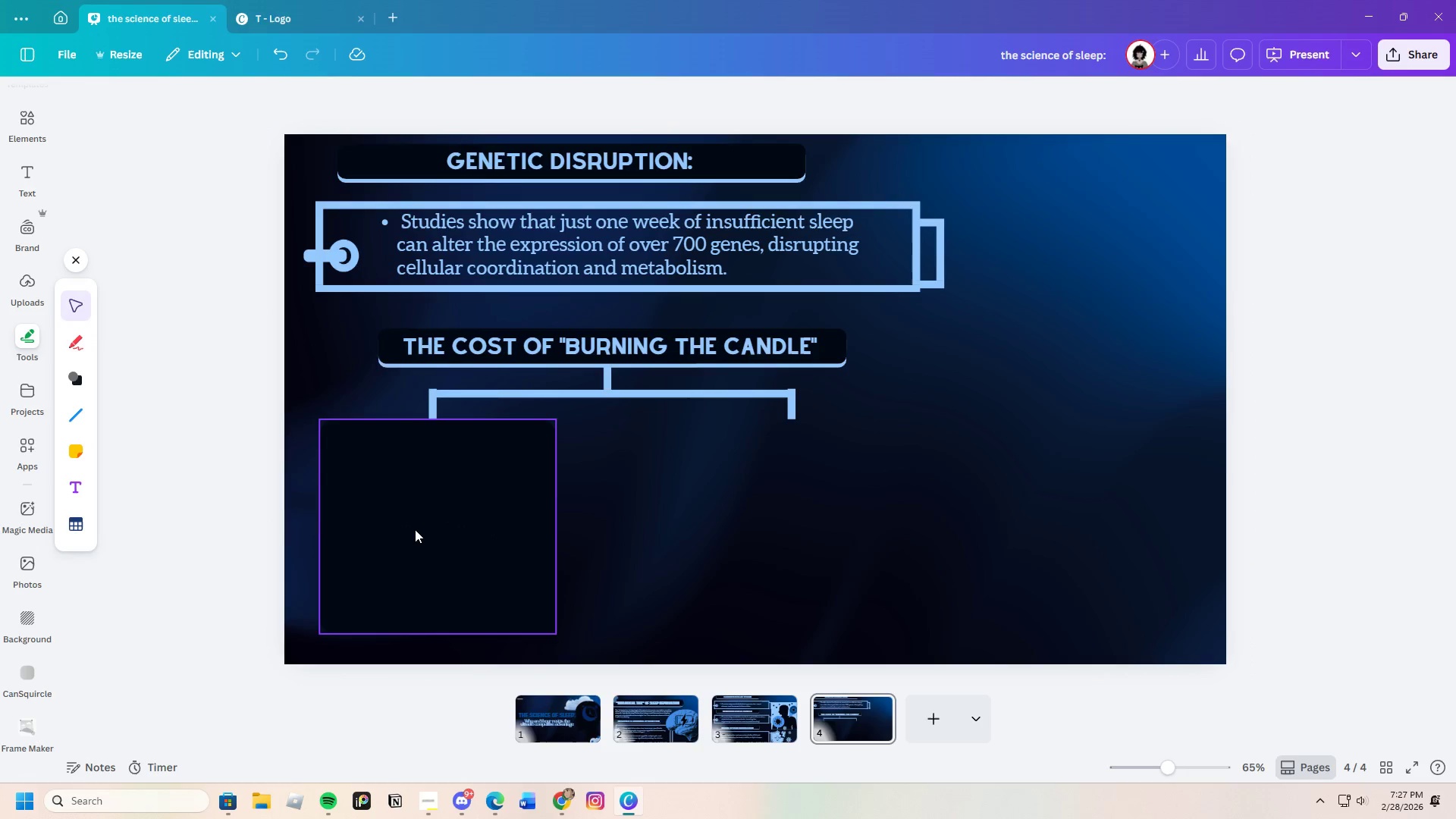 
left_click([416, 529])
 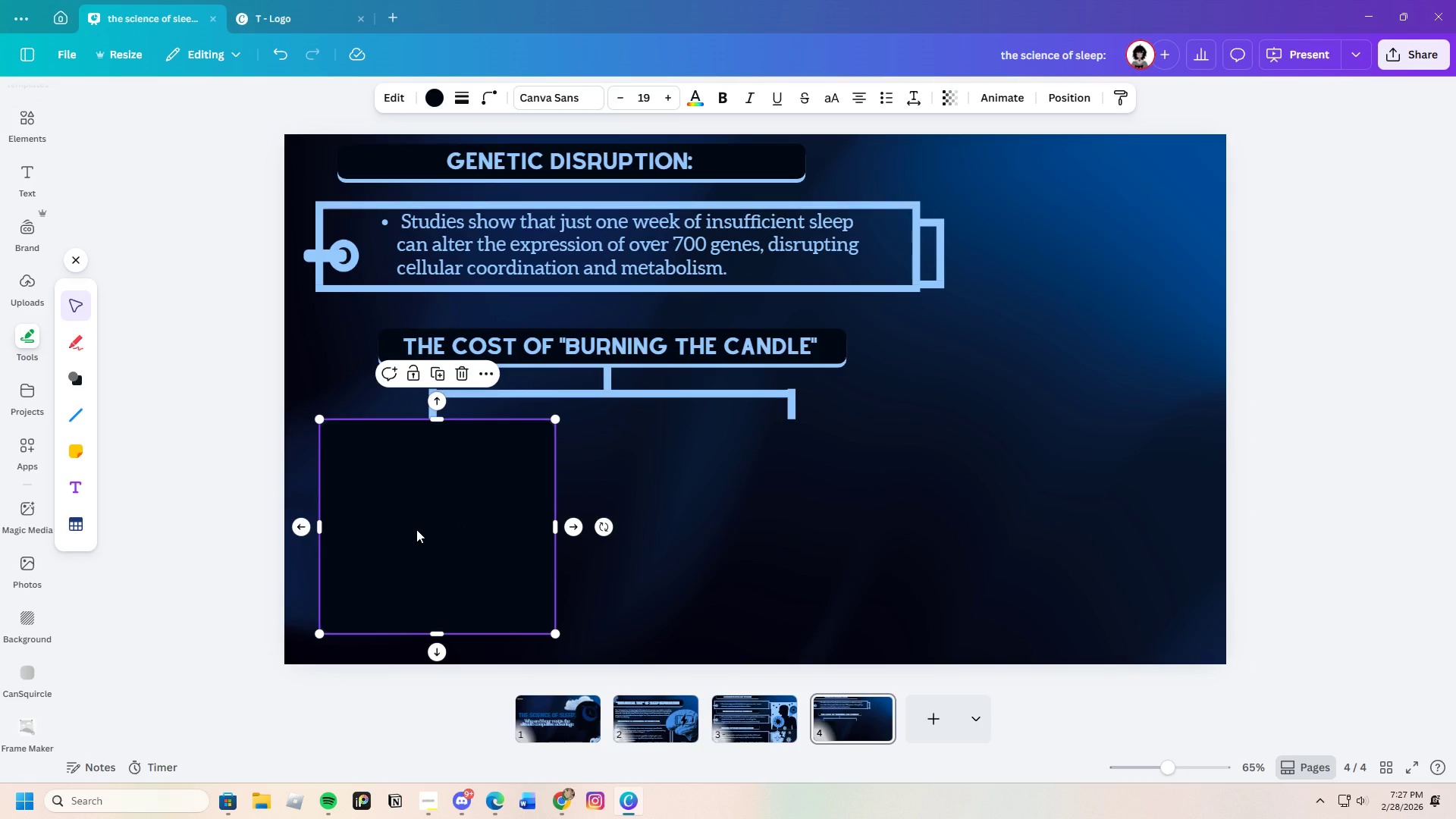 
key(Control+C)
 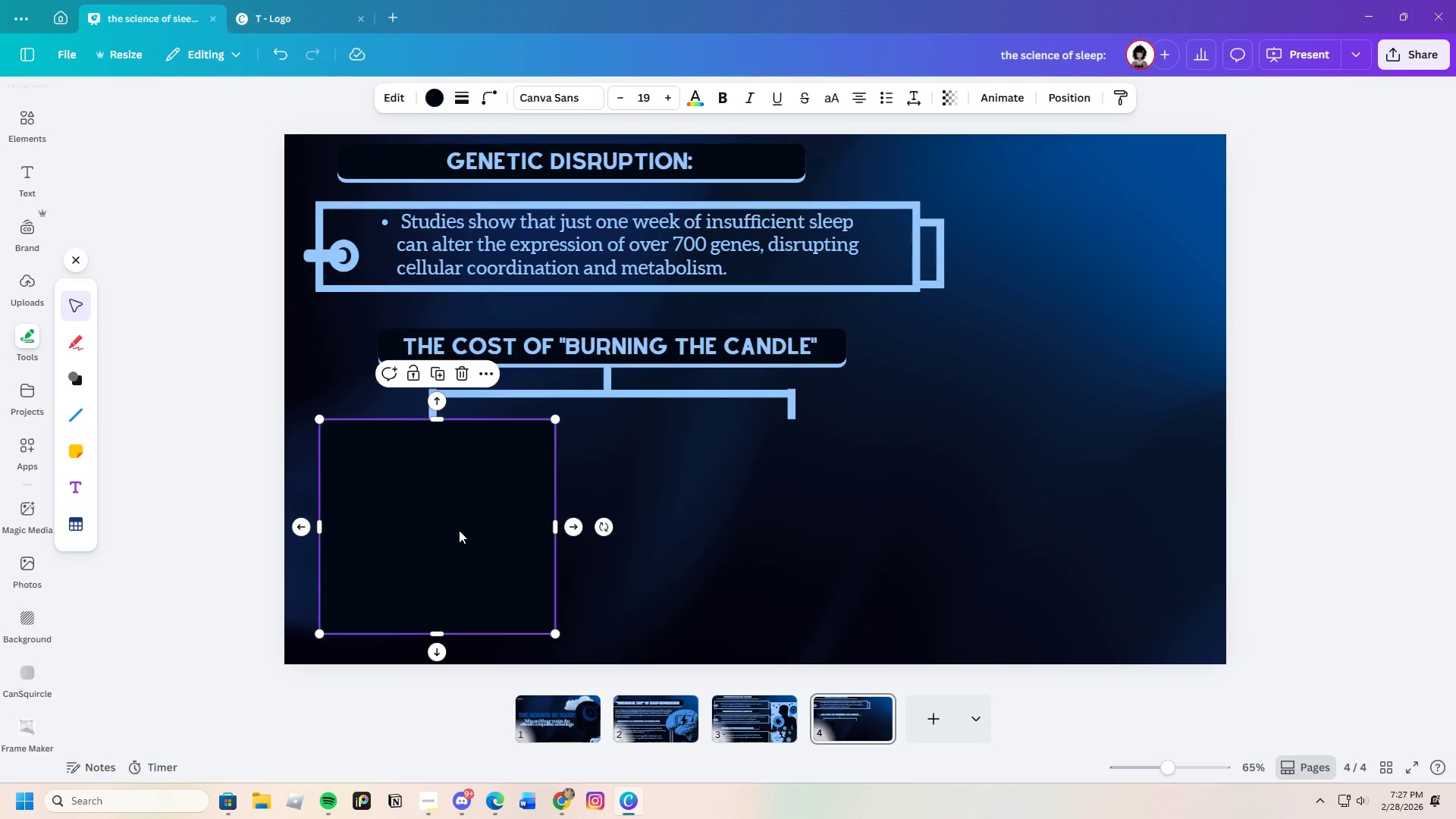 
key(Control+V)
 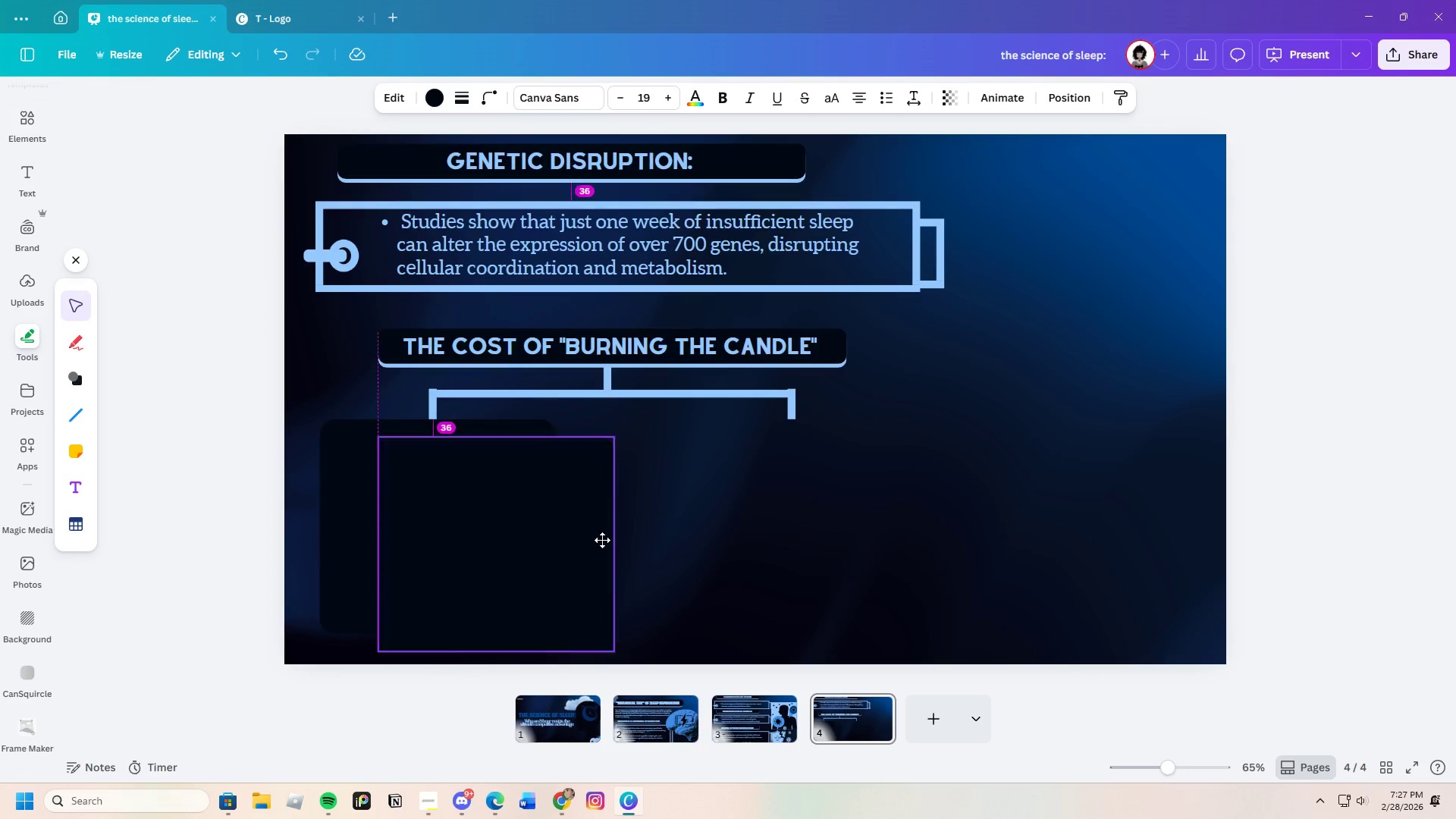 
left_click_drag(start_coordinate=[460, 530], to_coordinate=[806, 518])
 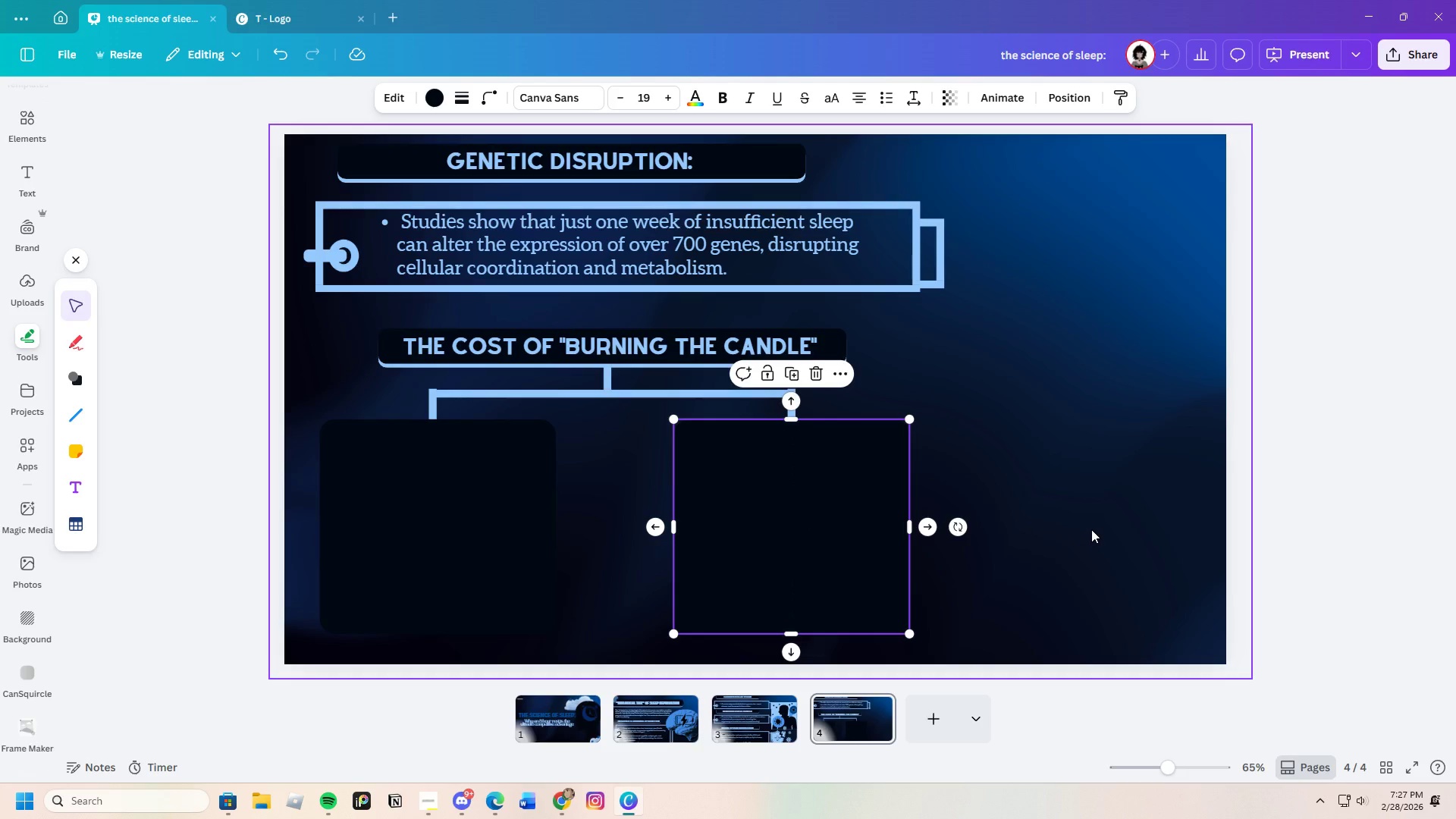 
left_click([1091, 529])
 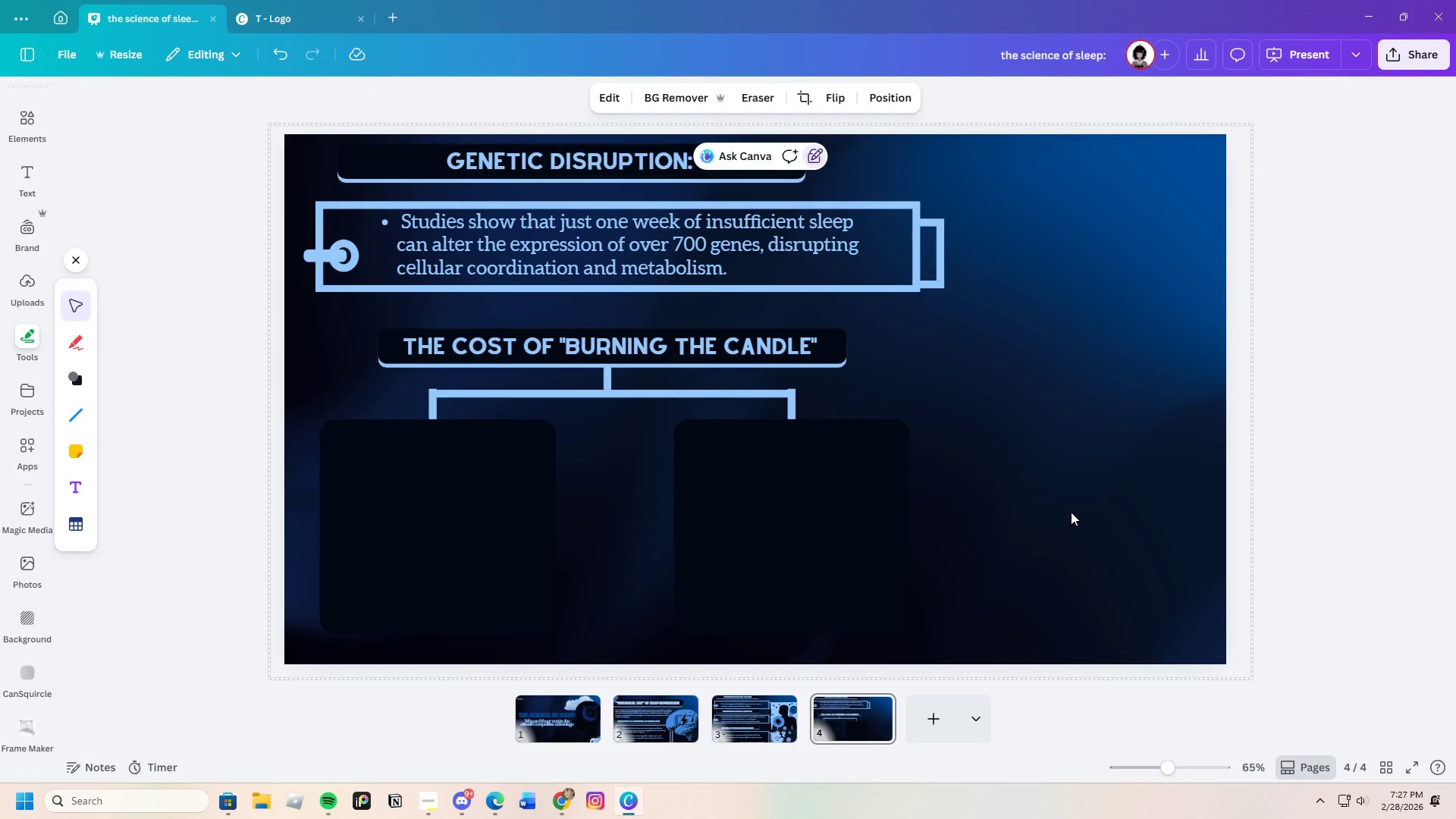 
wait(9.94)
 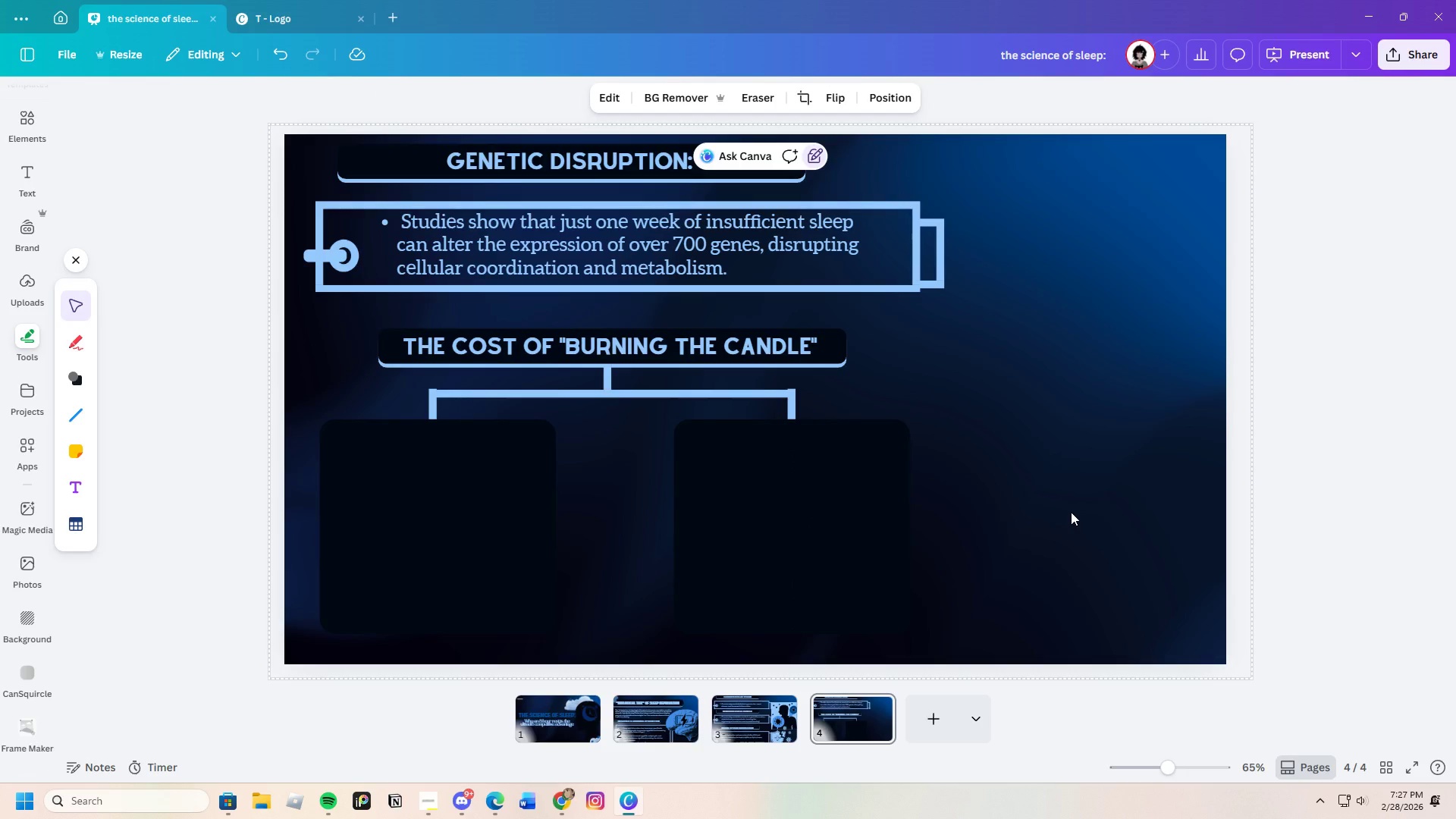 
left_click([532, 477])
 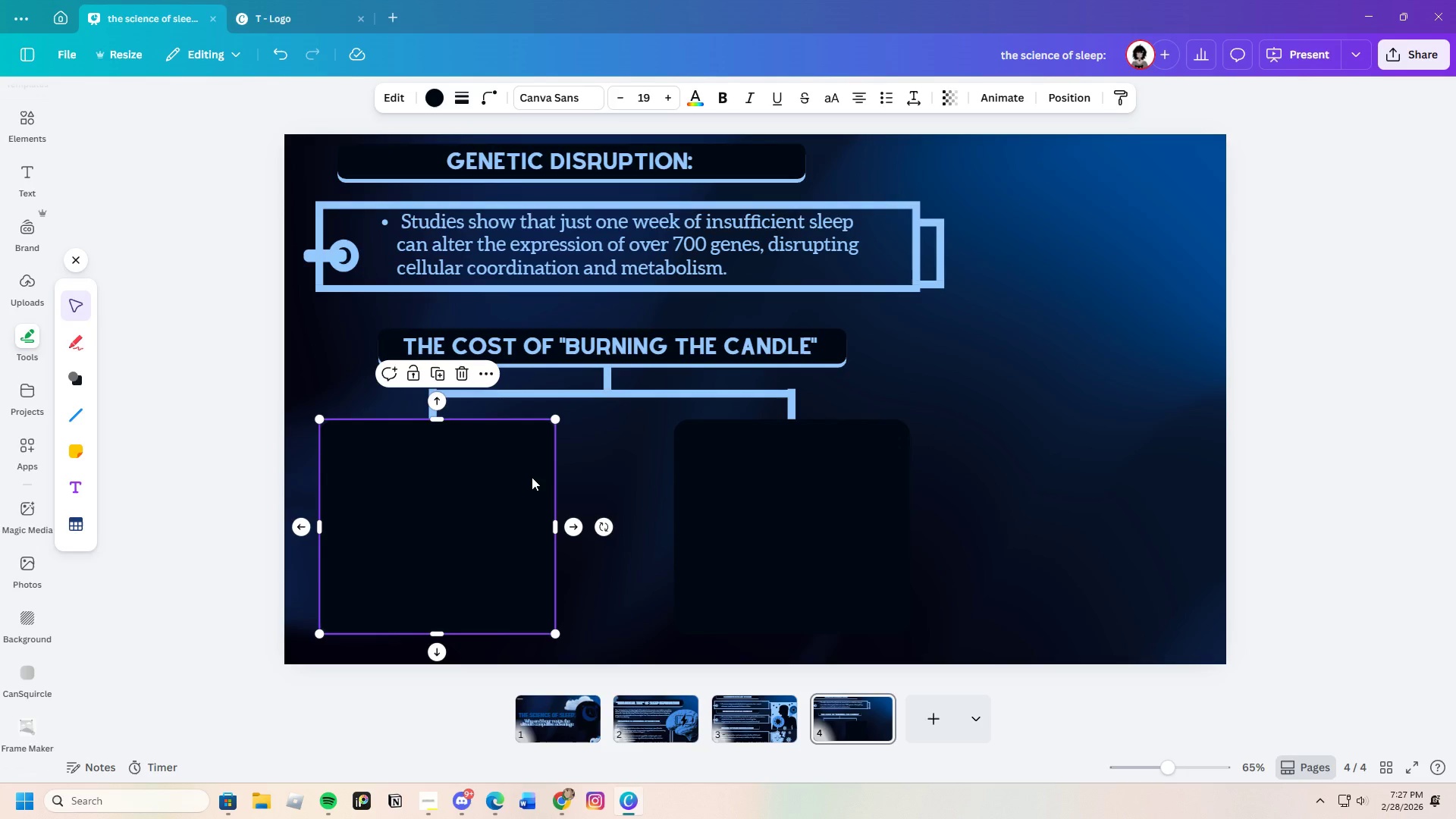 
hold_key(key=ControlLeft, duration=0.91)
 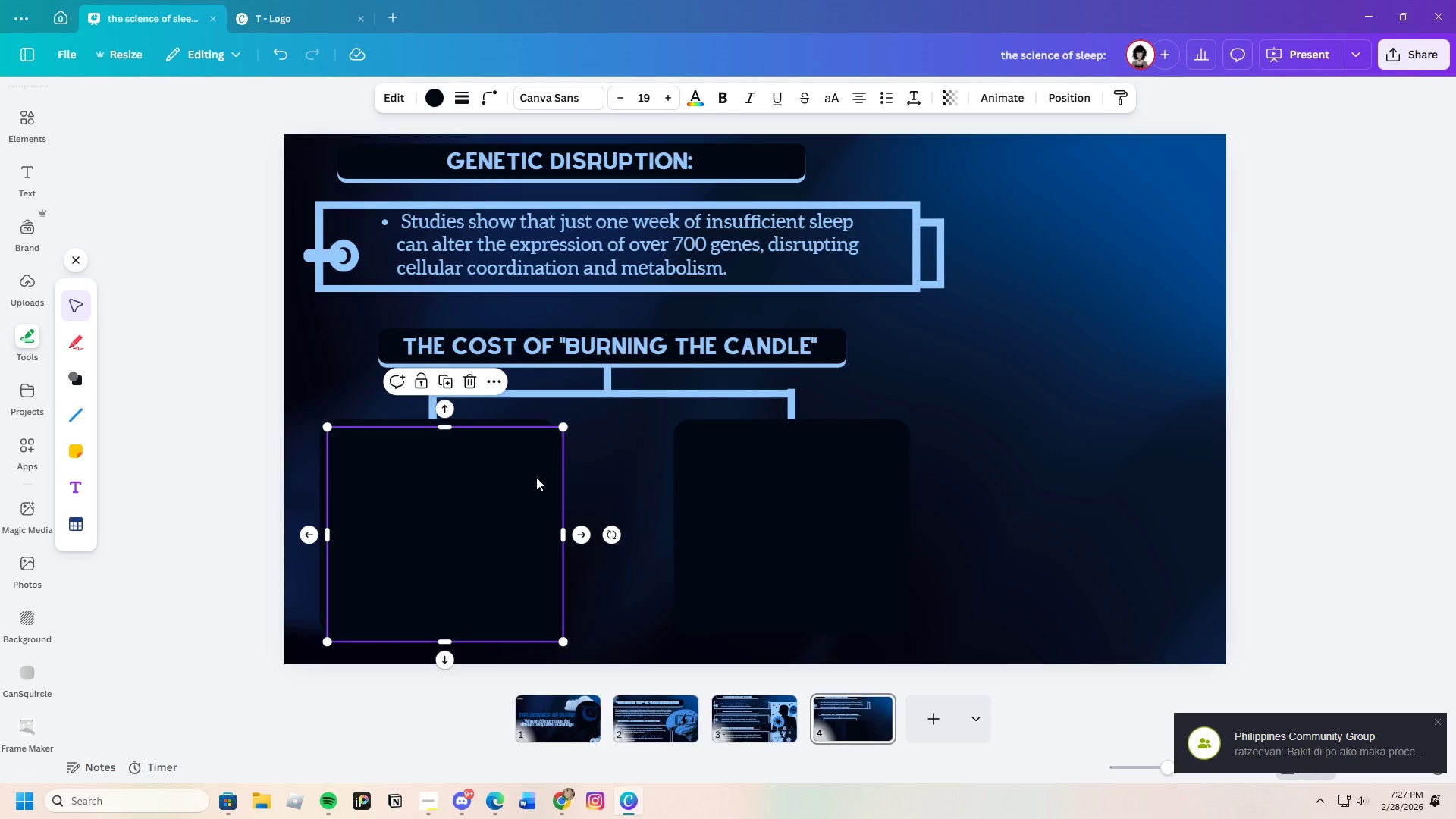 
type(cv)
 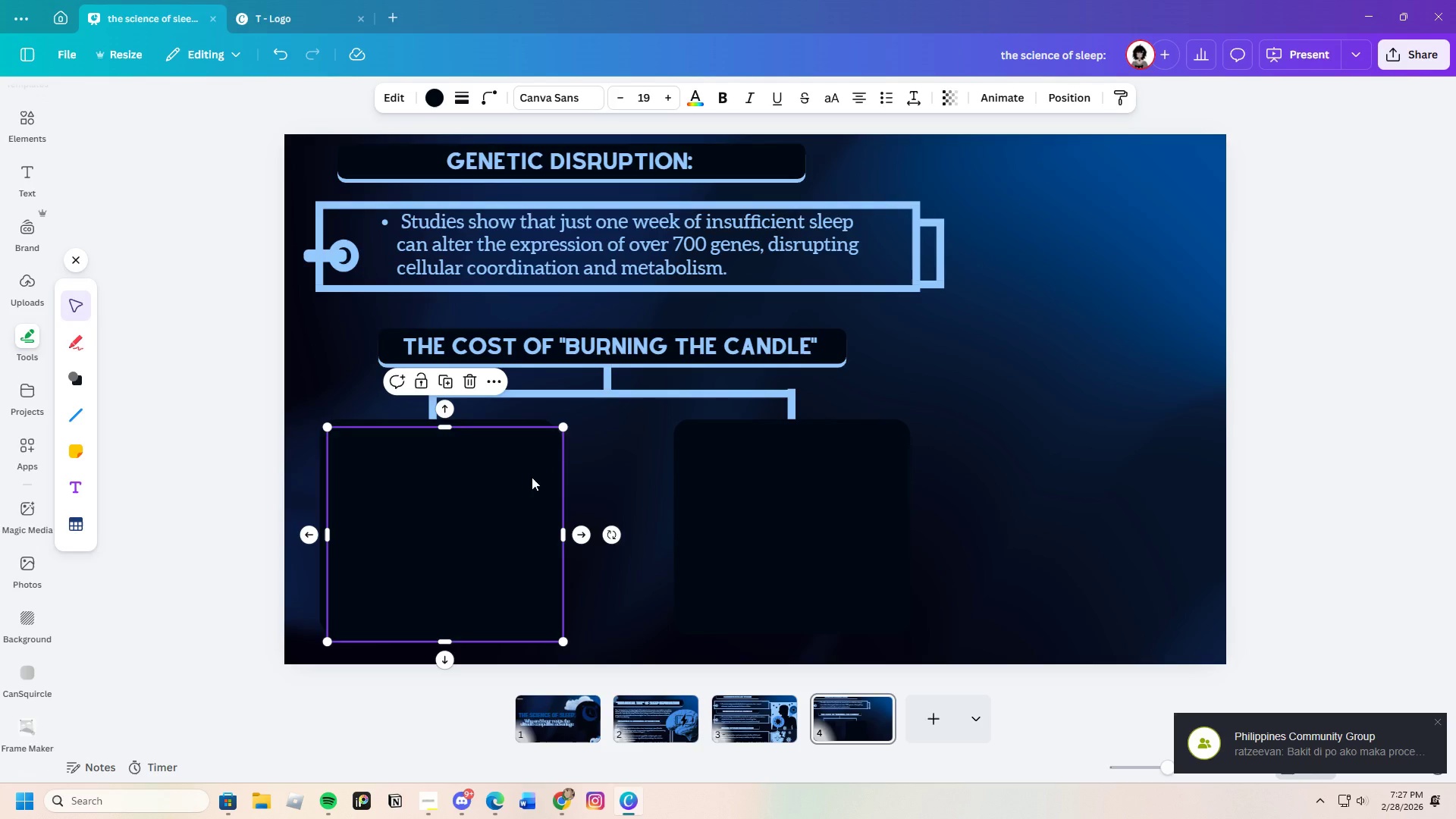 
left_click_drag(start_coordinate=[532, 477], to_coordinate=[547, 479])
 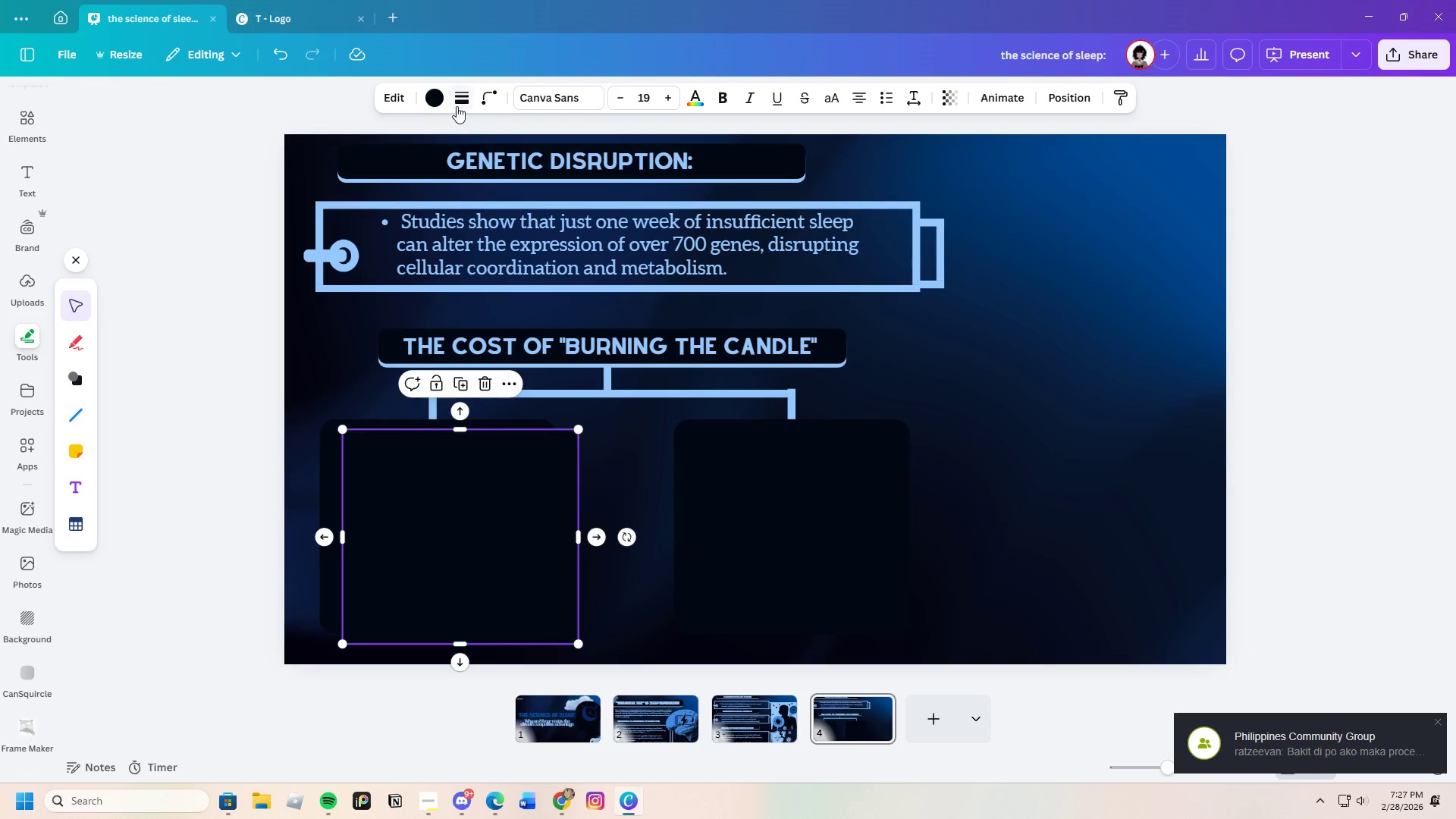 
left_click([428, 95])
 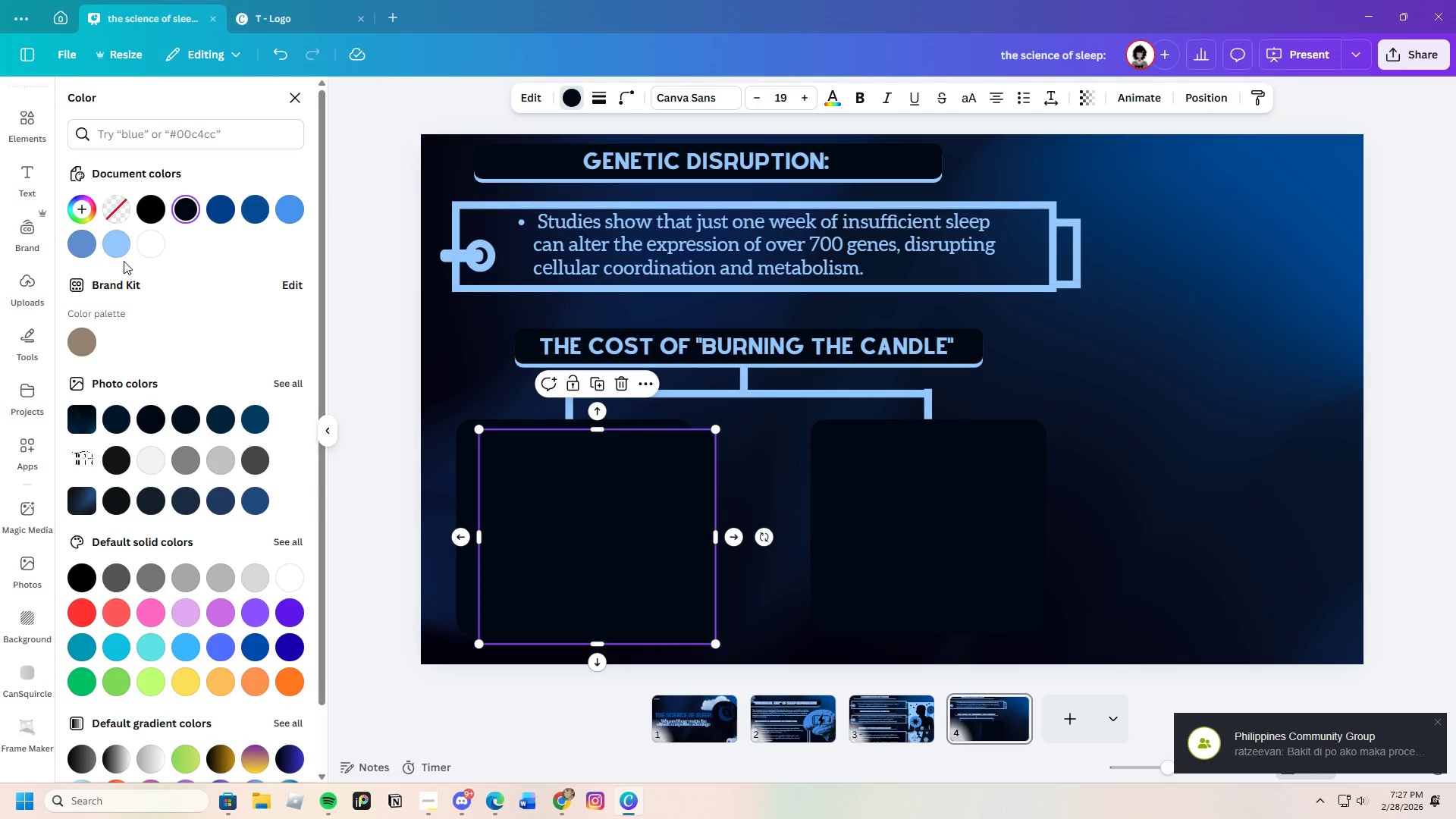 
left_click([118, 252])
 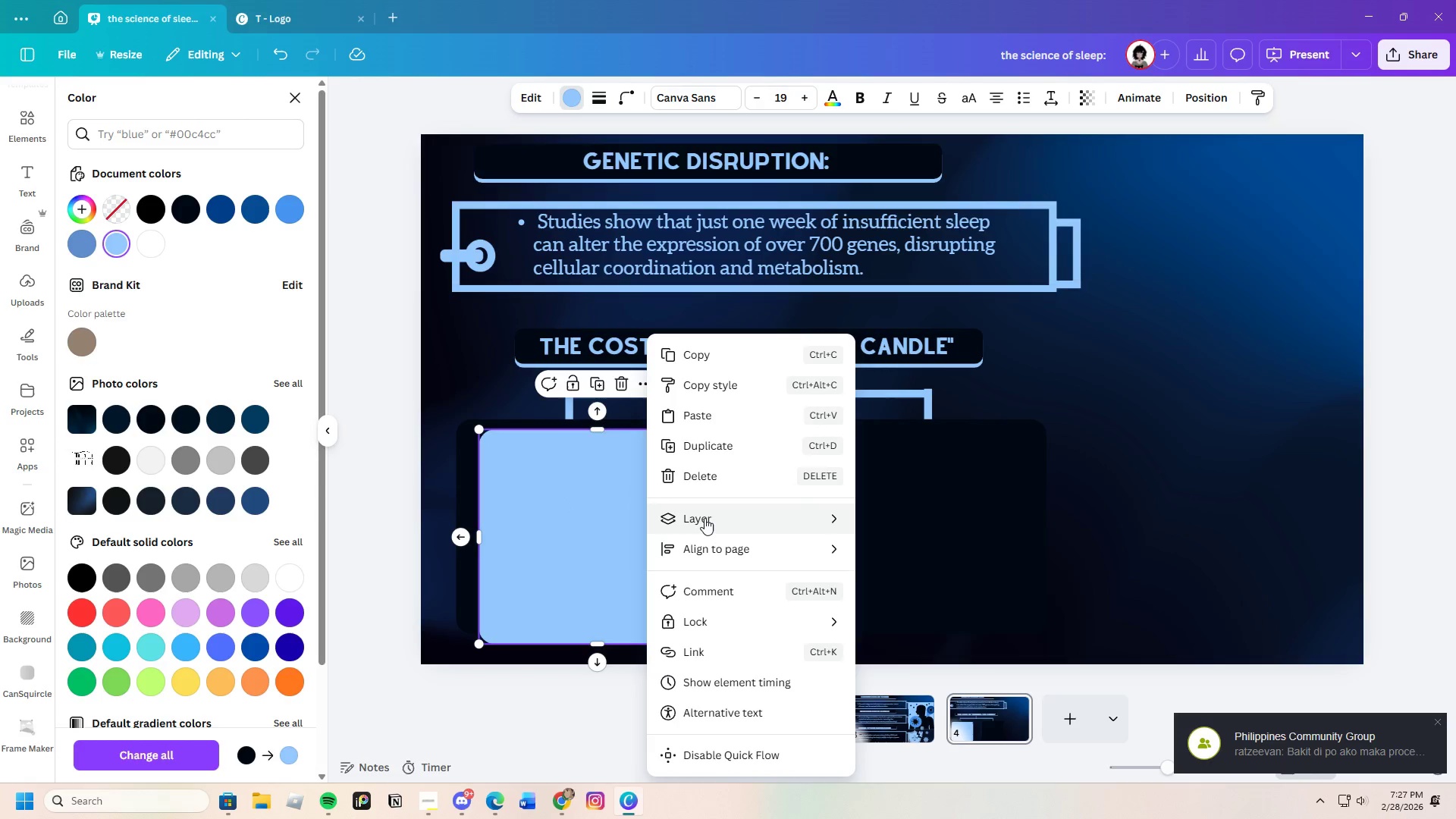 
left_click([923, 579])
 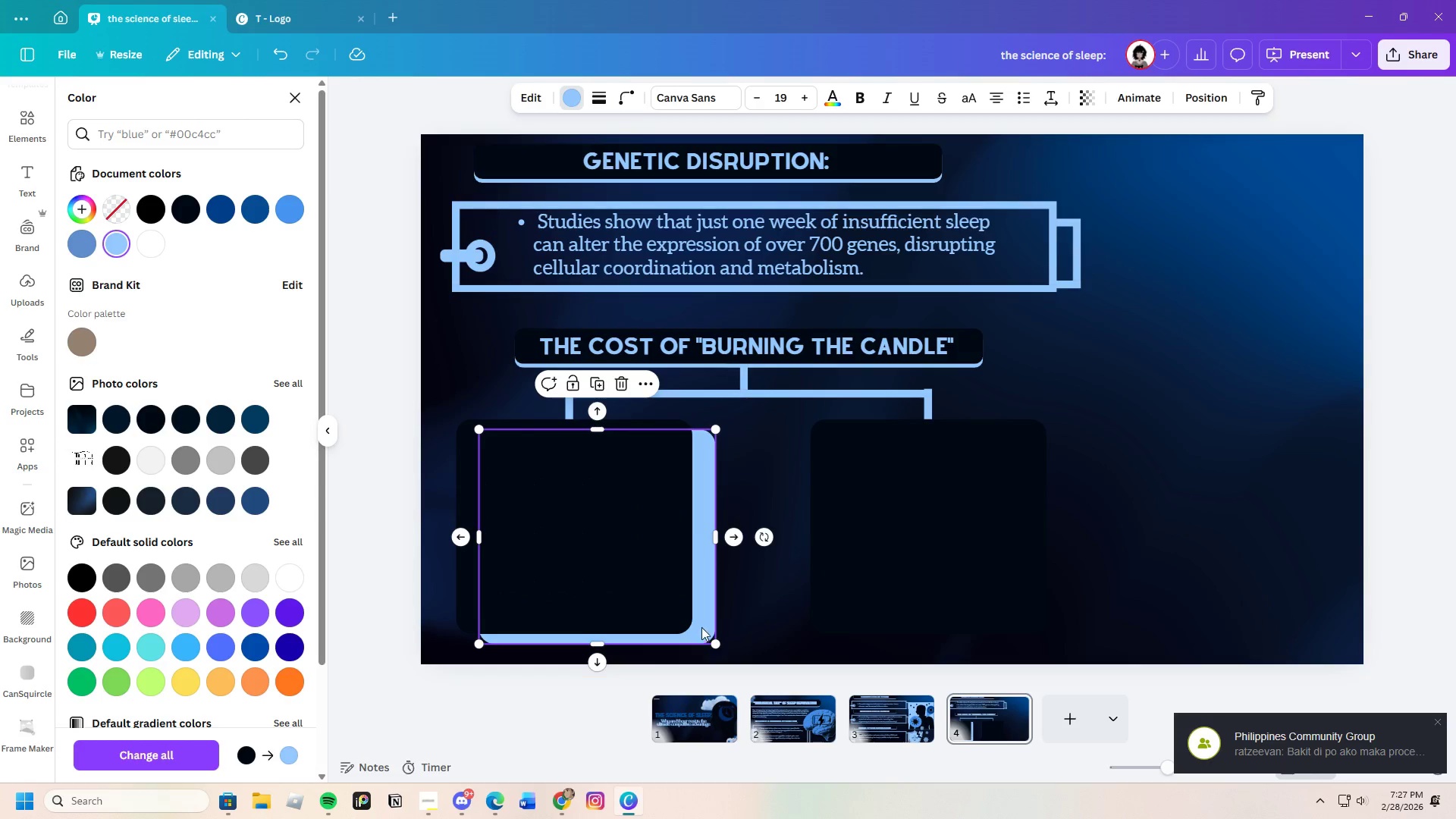 
left_click_drag(start_coordinate=[701, 621], to_coordinate=[686, 621])
 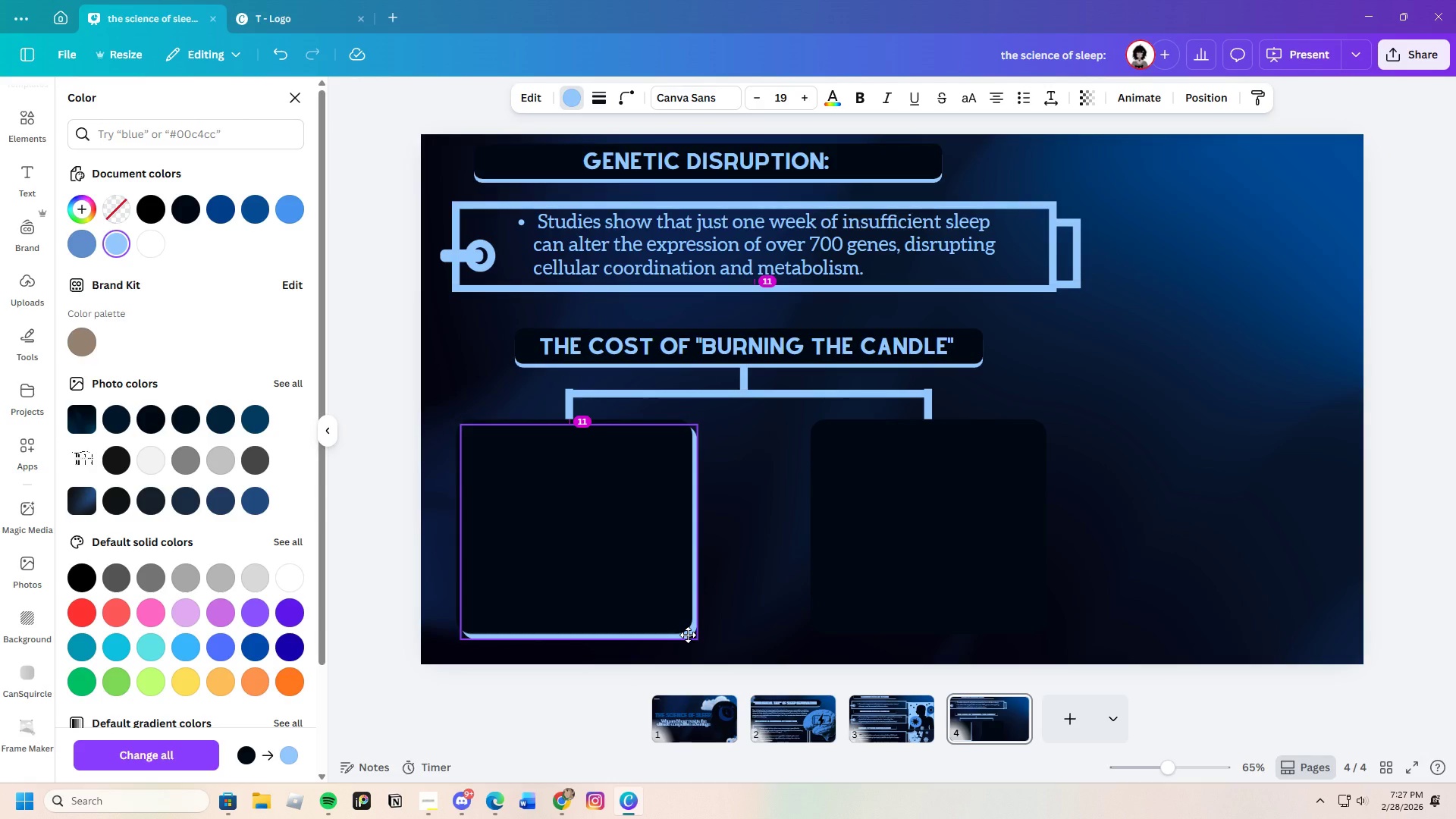 
wait(6.59)
 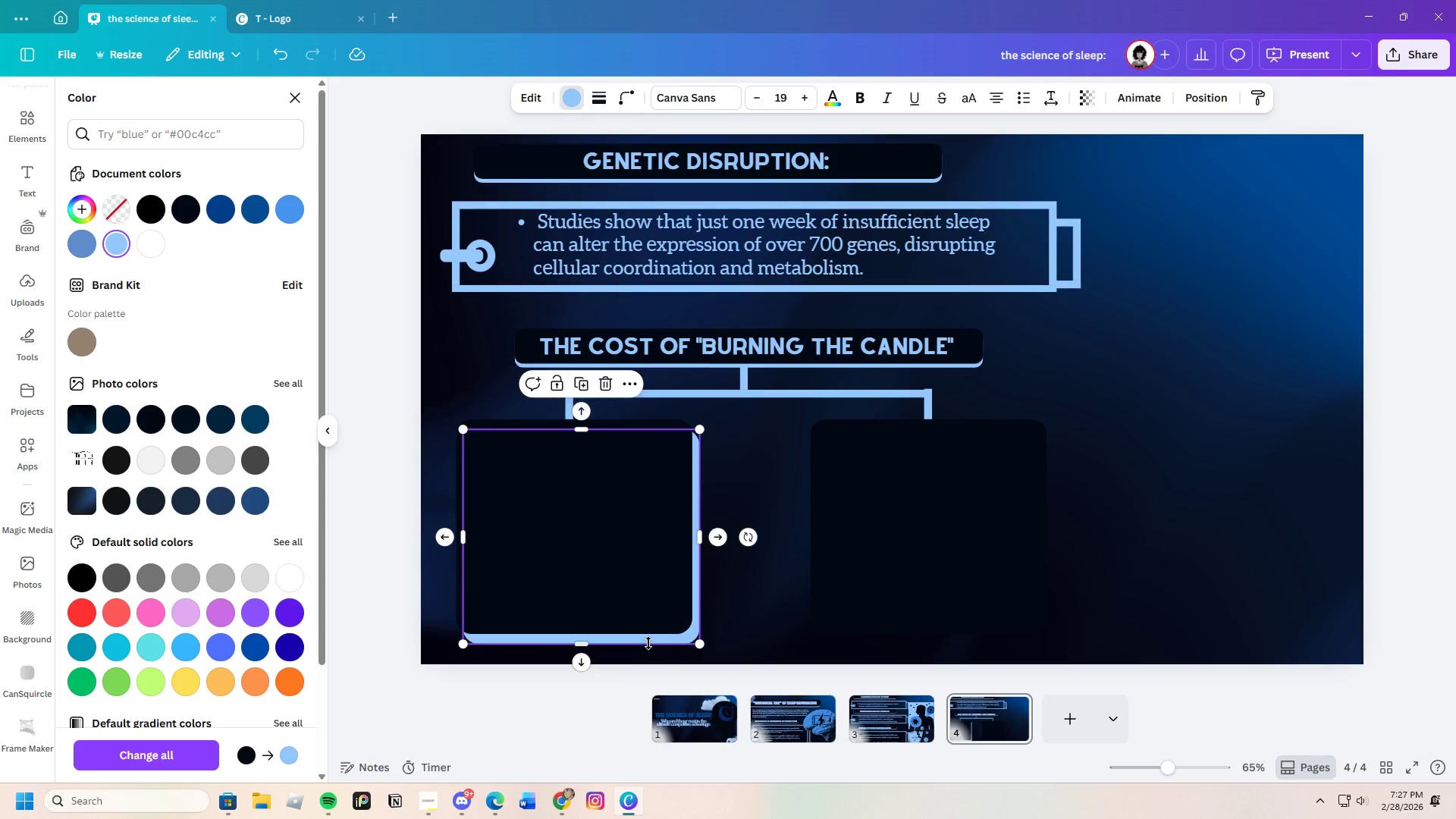 
left_click([743, 602])
 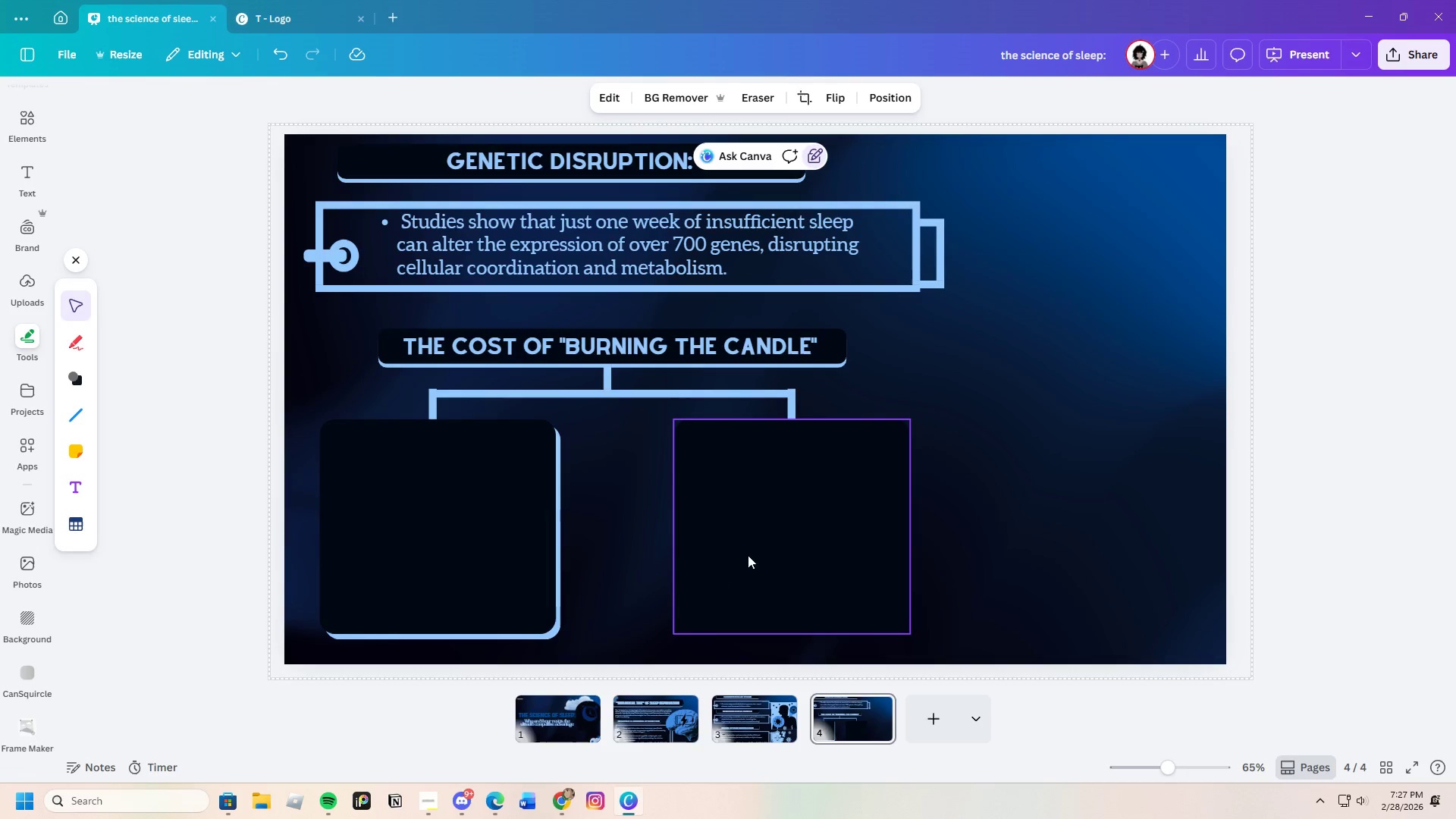 
left_click([747, 536])
 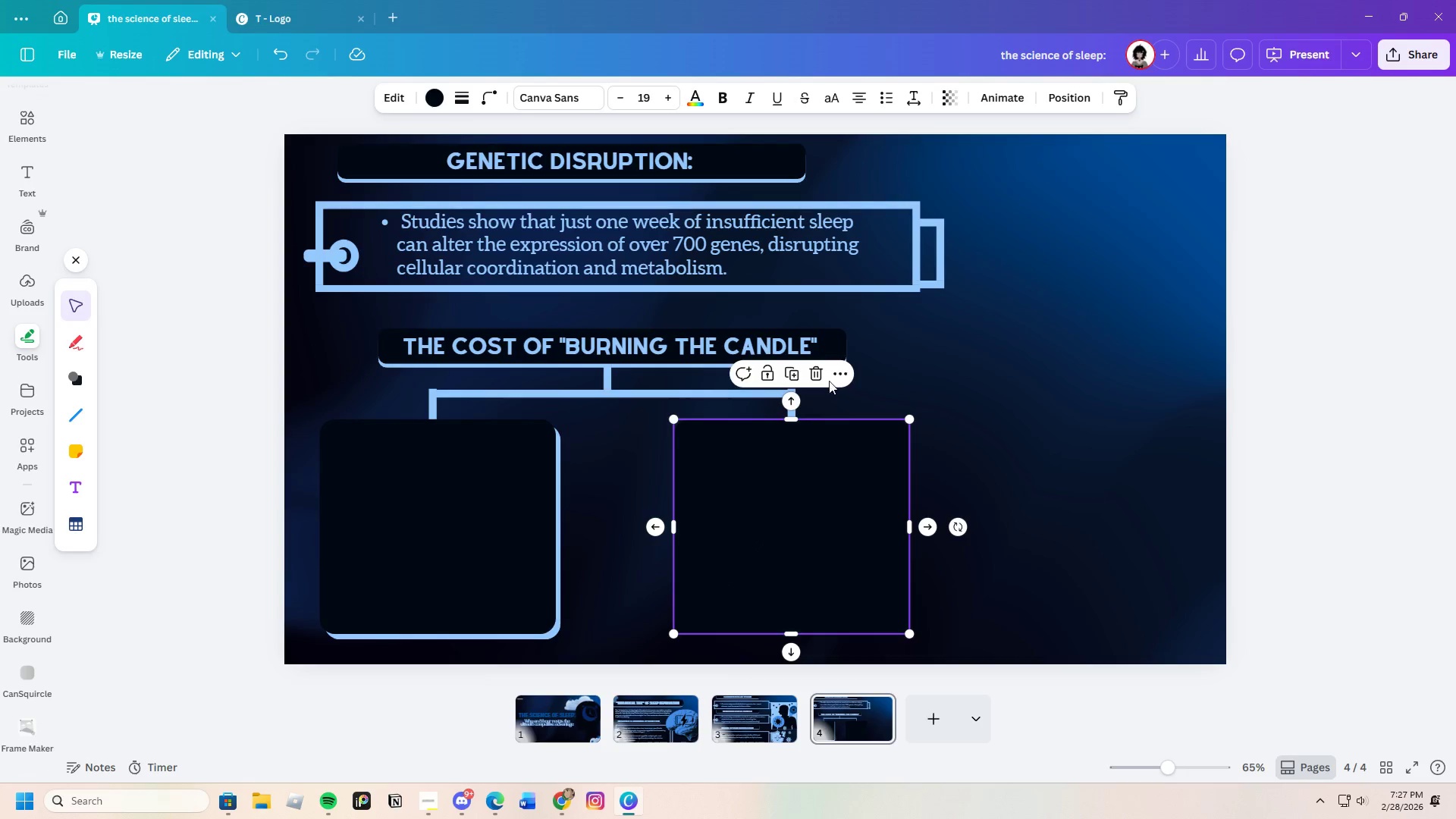 
left_click([820, 371])
 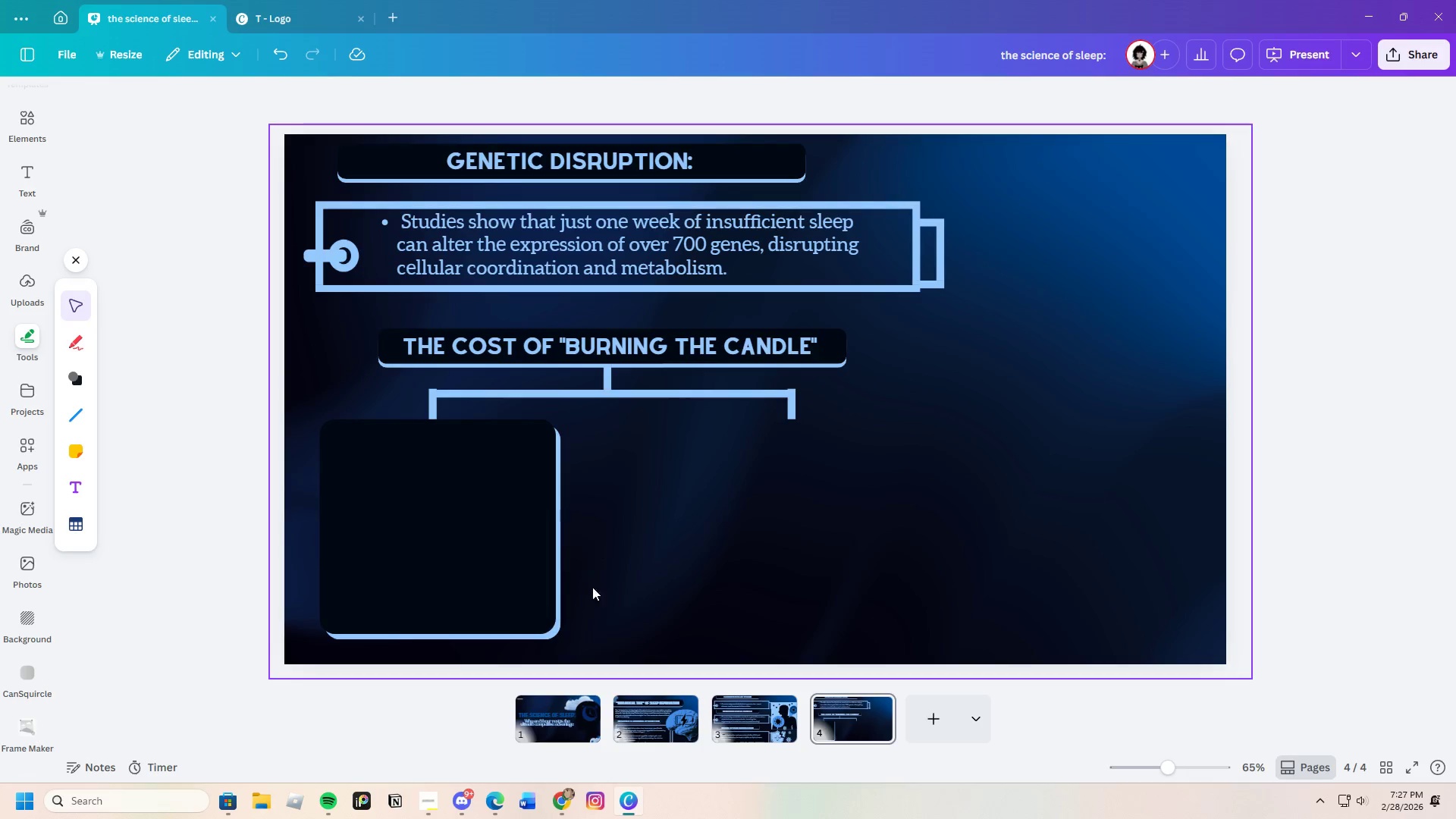 
left_click_drag(start_coordinate=[632, 619], to_coordinate=[422, 550])
 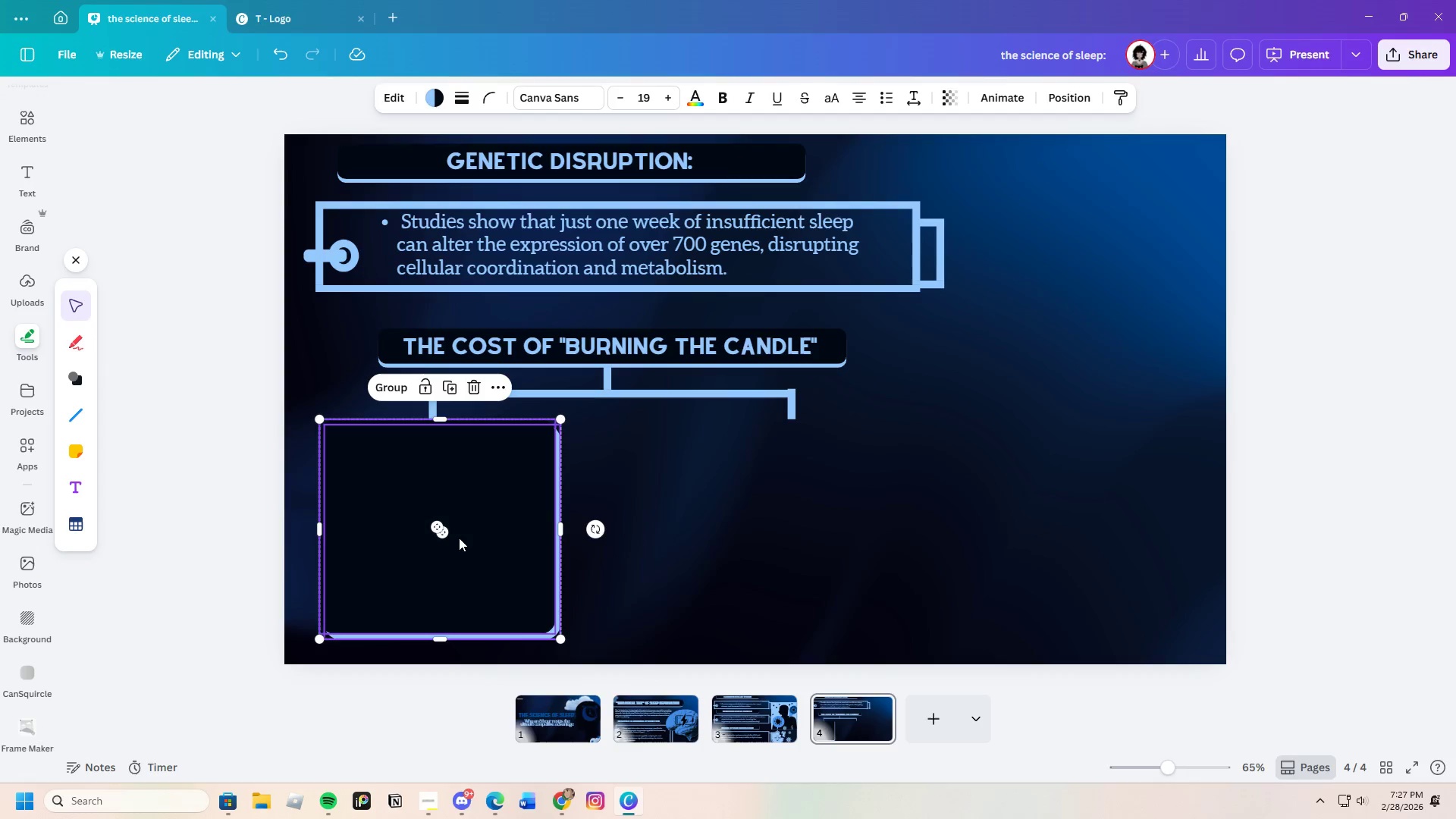 
key(Control+C)
 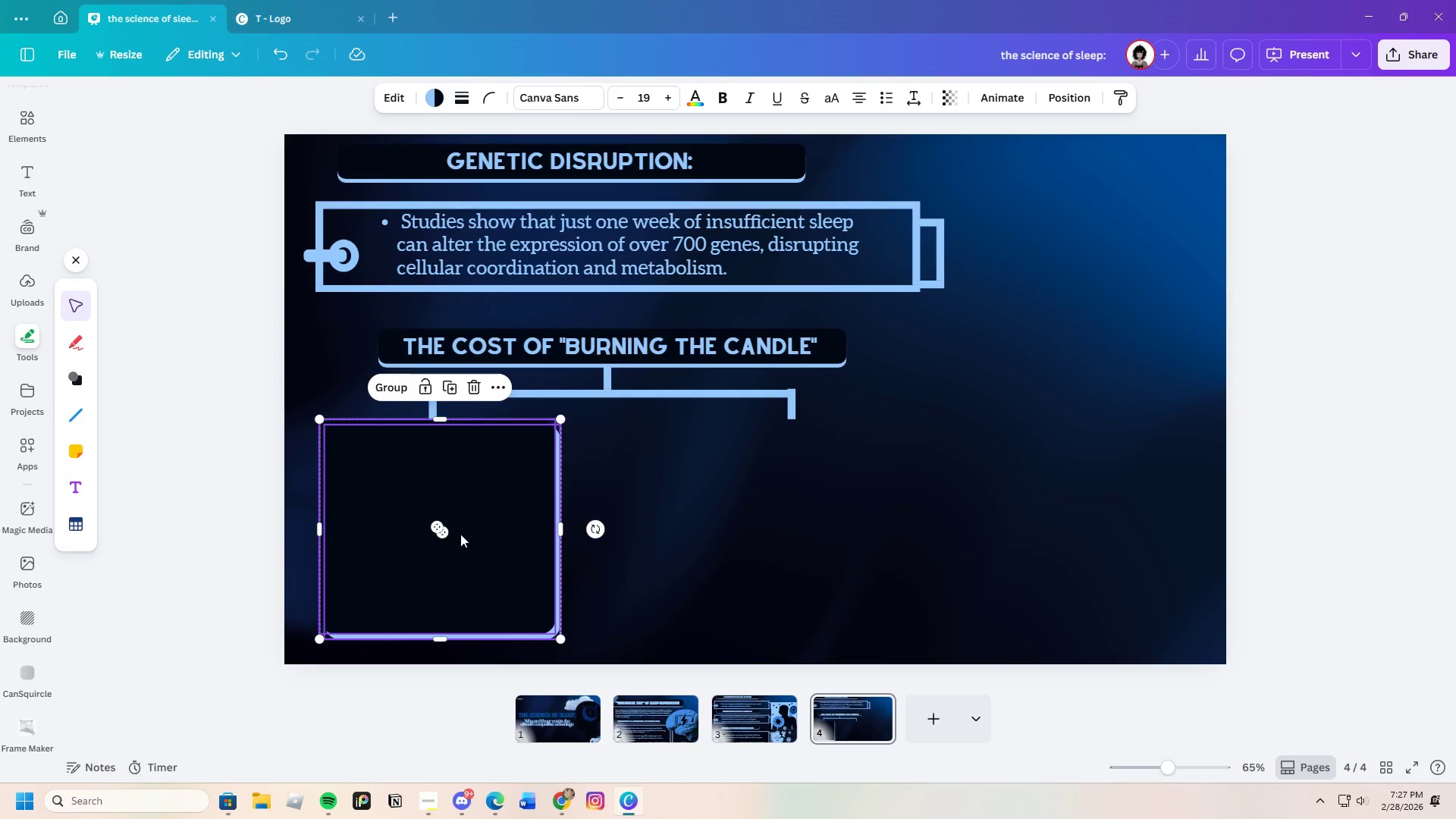 
key(Control+V)
 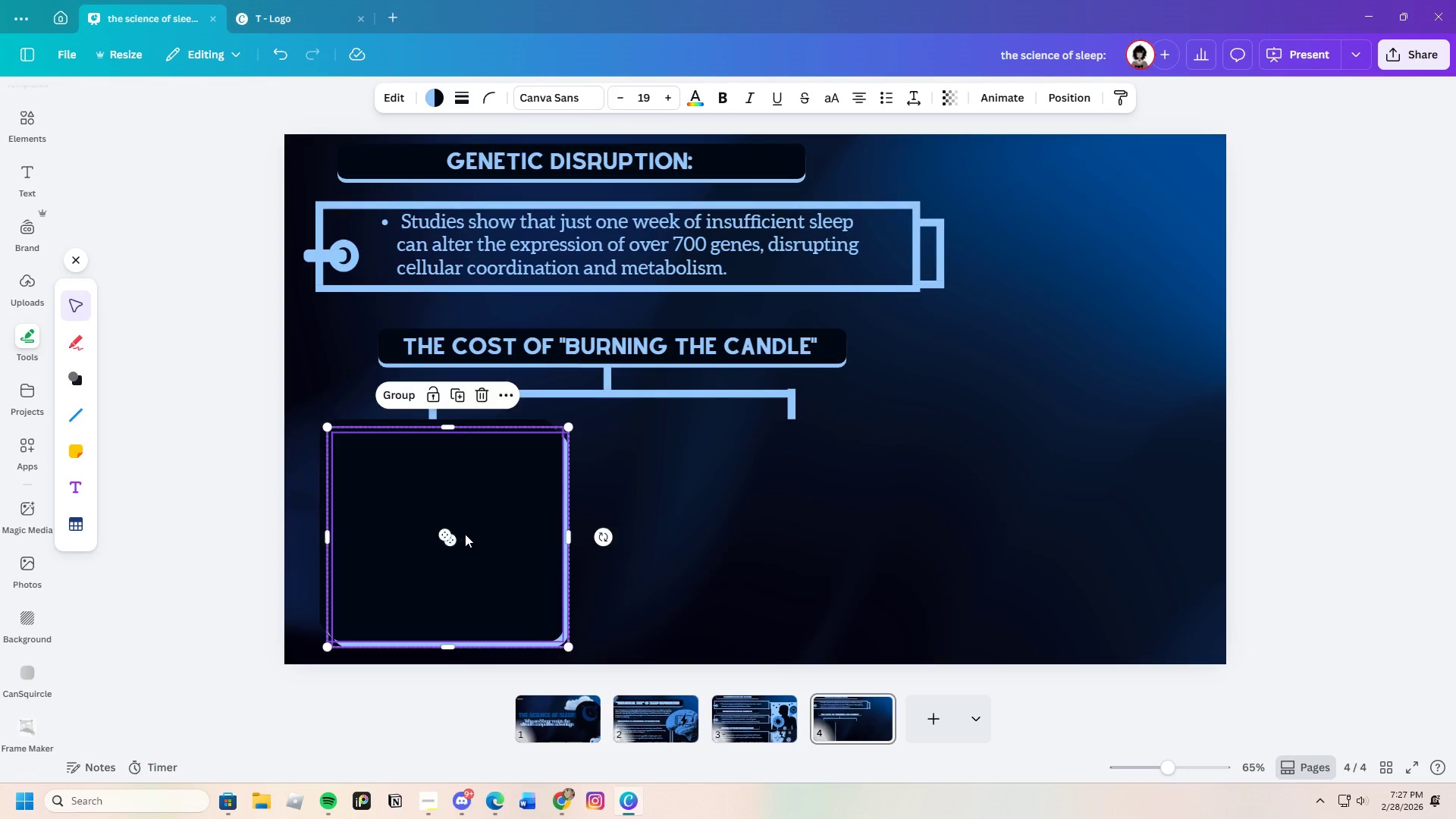 
left_click_drag(start_coordinate=[461, 533], to_coordinate=[811, 523])
 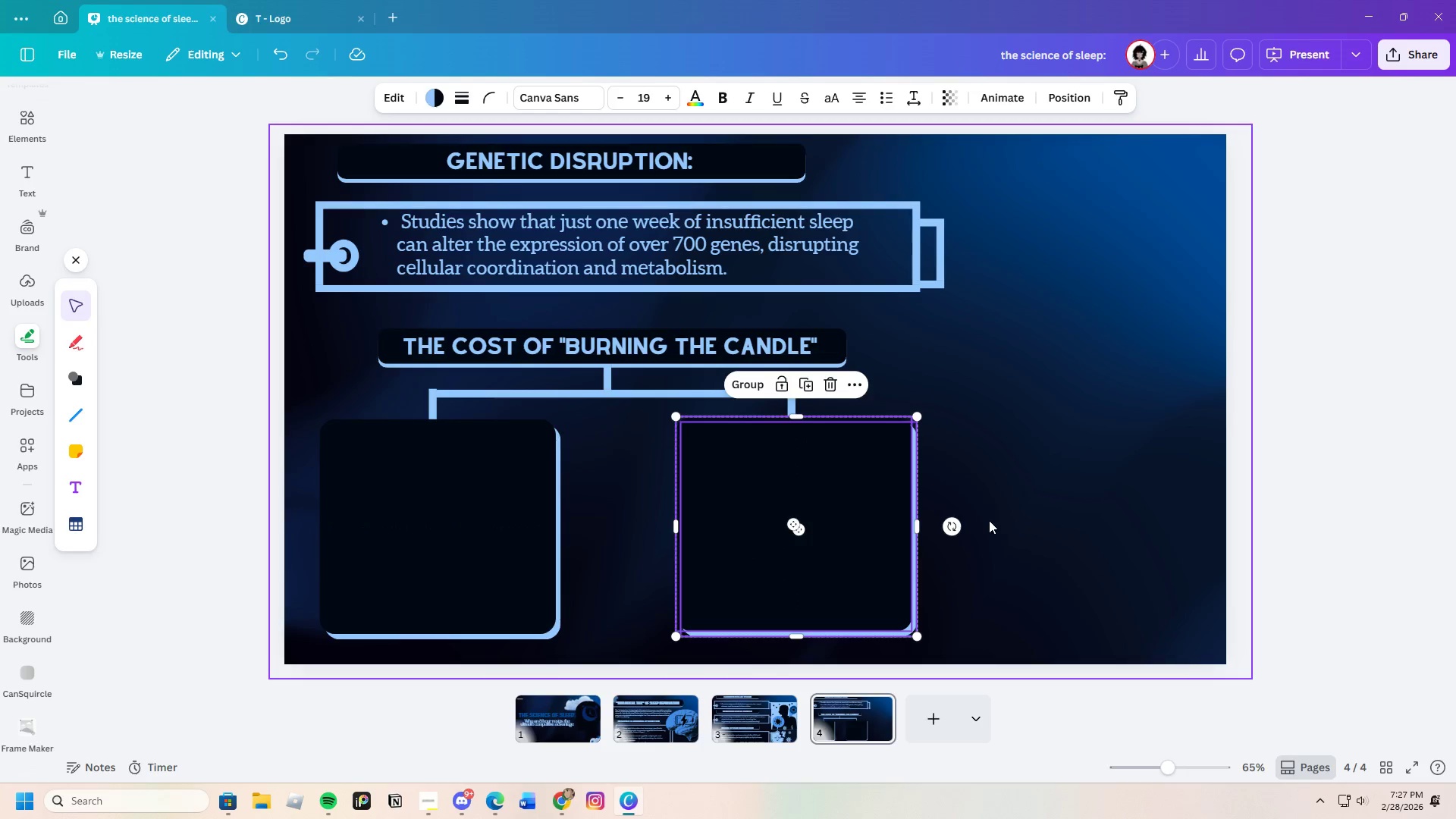 
left_click([989, 520])
 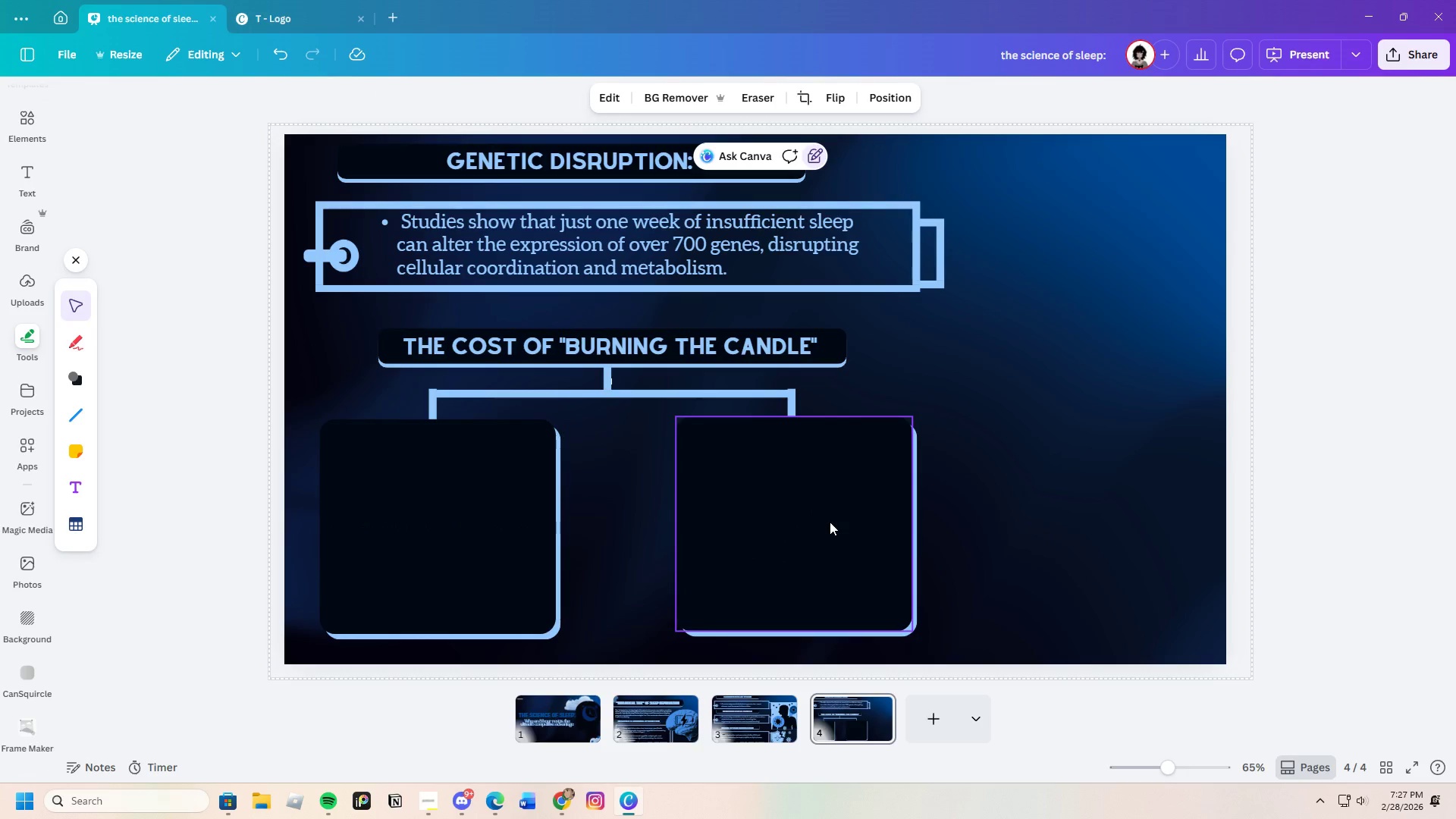 
left_click_drag(start_coordinate=[615, 442], to_coordinate=[827, 538])
 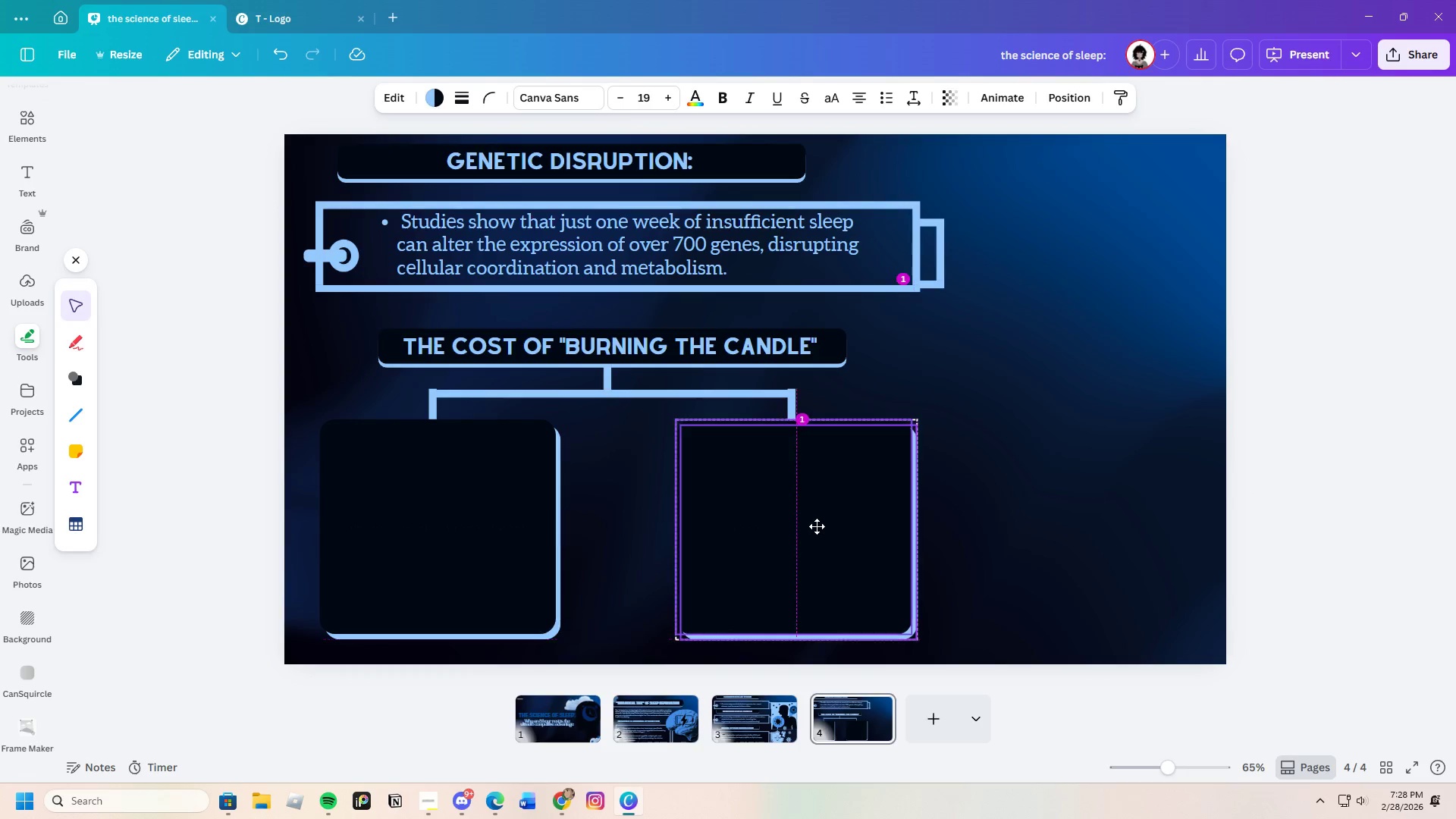 
wait(5.59)
 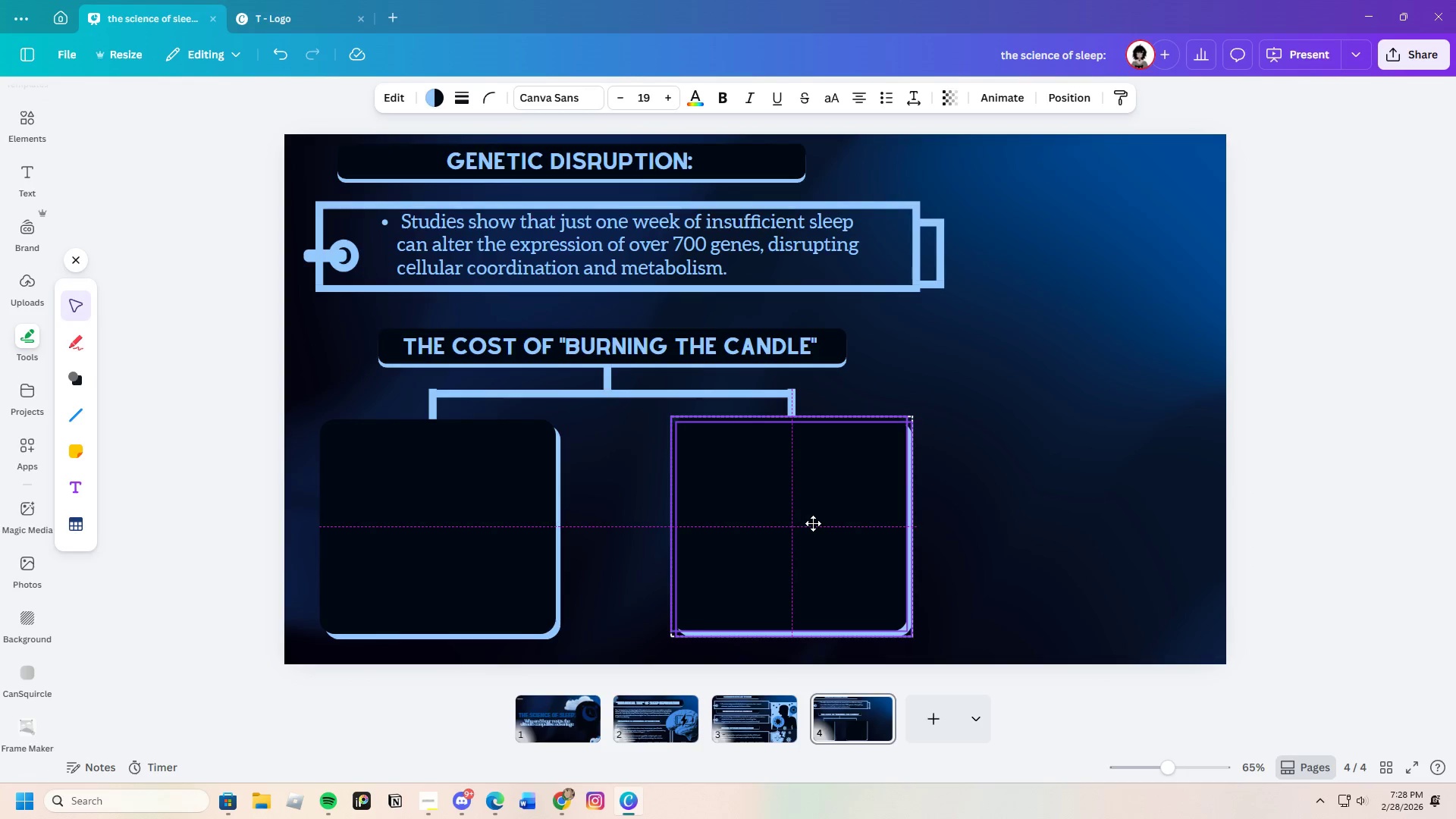 
left_click([969, 522])
 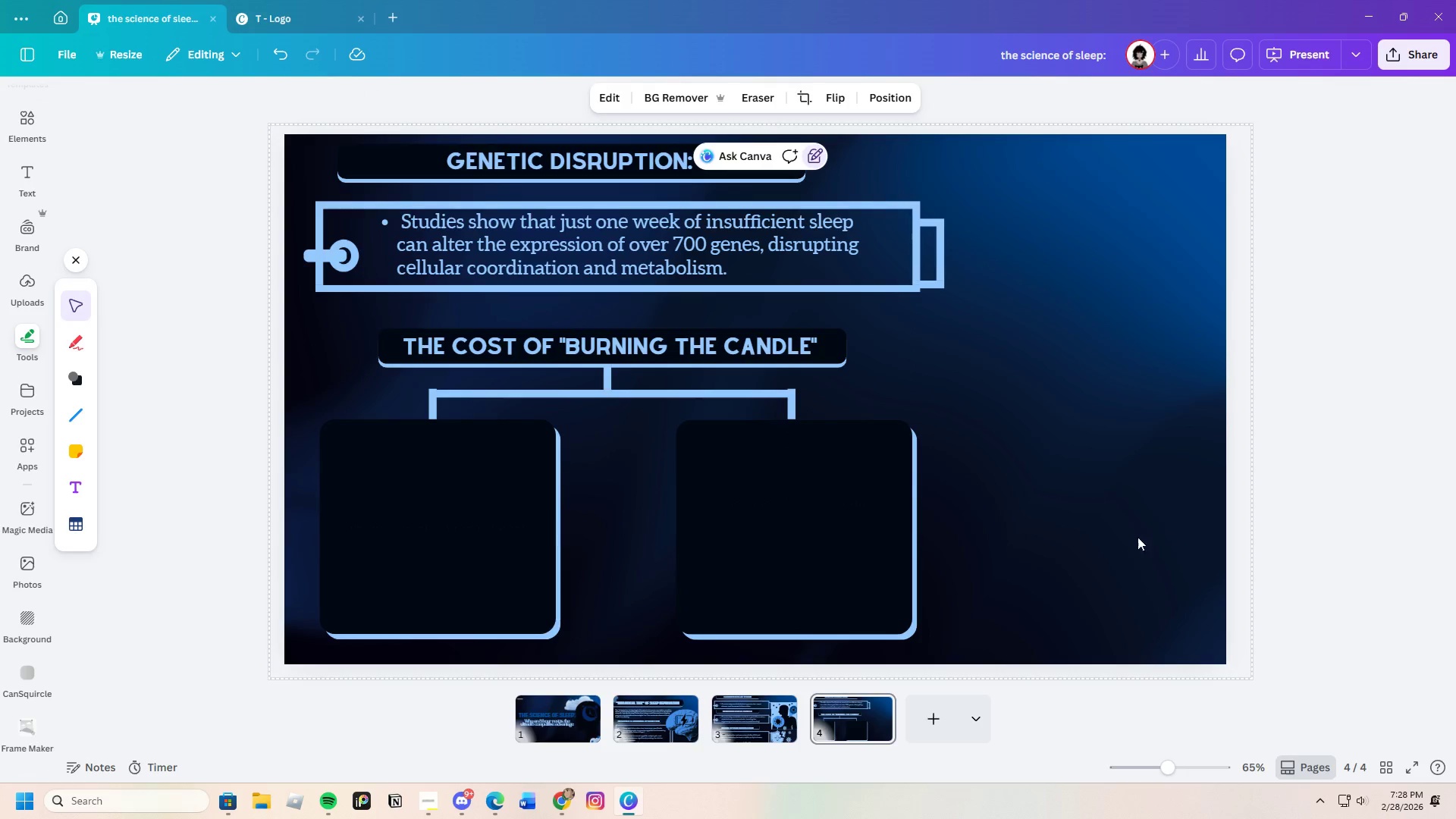 
scroll: coordinate [1109, 583], scroll_direction: down, amount: 1.0
 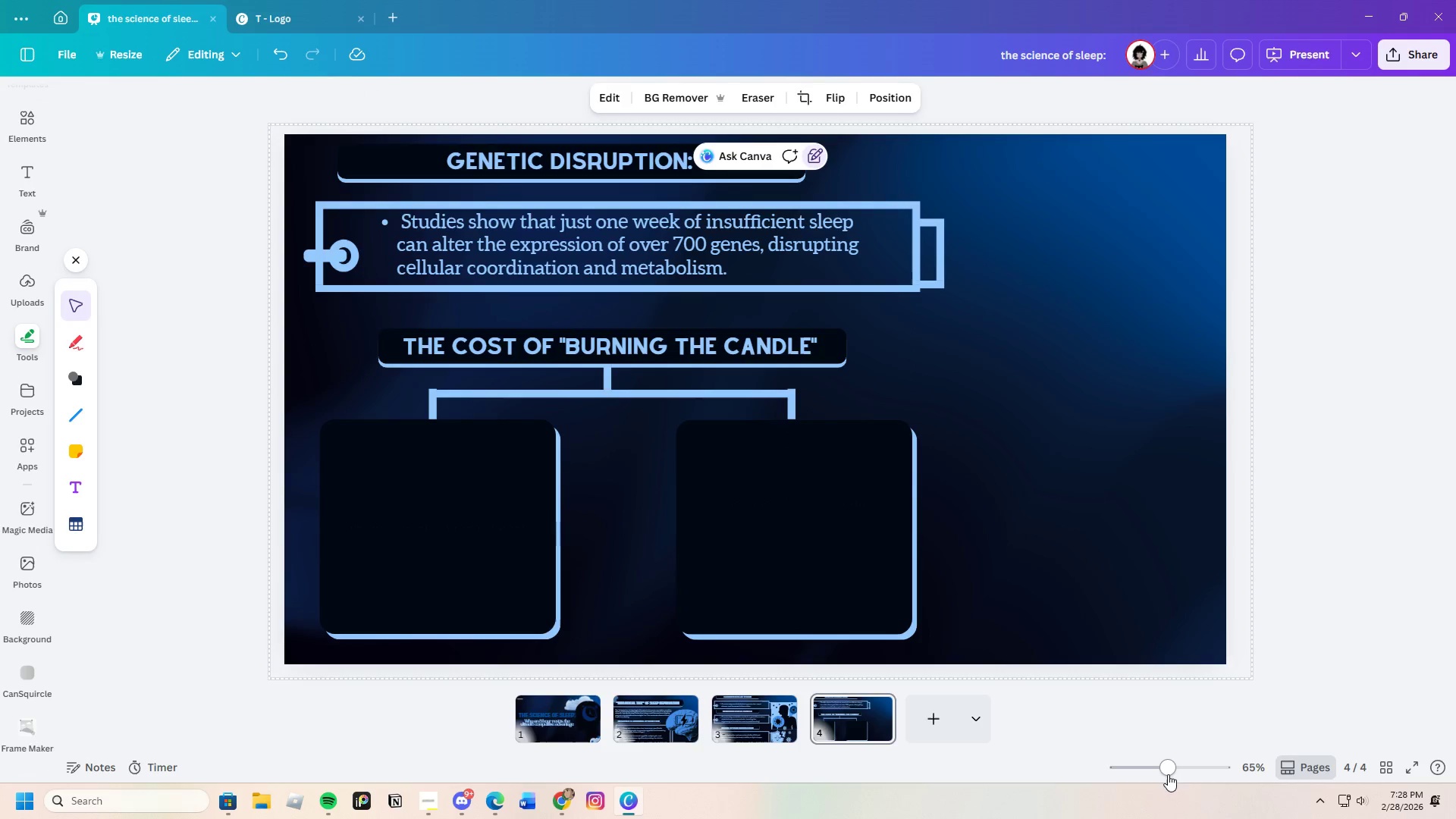 
left_click_drag(start_coordinate=[1168, 767], to_coordinate=[1168, 771])
 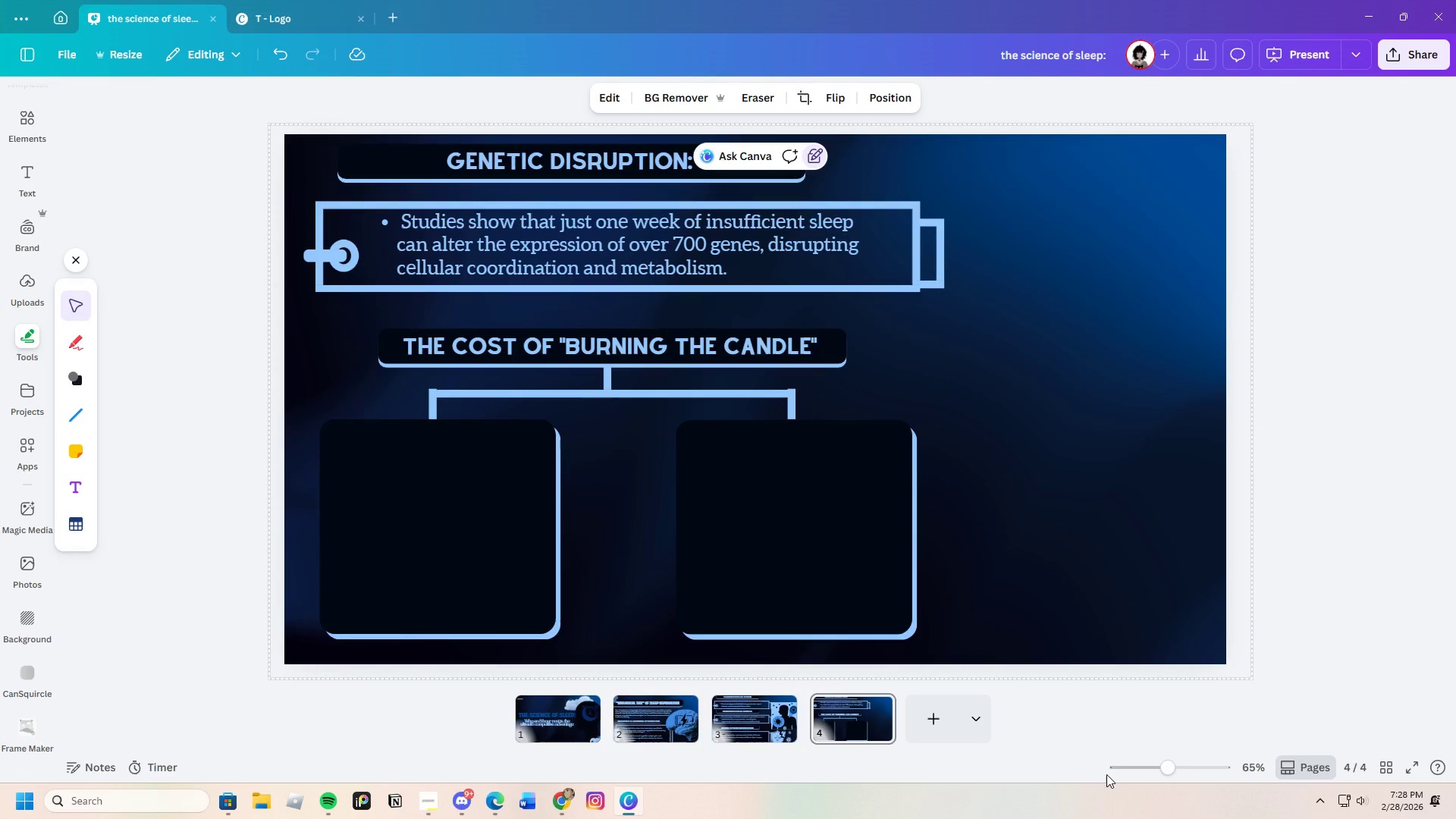 
wait(12.92)
 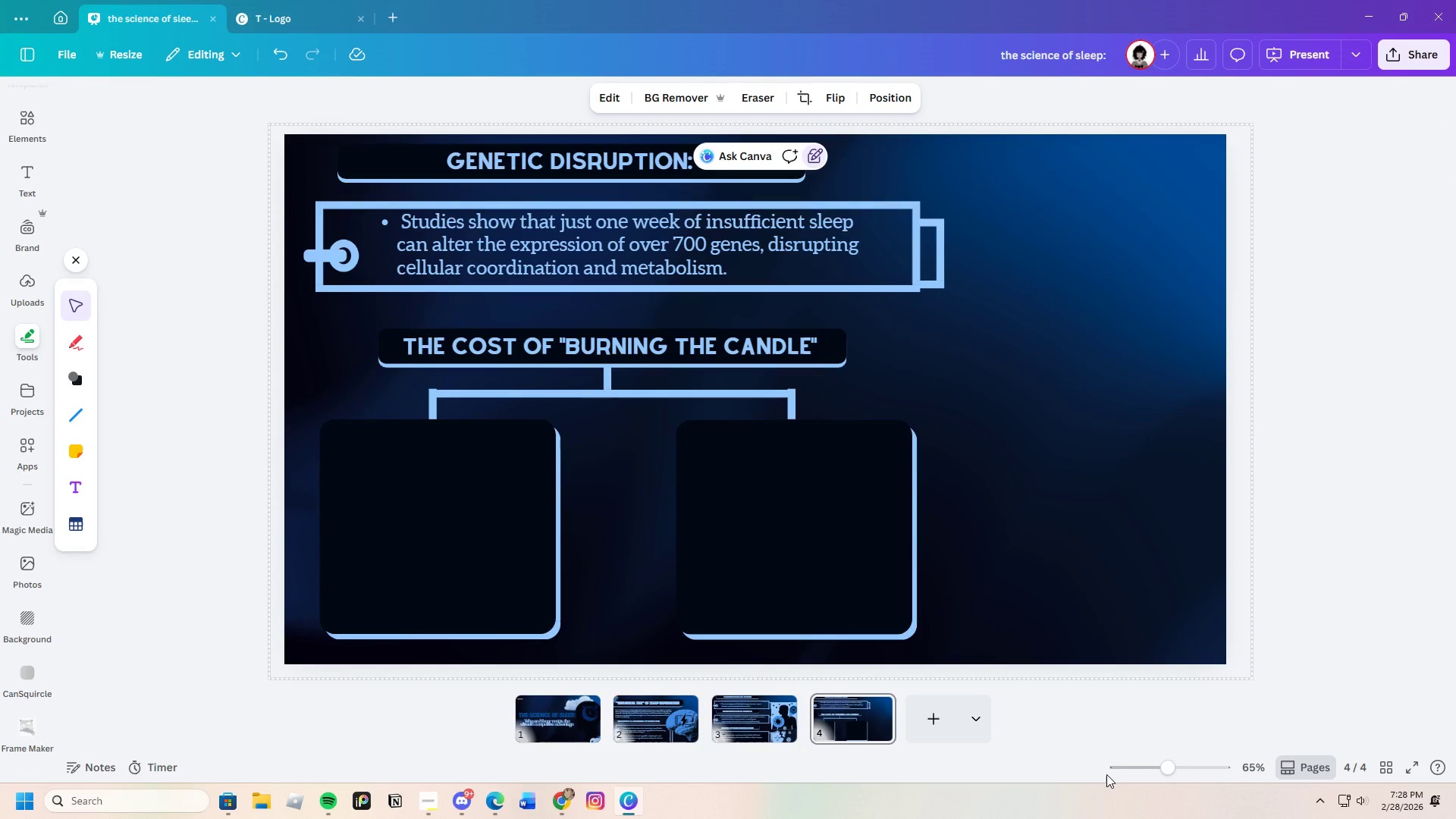 
left_click([500, 237])
 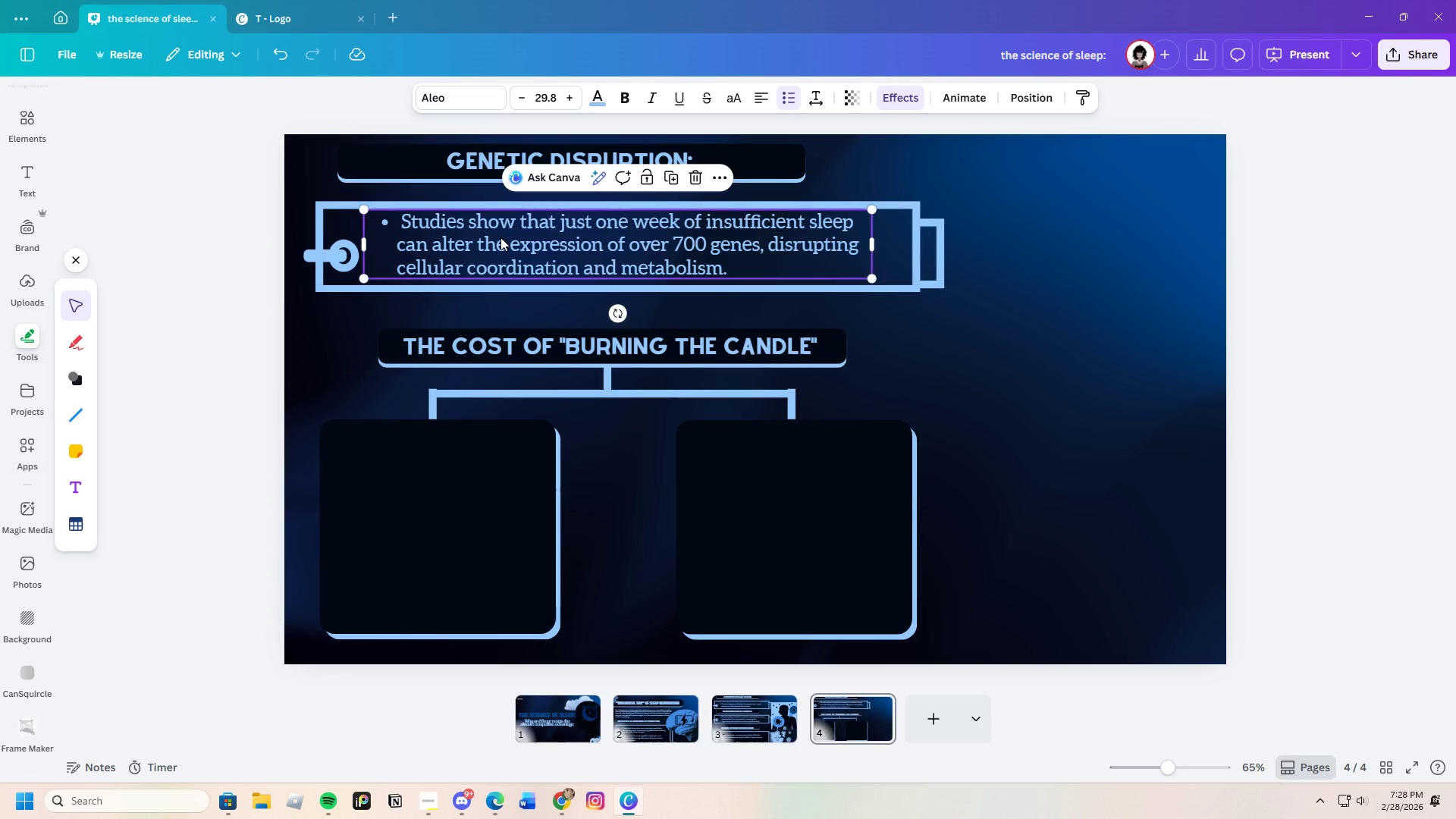 
key(Control+C)
 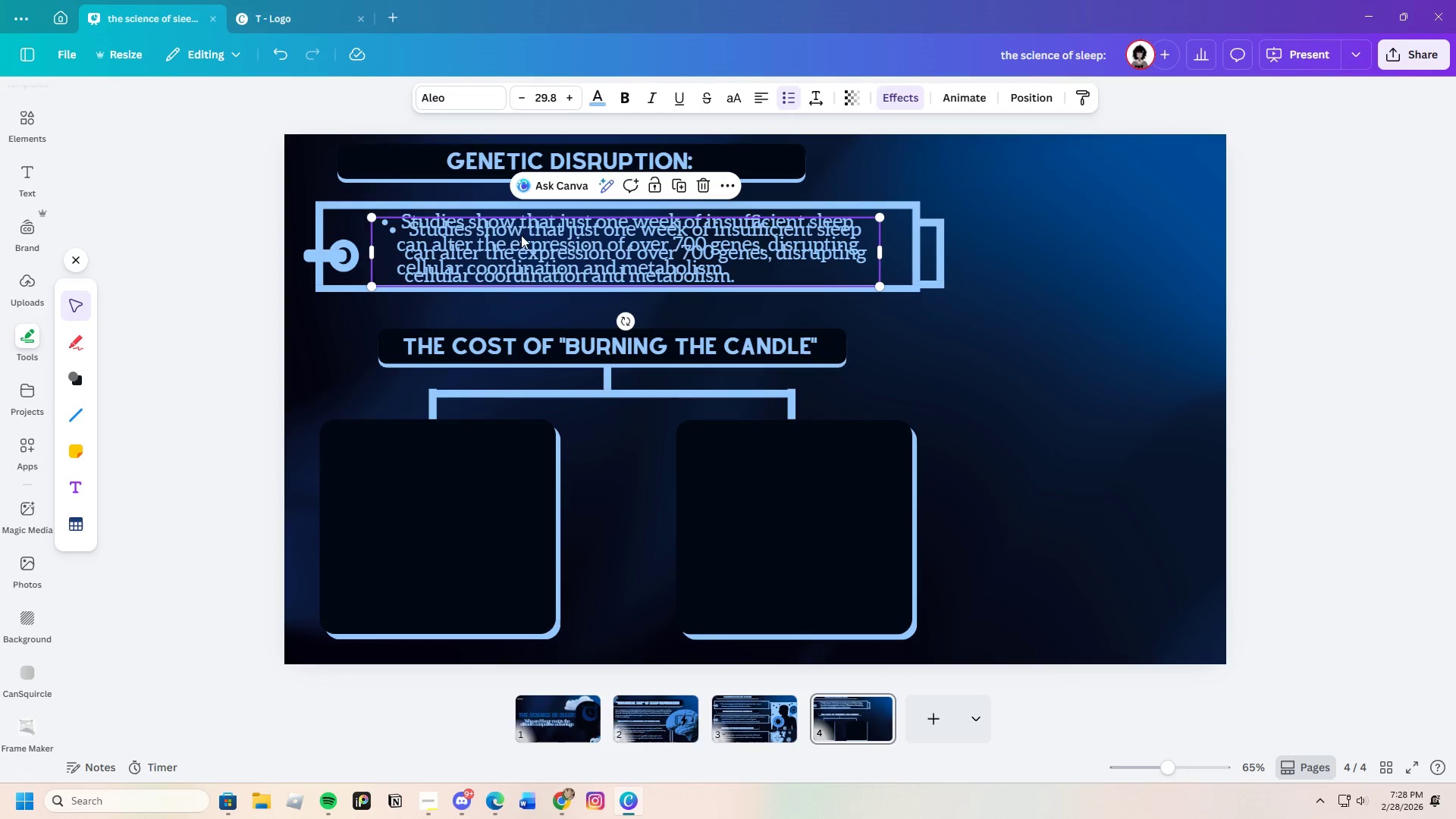 
key(Control+V)
 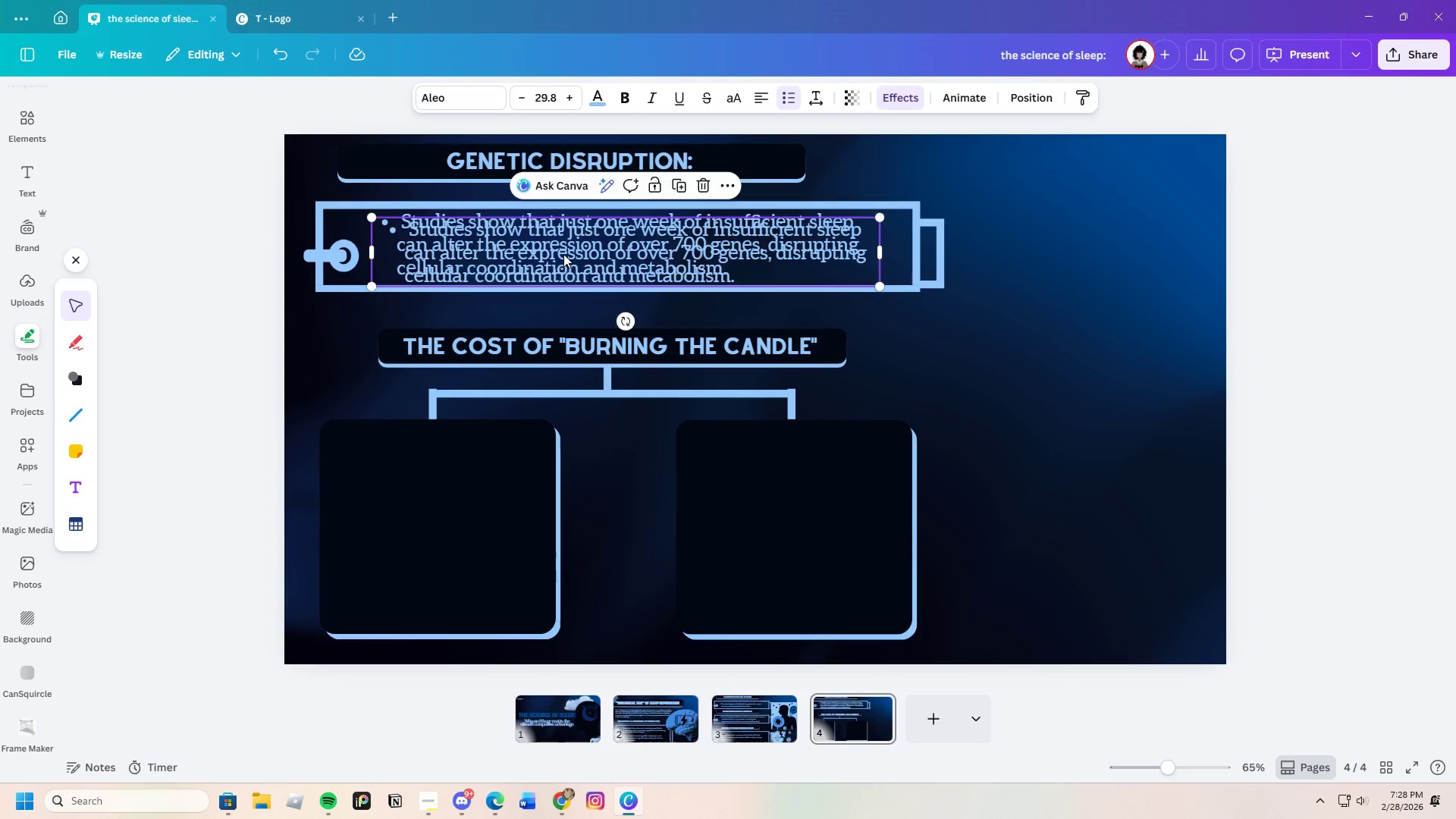 
left_click_drag(start_coordinate=[563, 251], to_coordinate=[529, 493])
 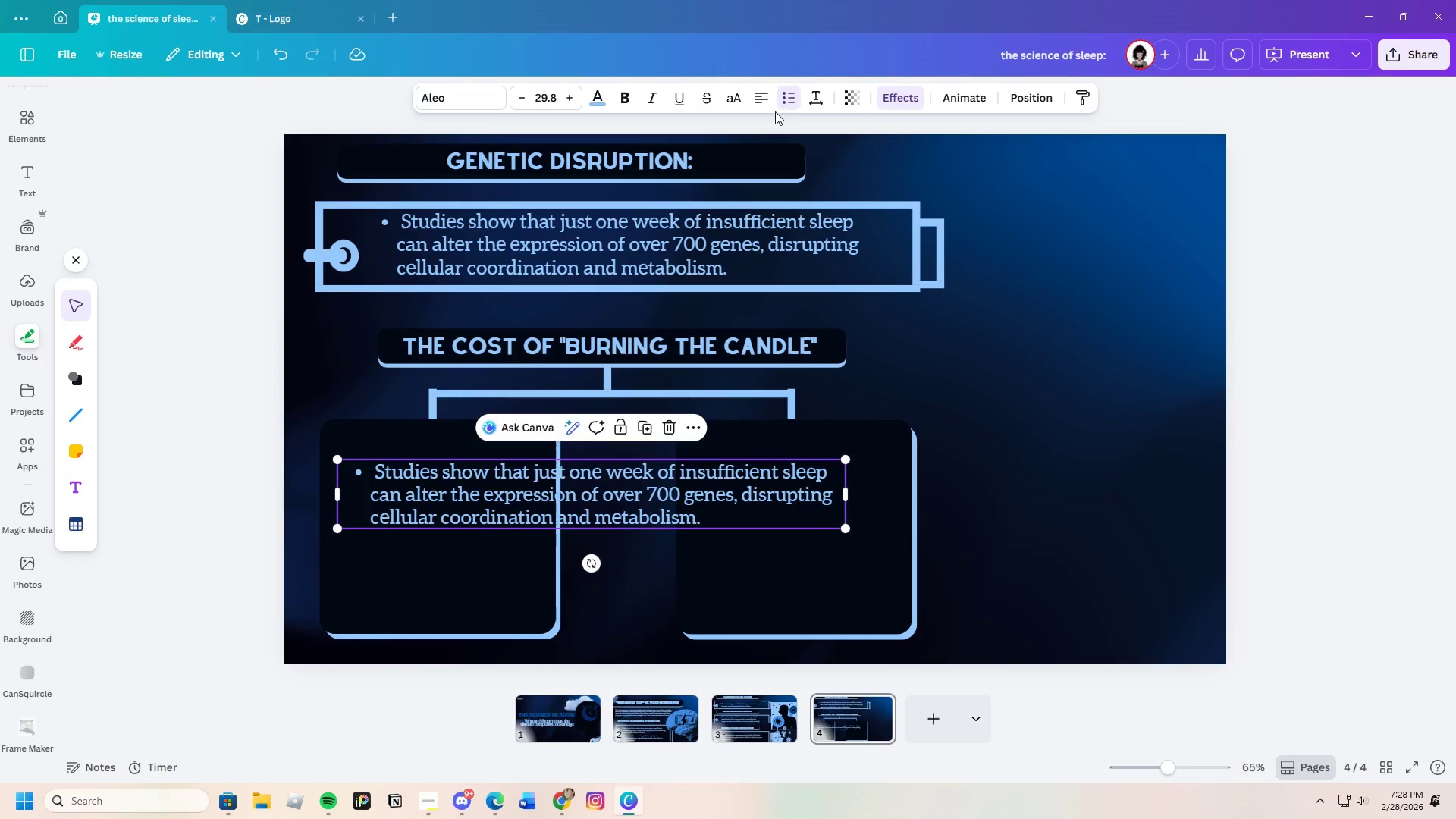 
left_click([789, 96])
 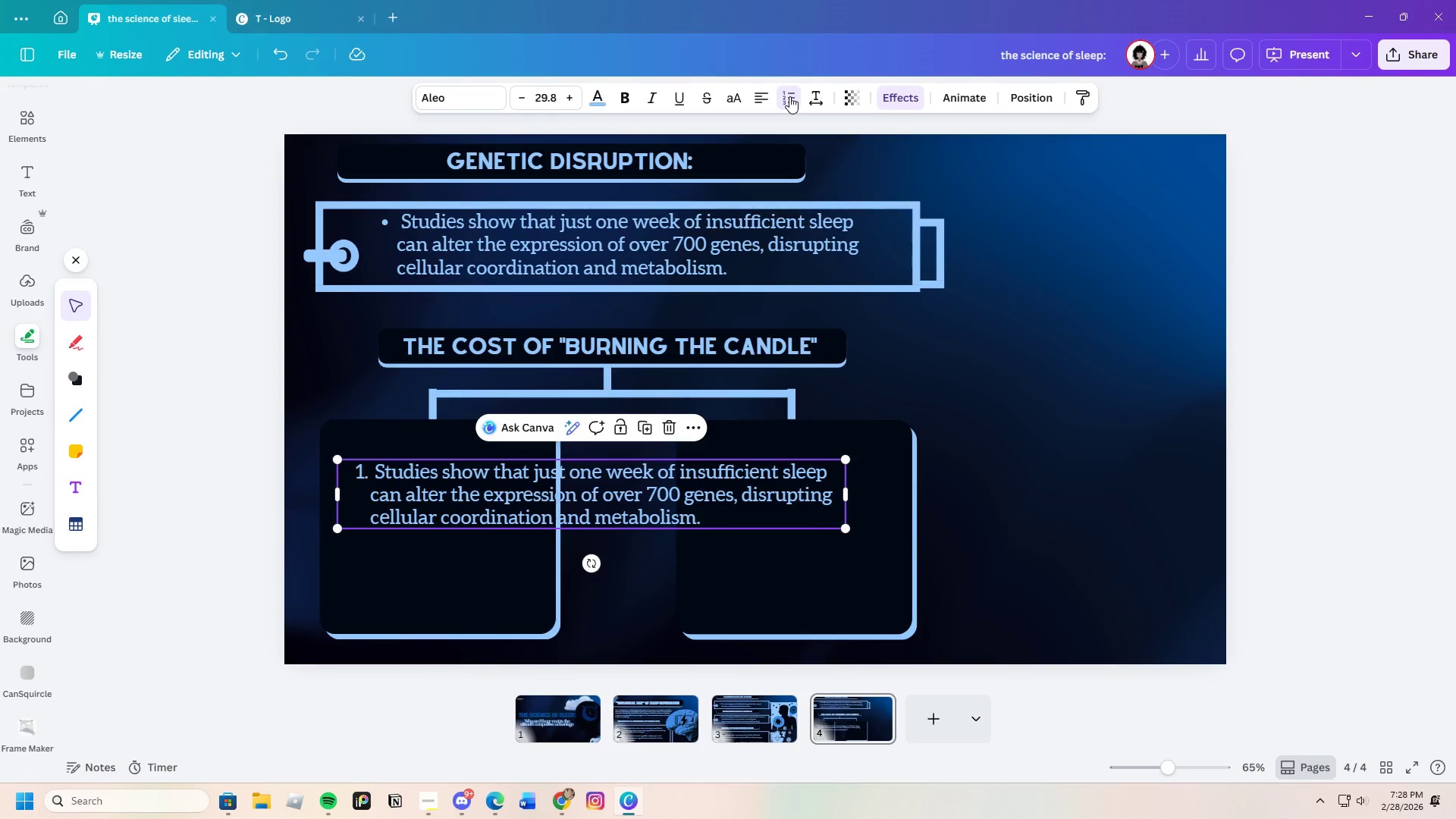 
left_click([789, 96])
 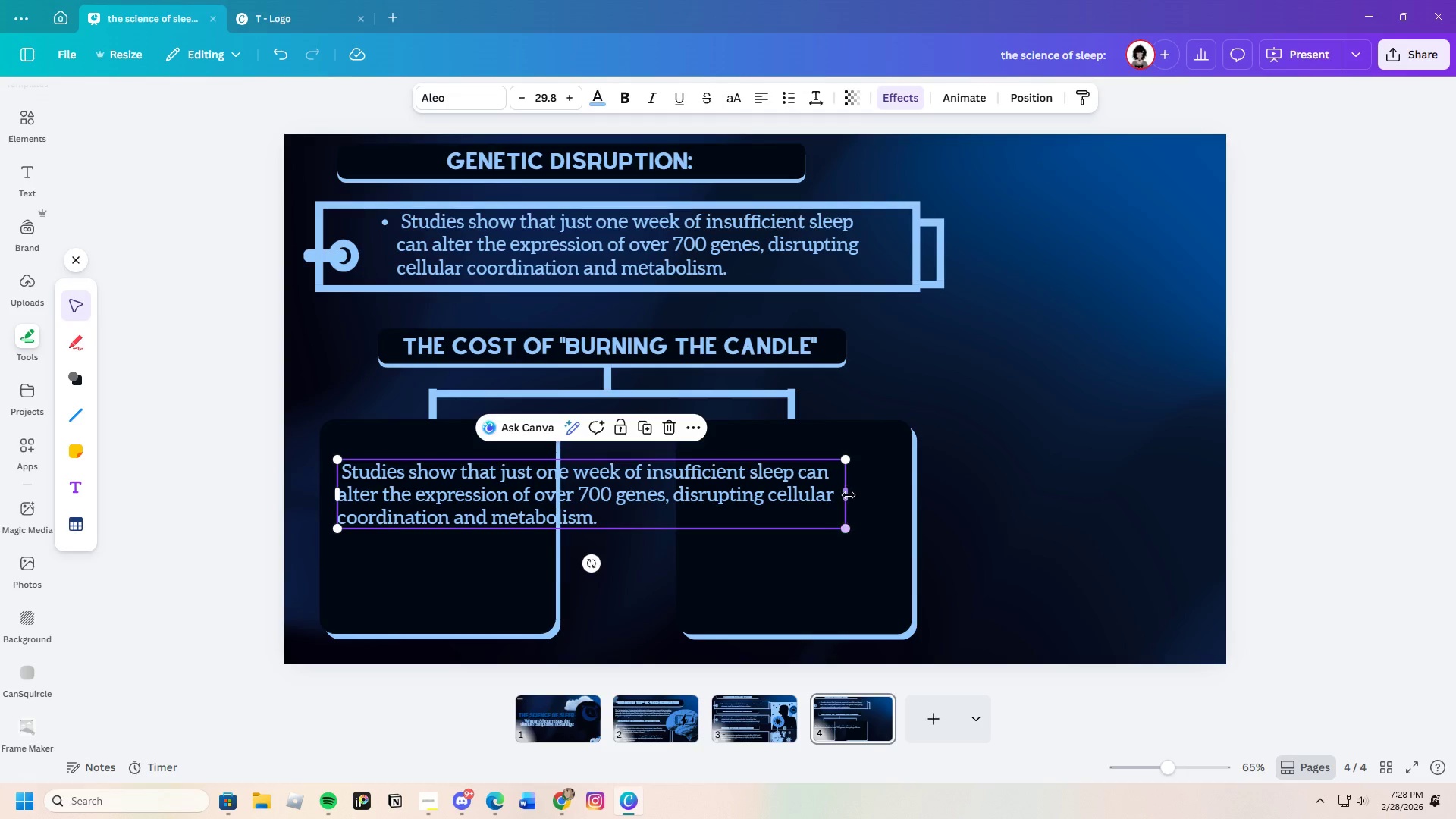 
left_click_drag(start_coordinate=[849, 493], to_coordinate=[532, 482])
 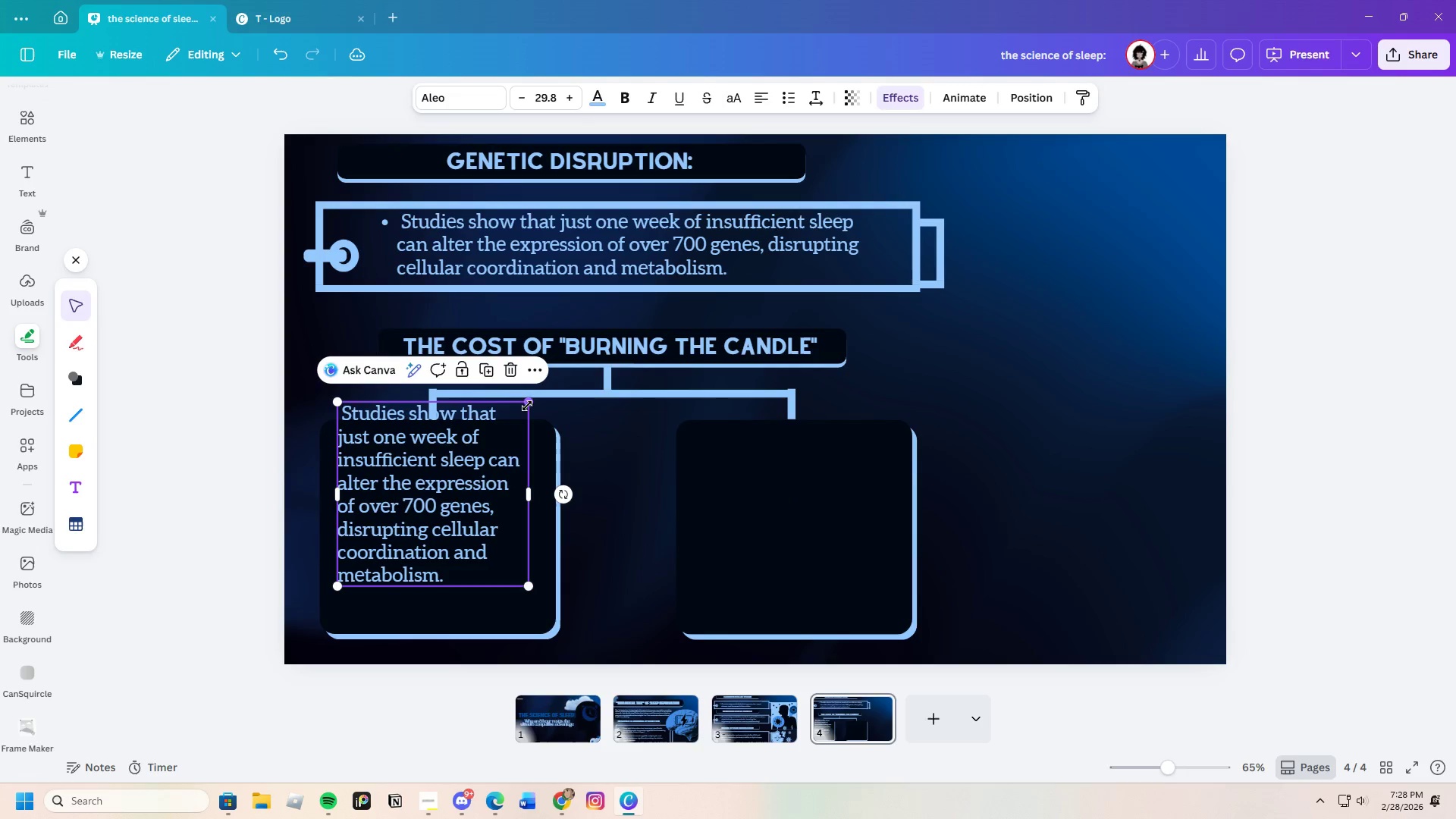 
left_click_drag(start_coordinate=[528, 401], to_coordinate=[509, 471])
 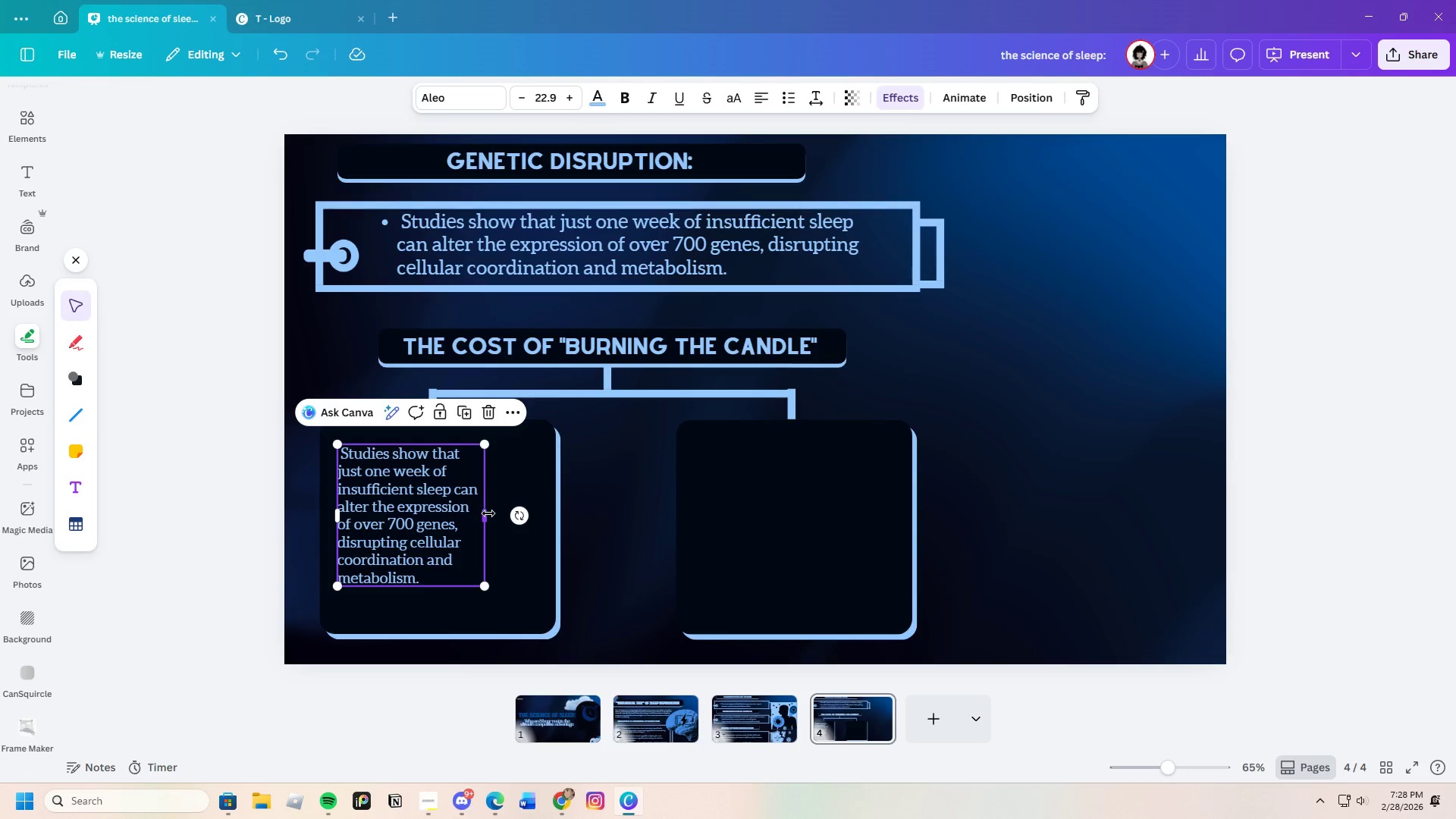 
left_click_drag(start_coordinate=[487, 516], to_coordinate=[535, 515])
 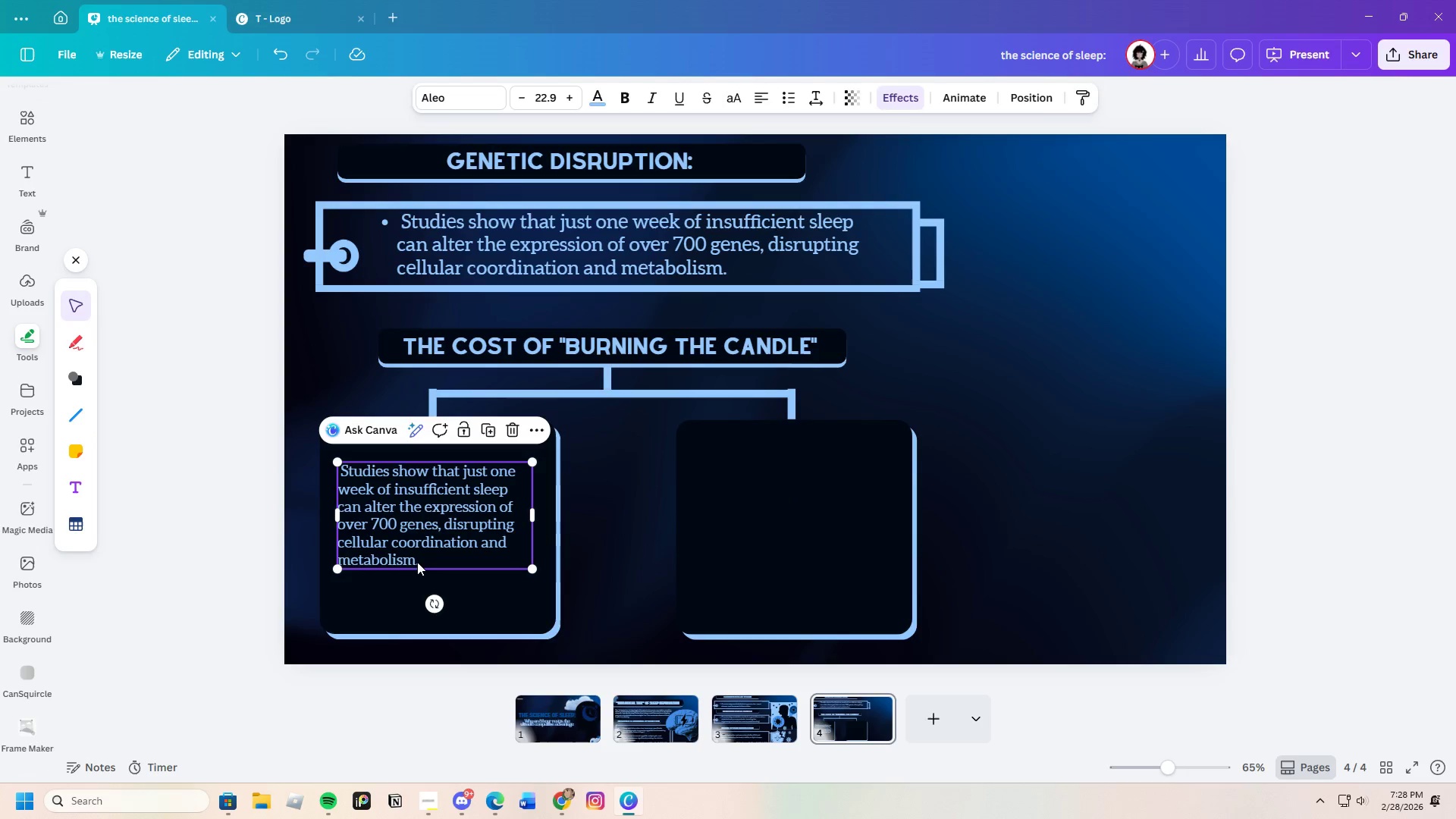 
left_click([427, 560])
 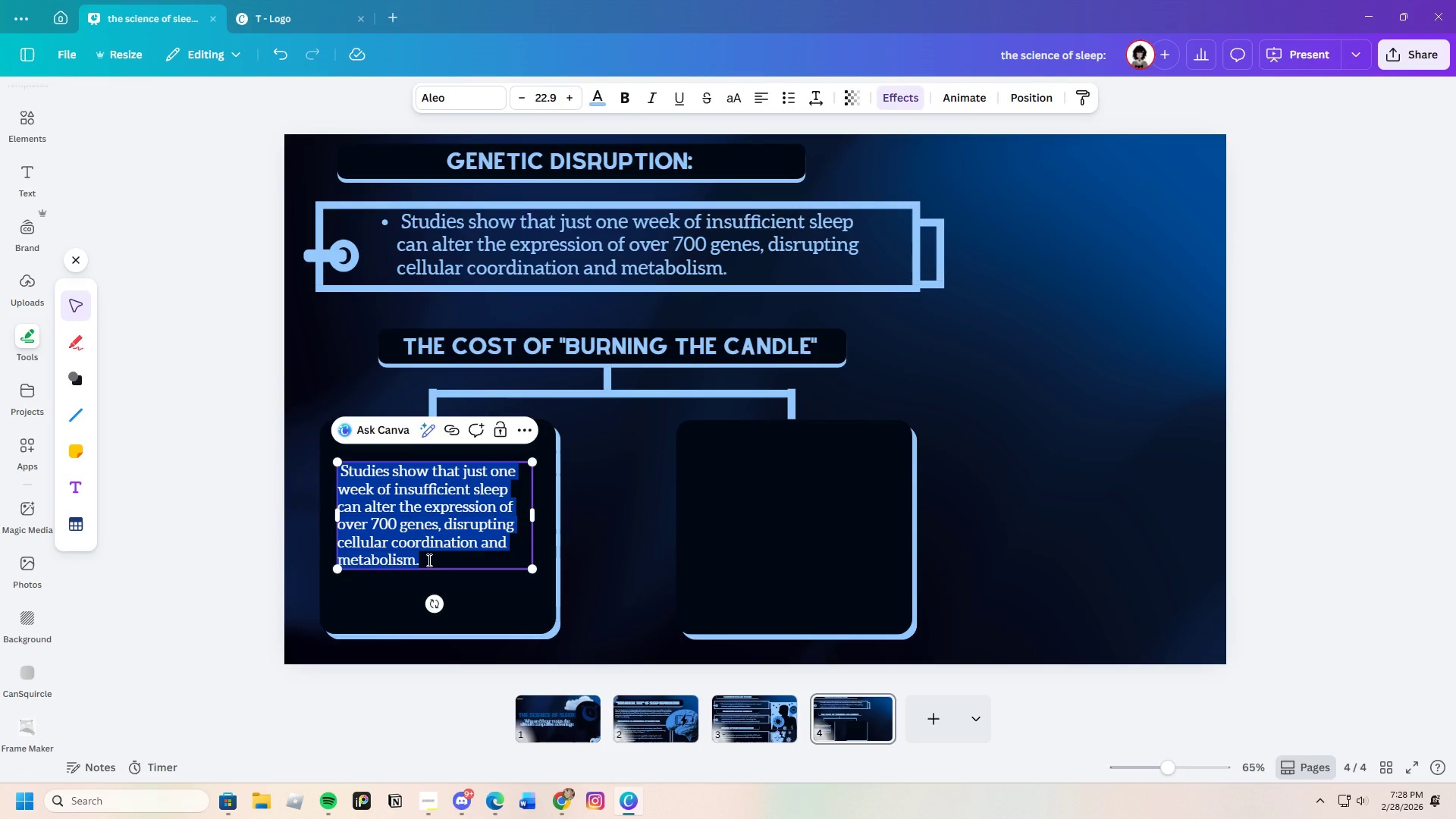 
left_click([428, 560])
 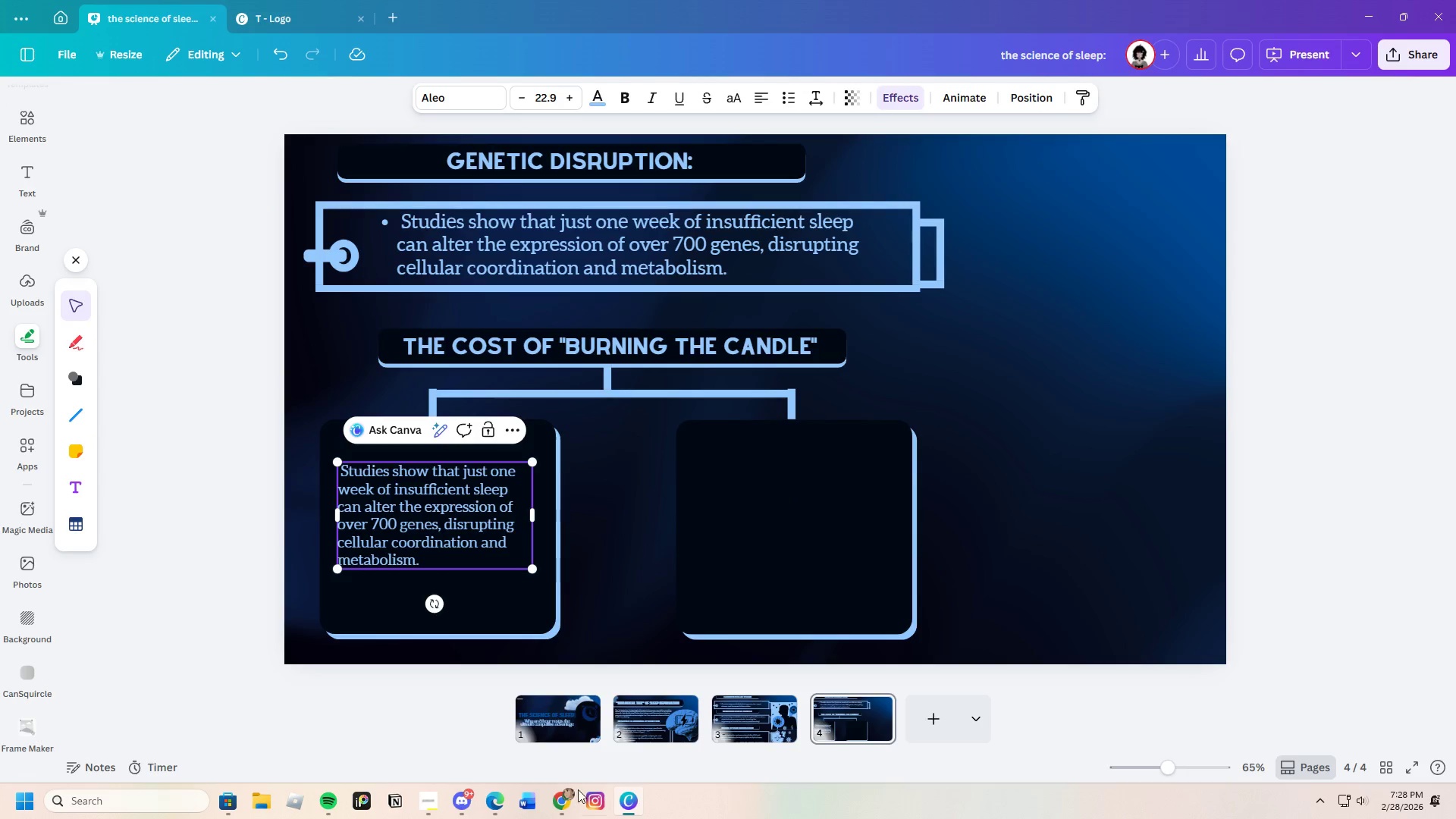 
left_click([566, 805])
 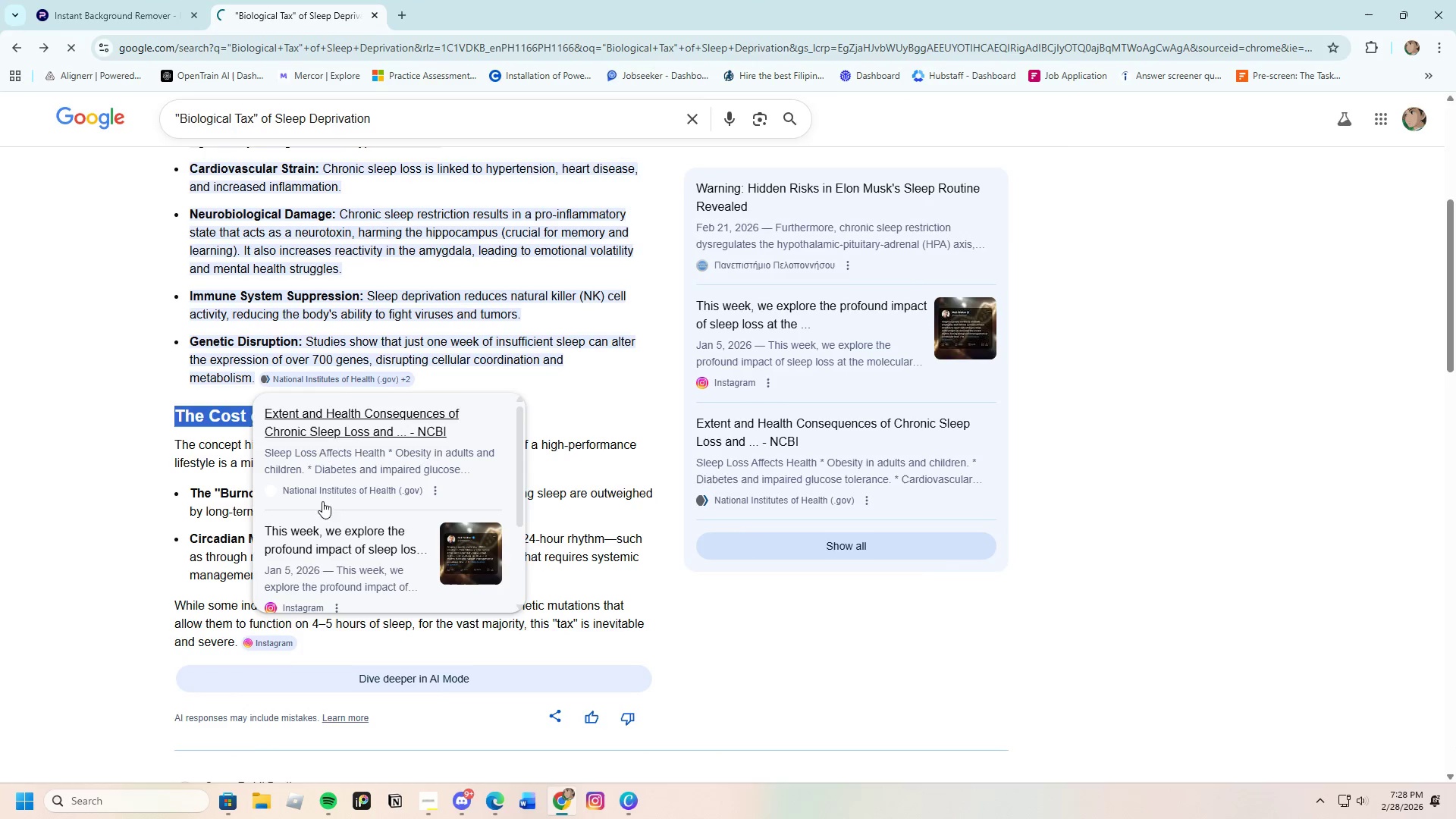 
left_click([192, 507])
 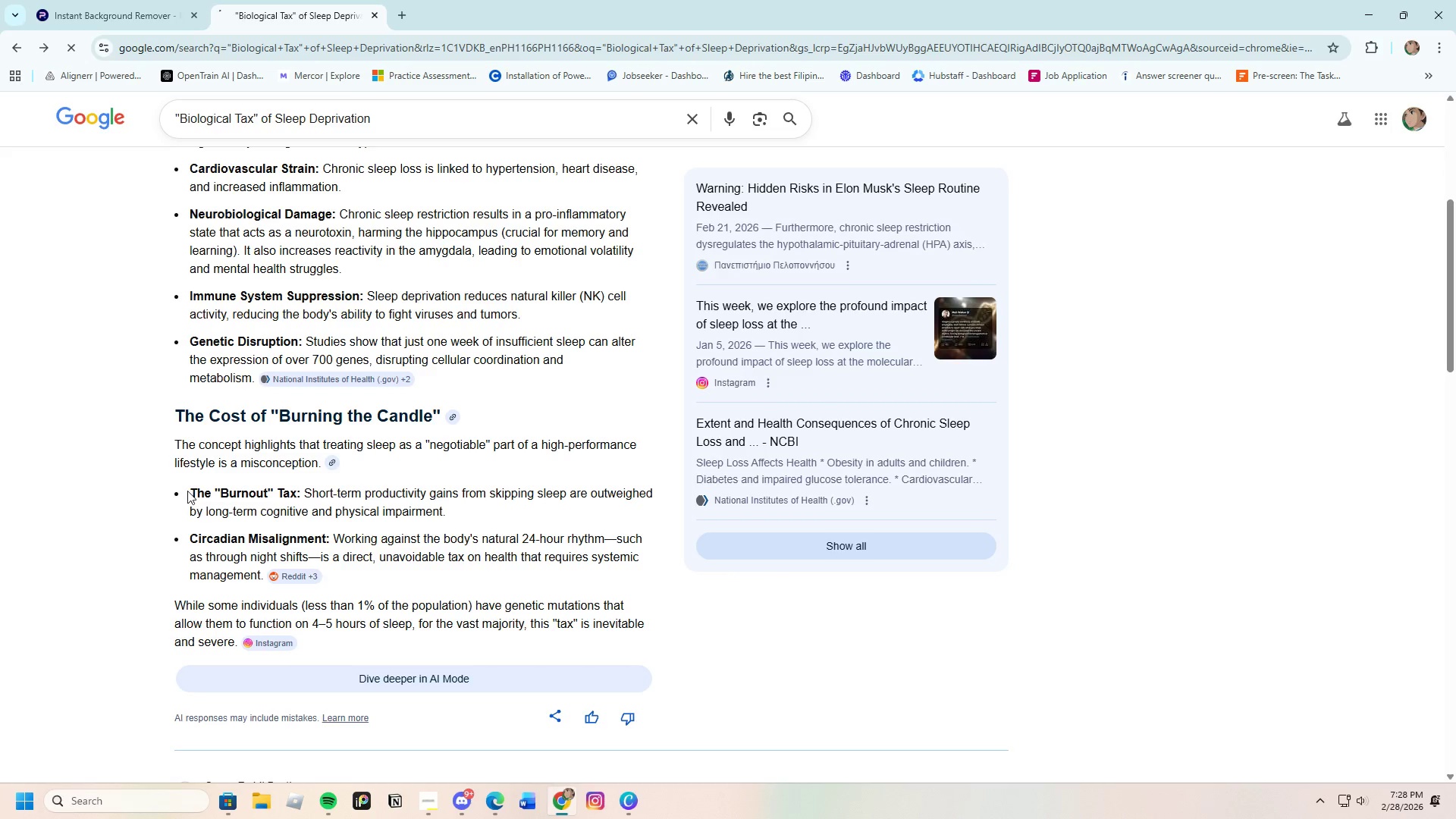 
left_click_drag(start_coordinate=[188, 491], to_coordinate=[303, 492])
 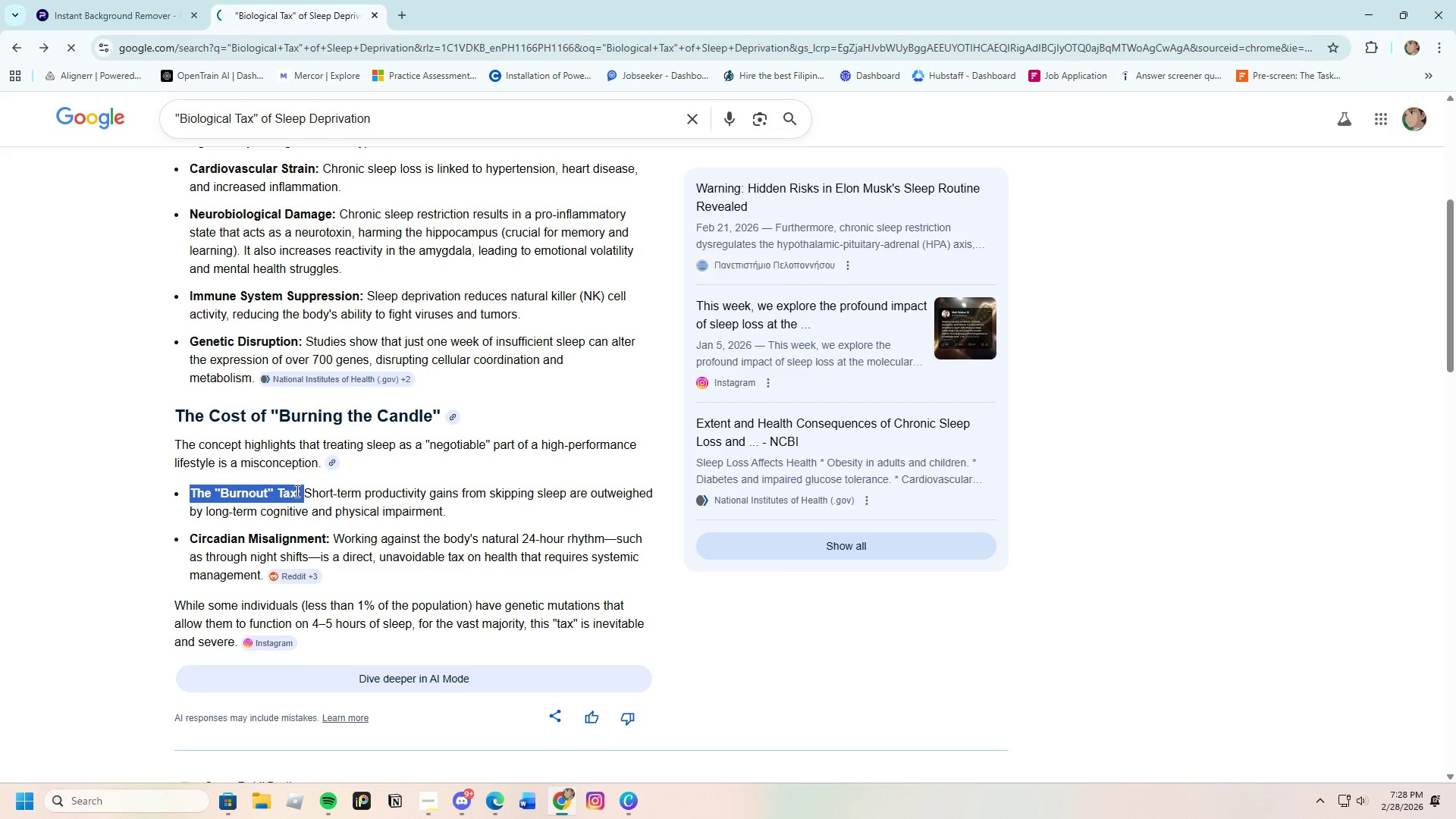 
right_click([296, 491])
 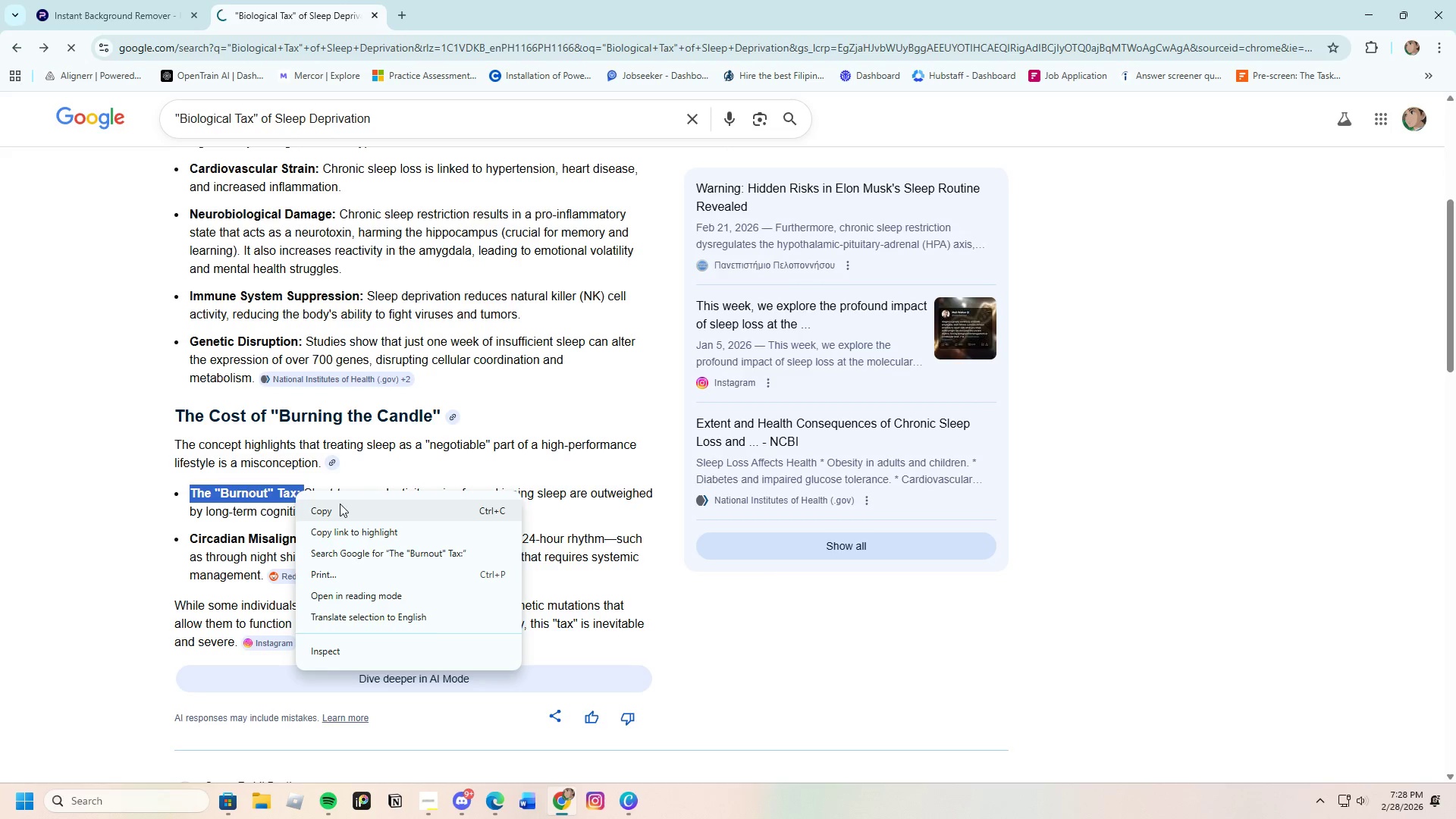 
left_click([340, 505])
 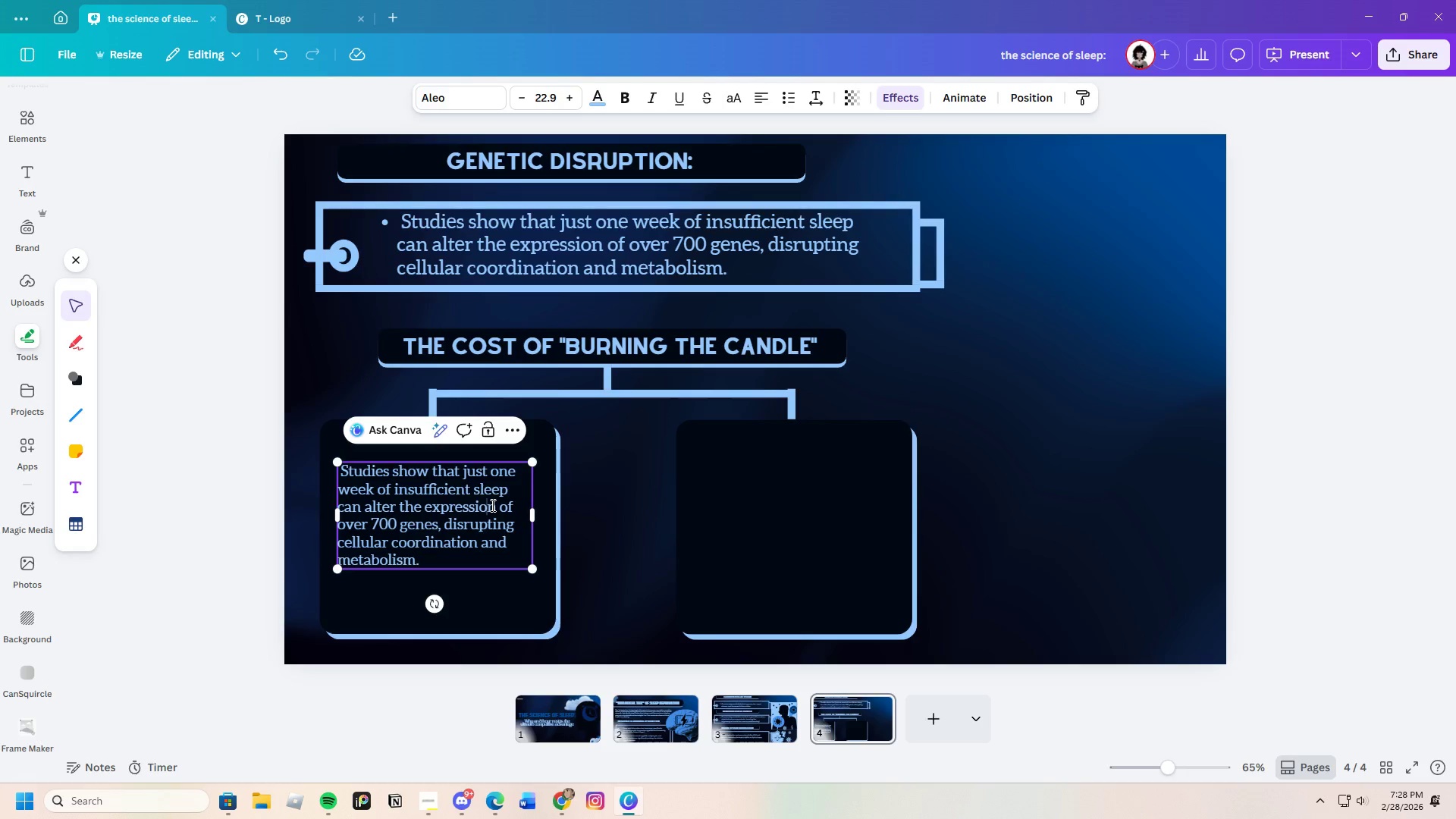 
left_click_drag(start_coordinate=[466, 557], to_coordinate=[345, 472])
 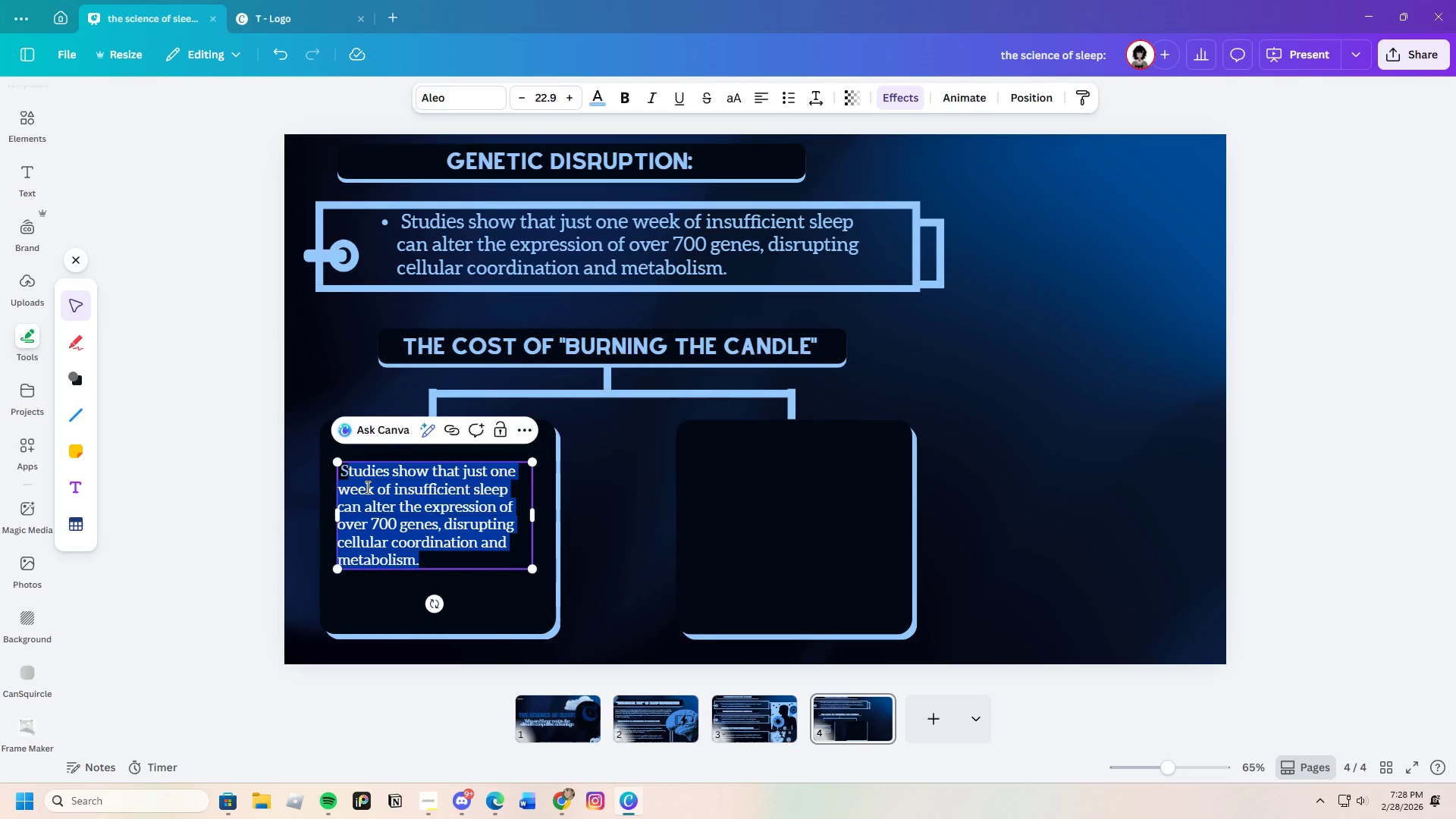 
key(Backspace)
 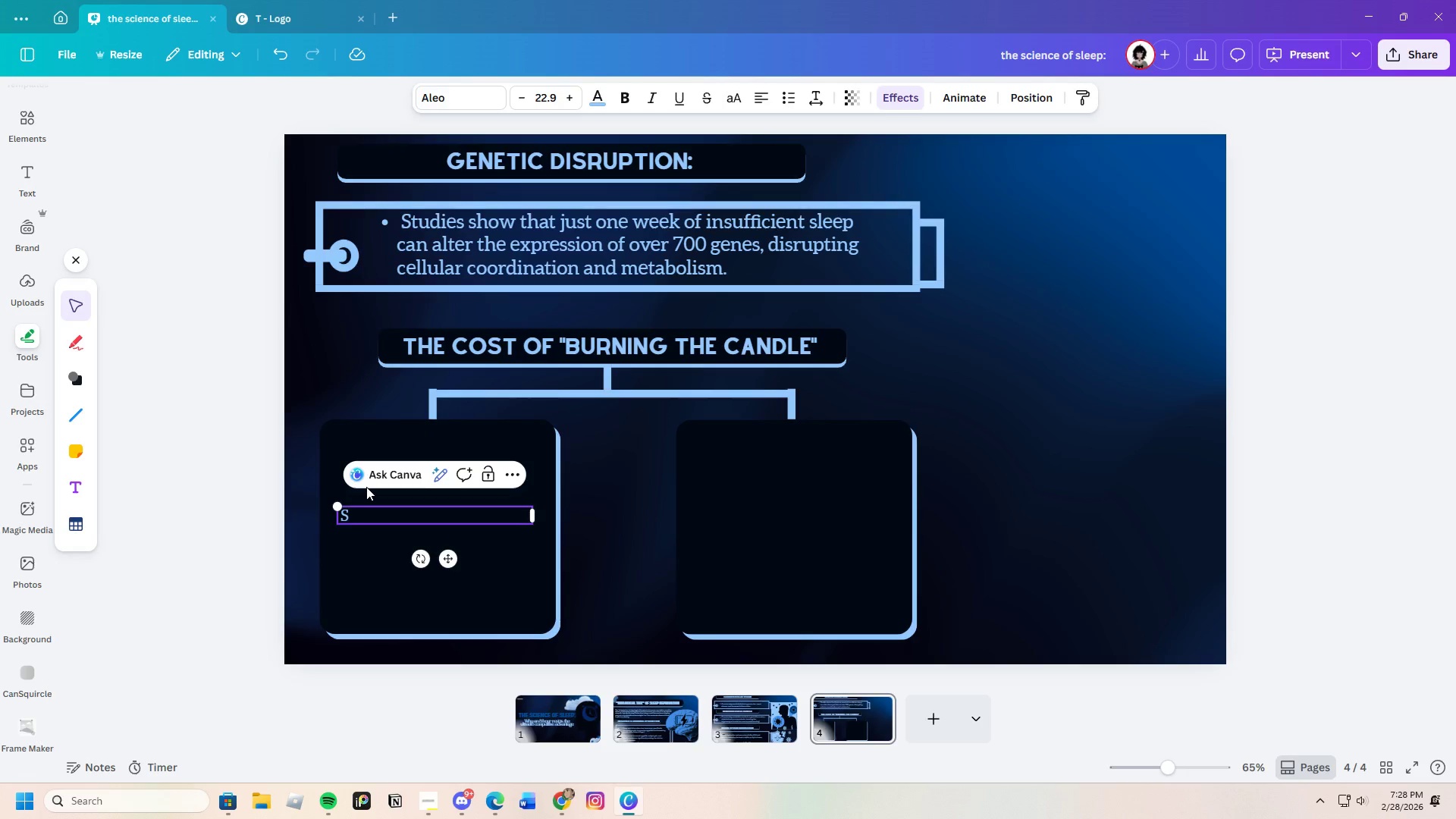 
key(Backspace)
 